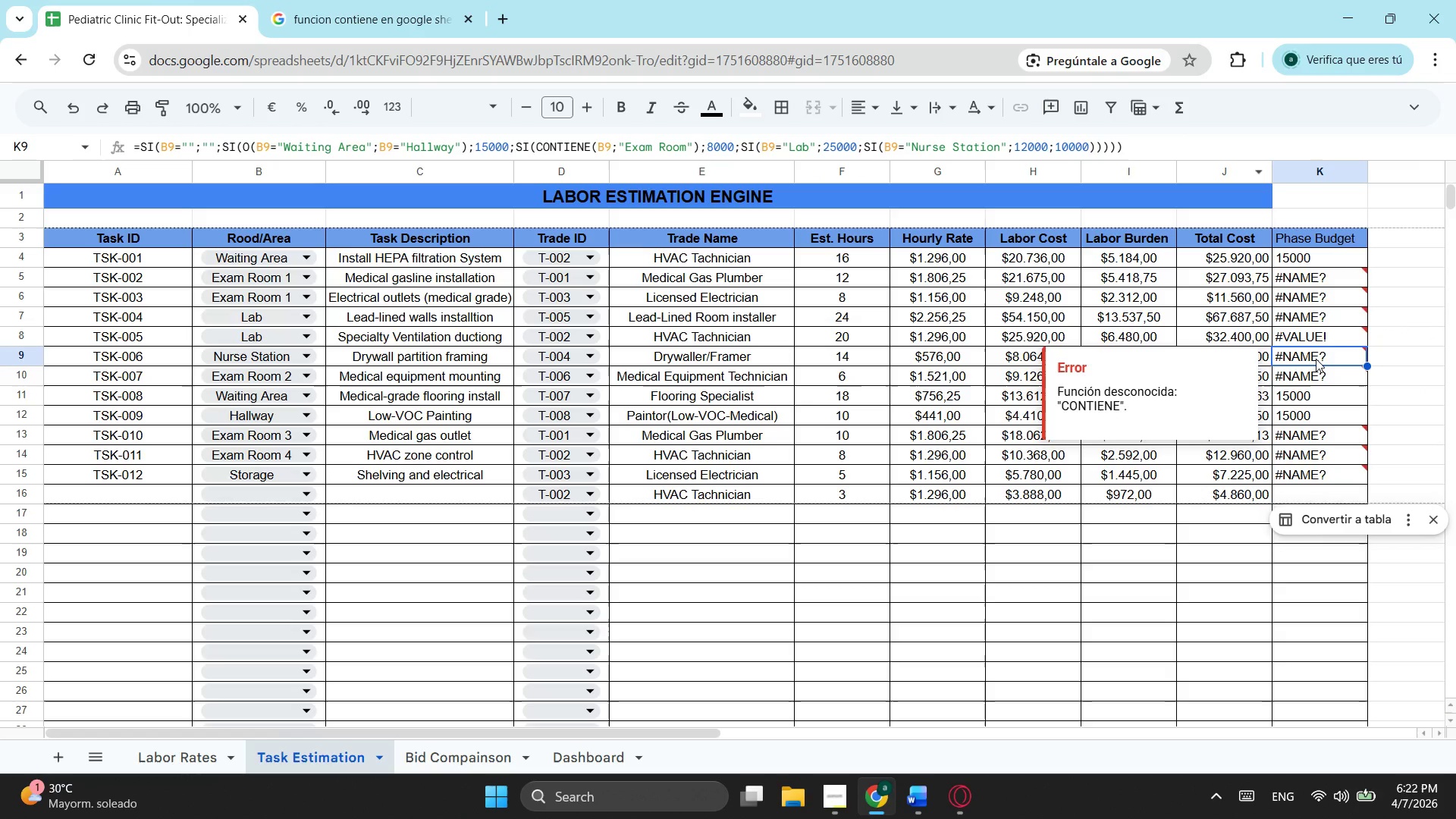 
left_click([1316, 359])
 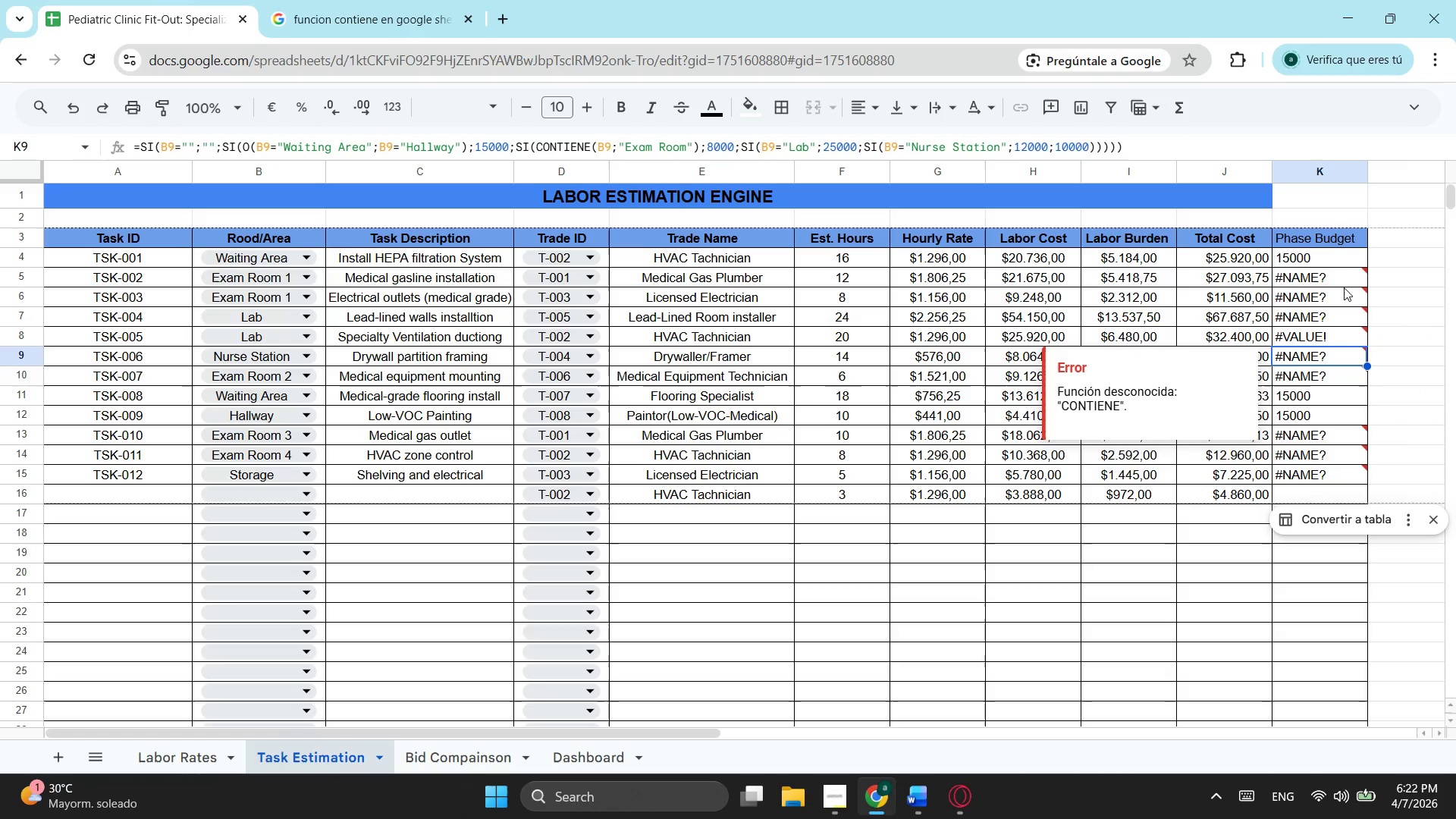 
left_click([1343, 281])
 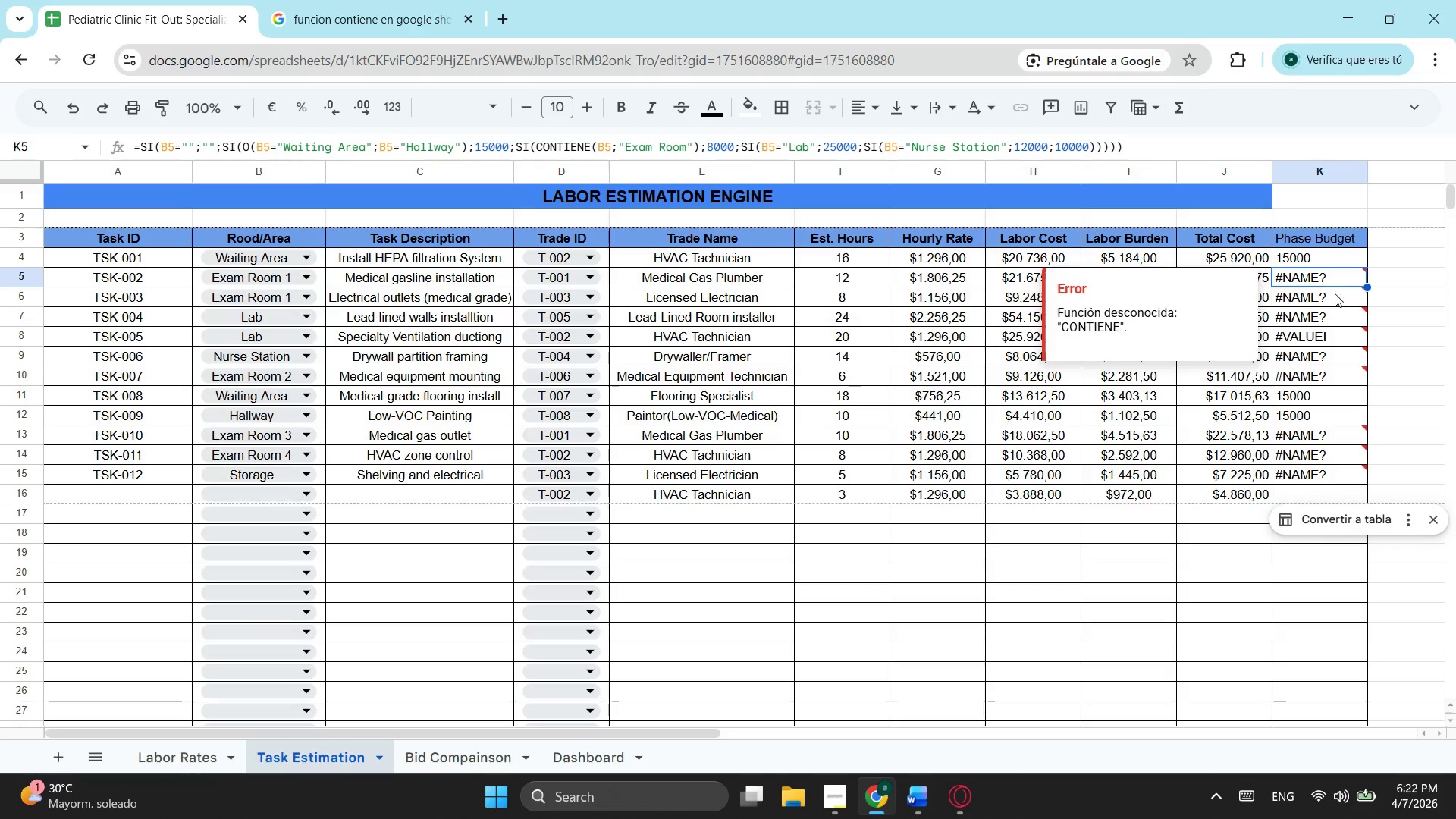 
left_click([1330, 305])
 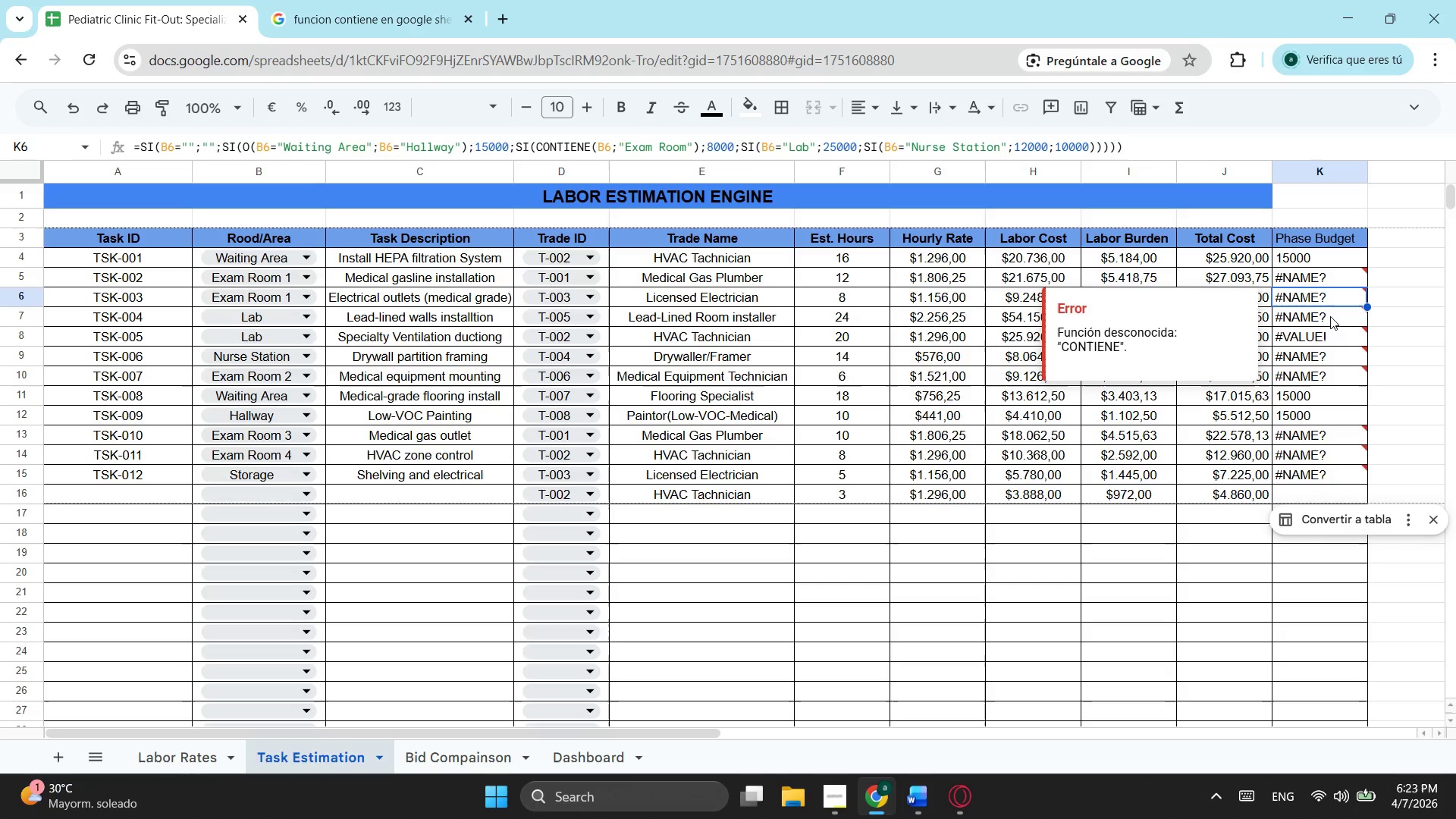 
left_click([1330, 318])
 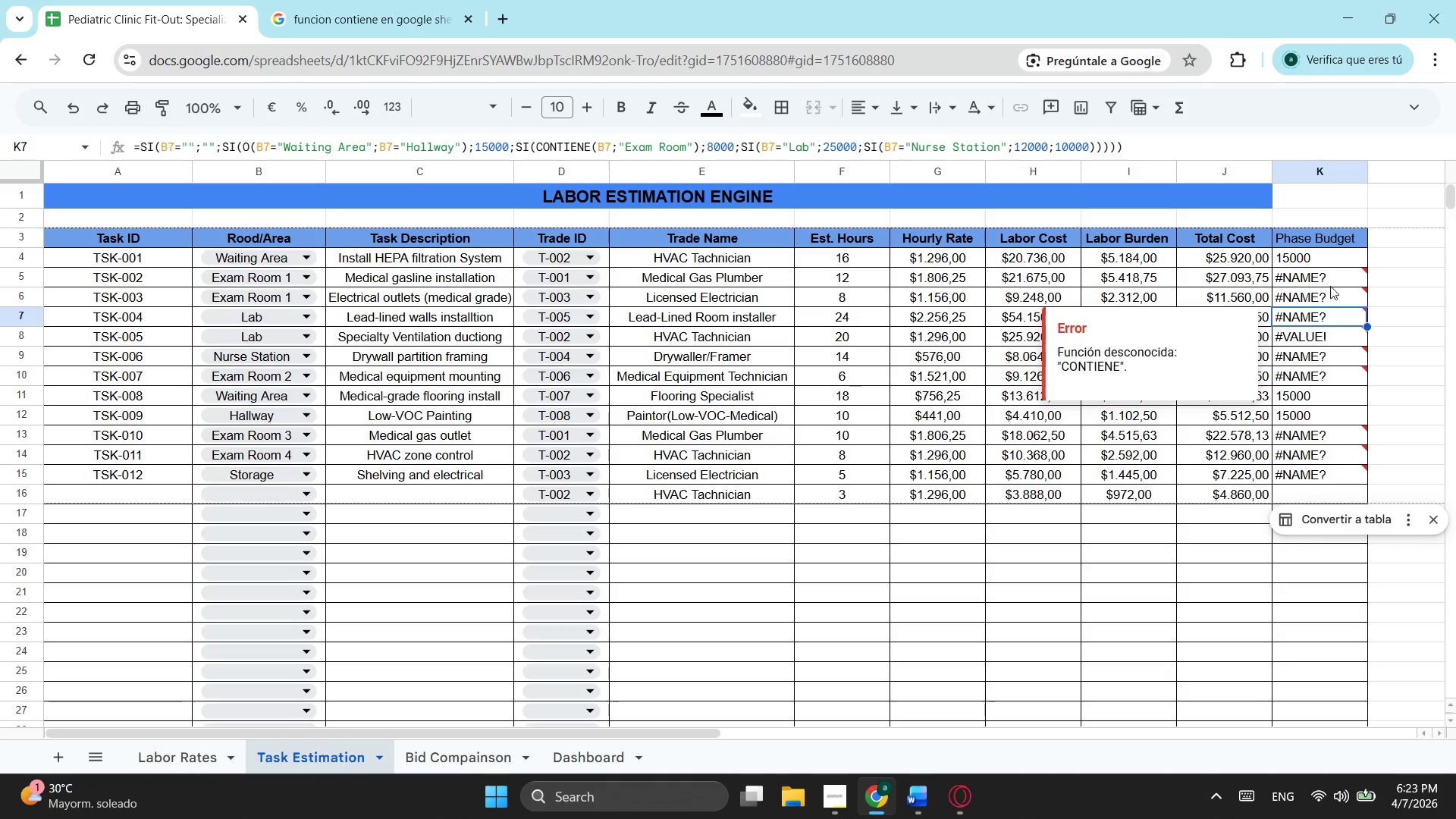 
left_click([1330, 286])
 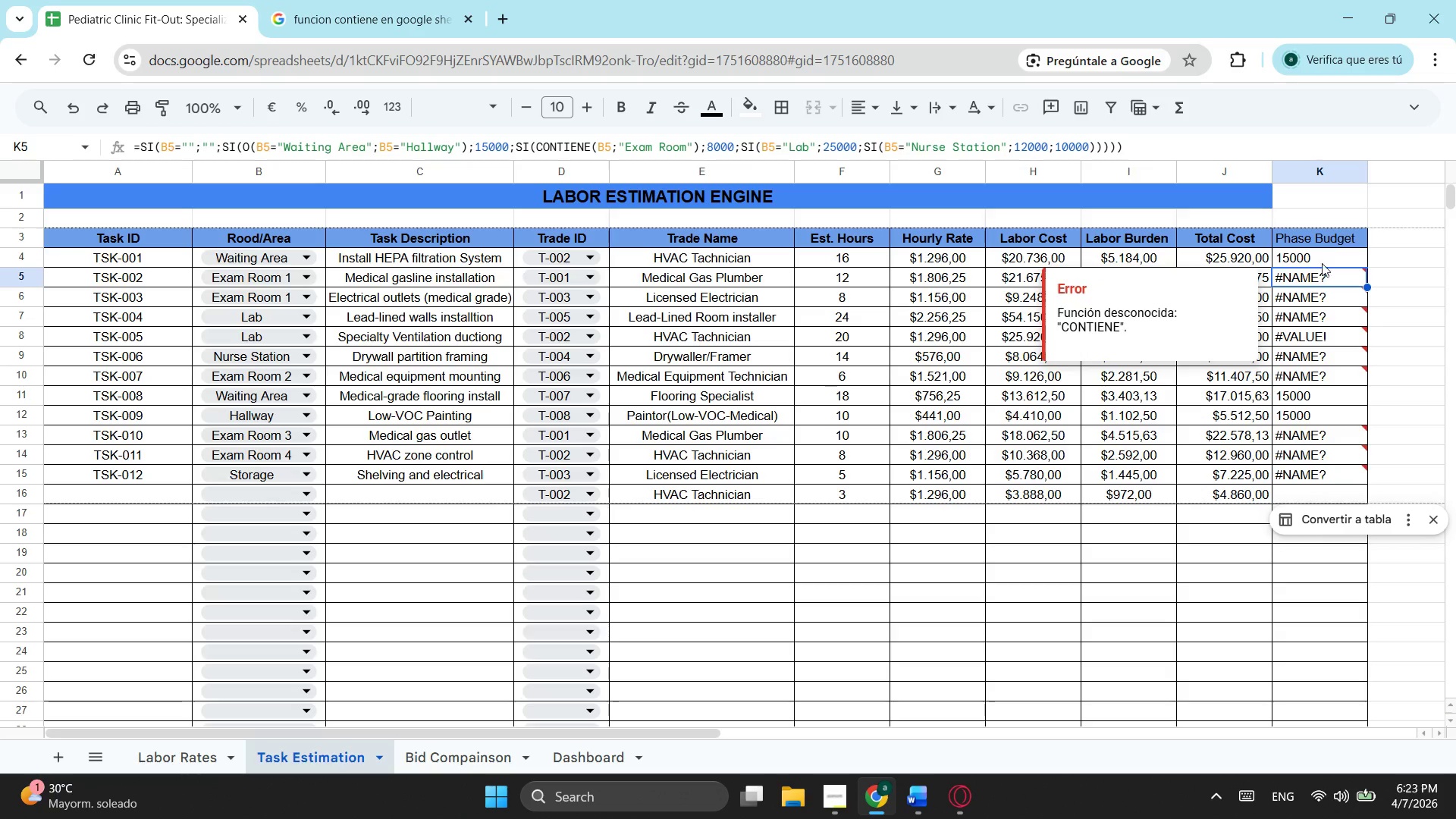 
left_click([1322, 260])
 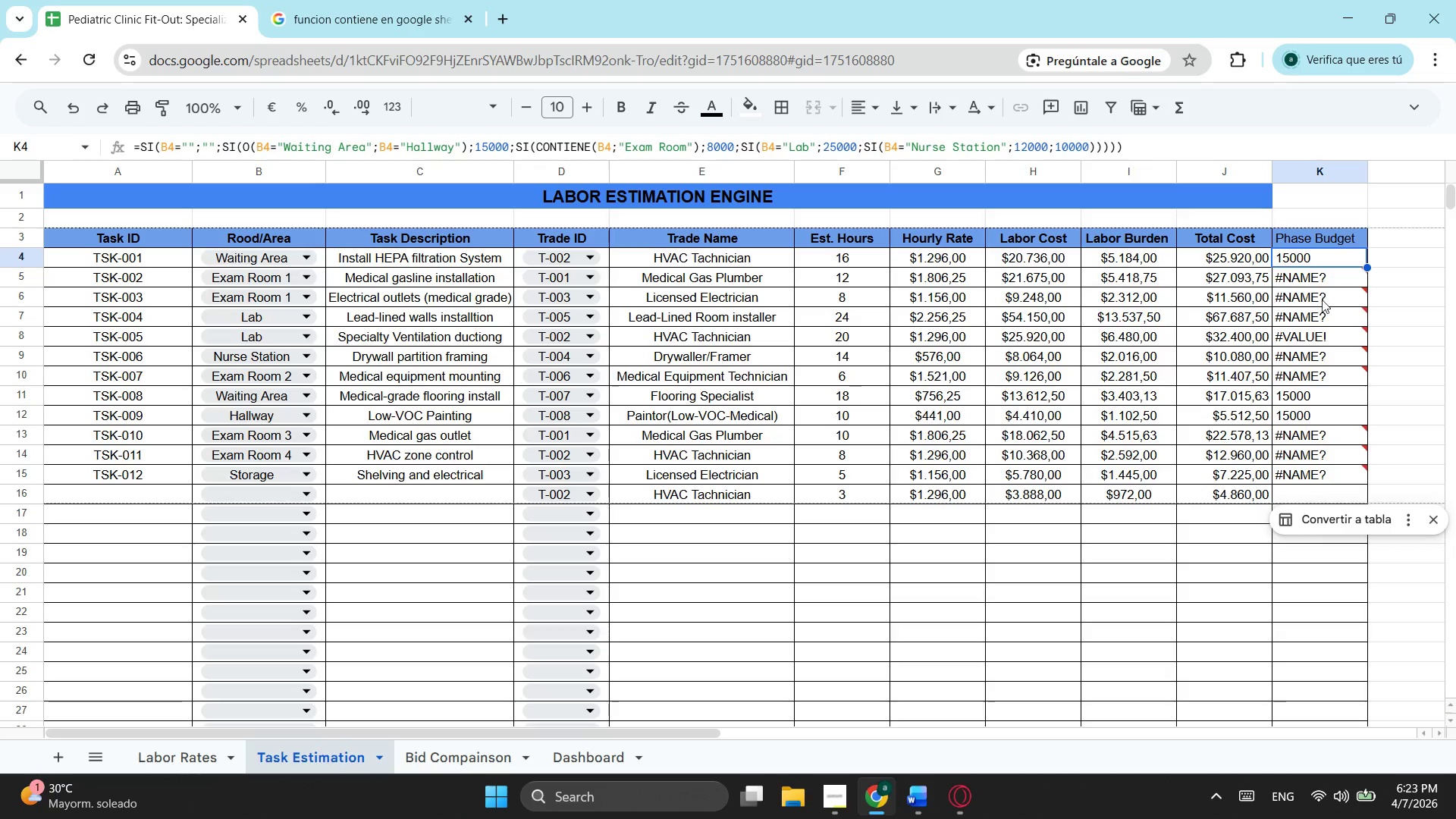 
left_click_drag(start_coordinate=[1323, 303], to_coordinate=[1323, 315])
 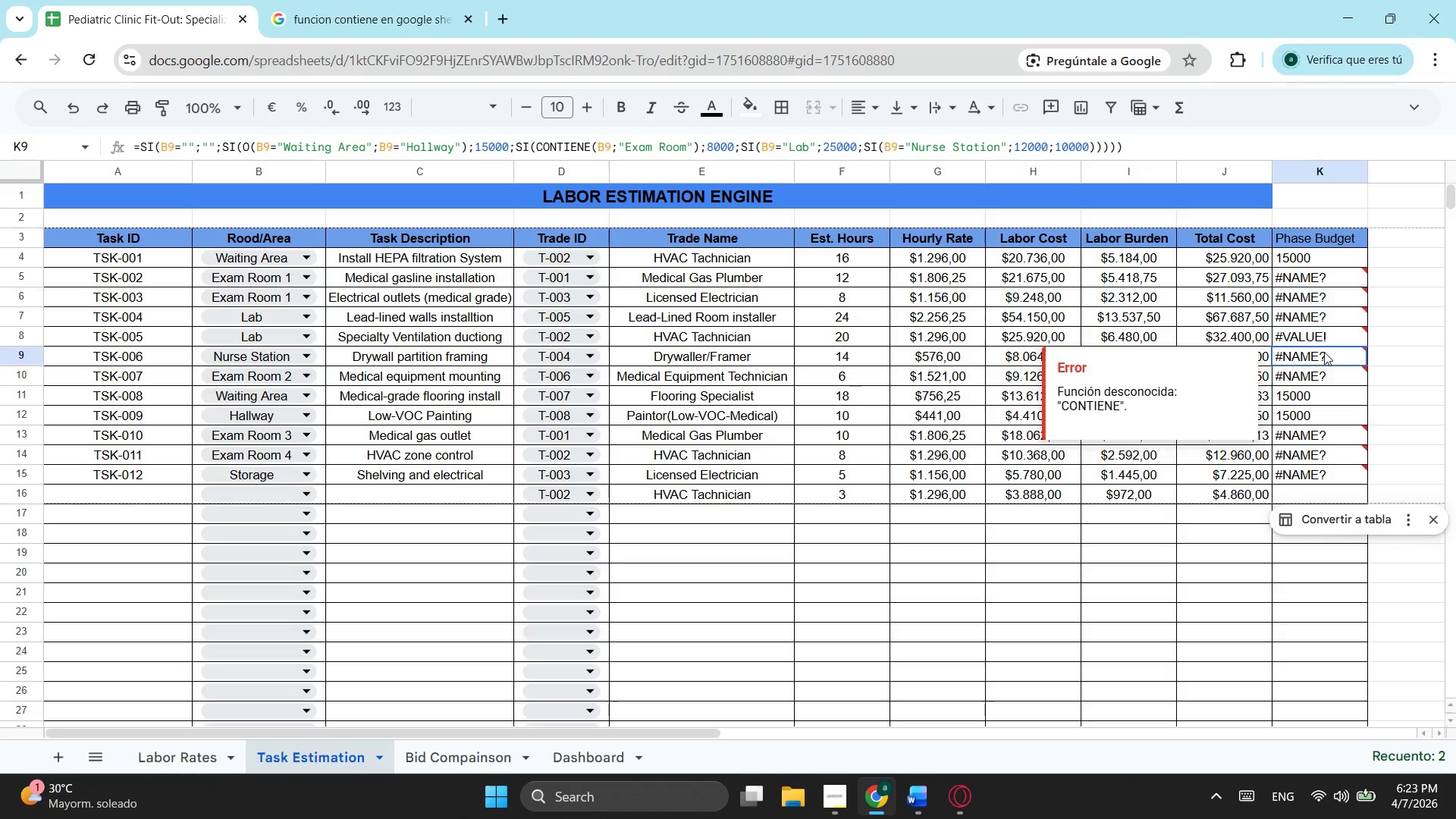 
left_click([1324, 352])
 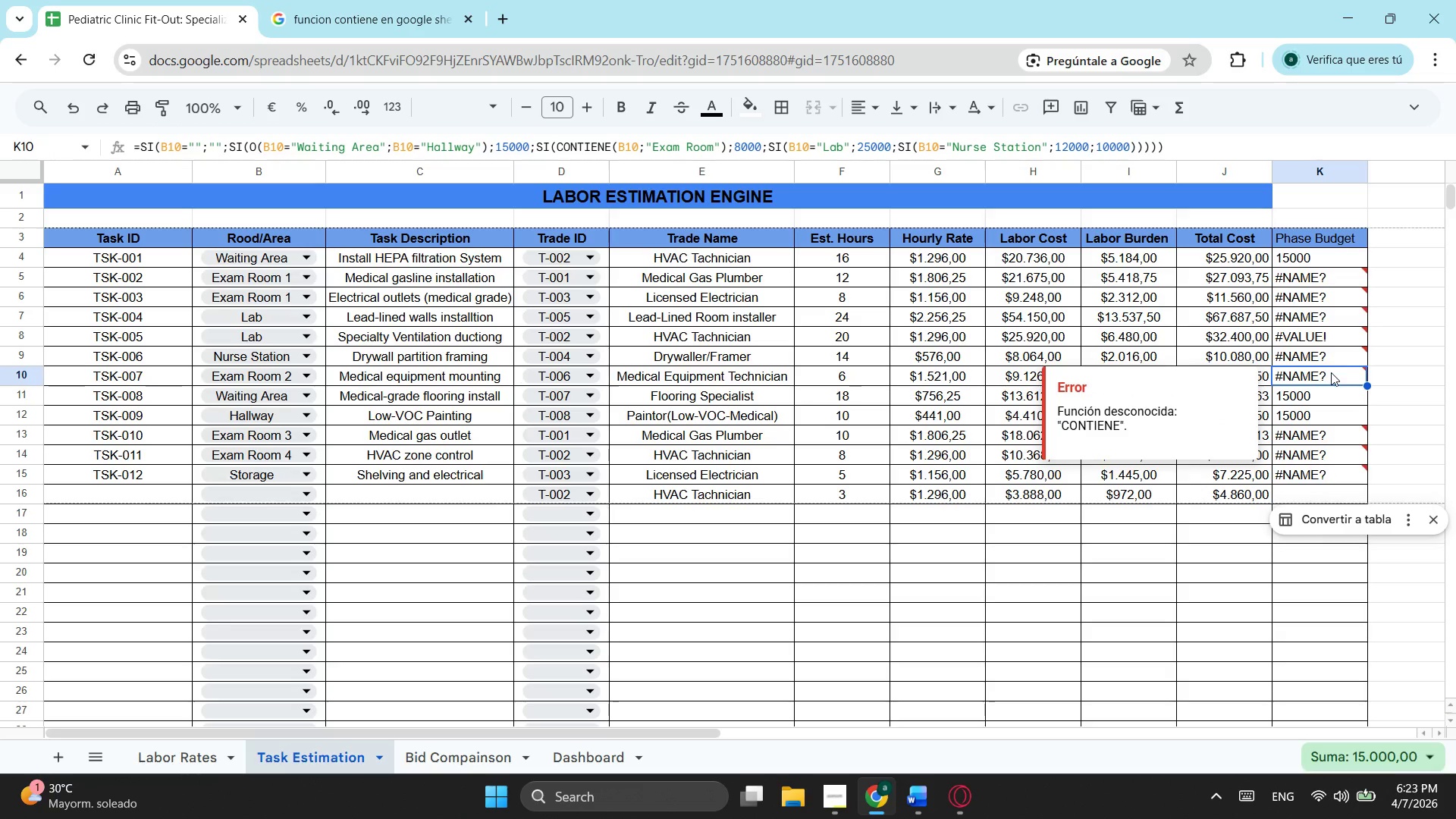 
double_click([1331, 349])
 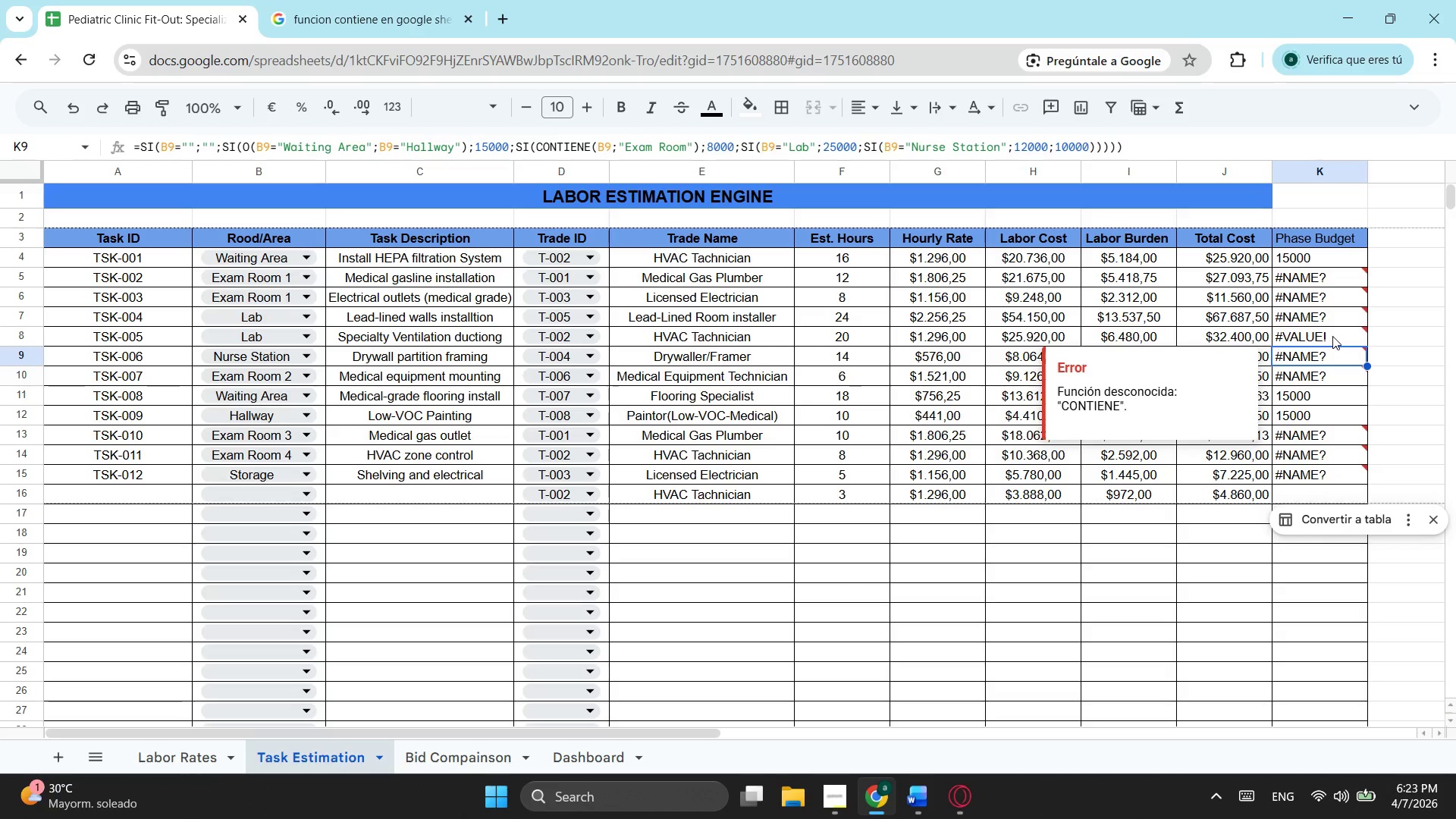 
left_click([1332, 336])
 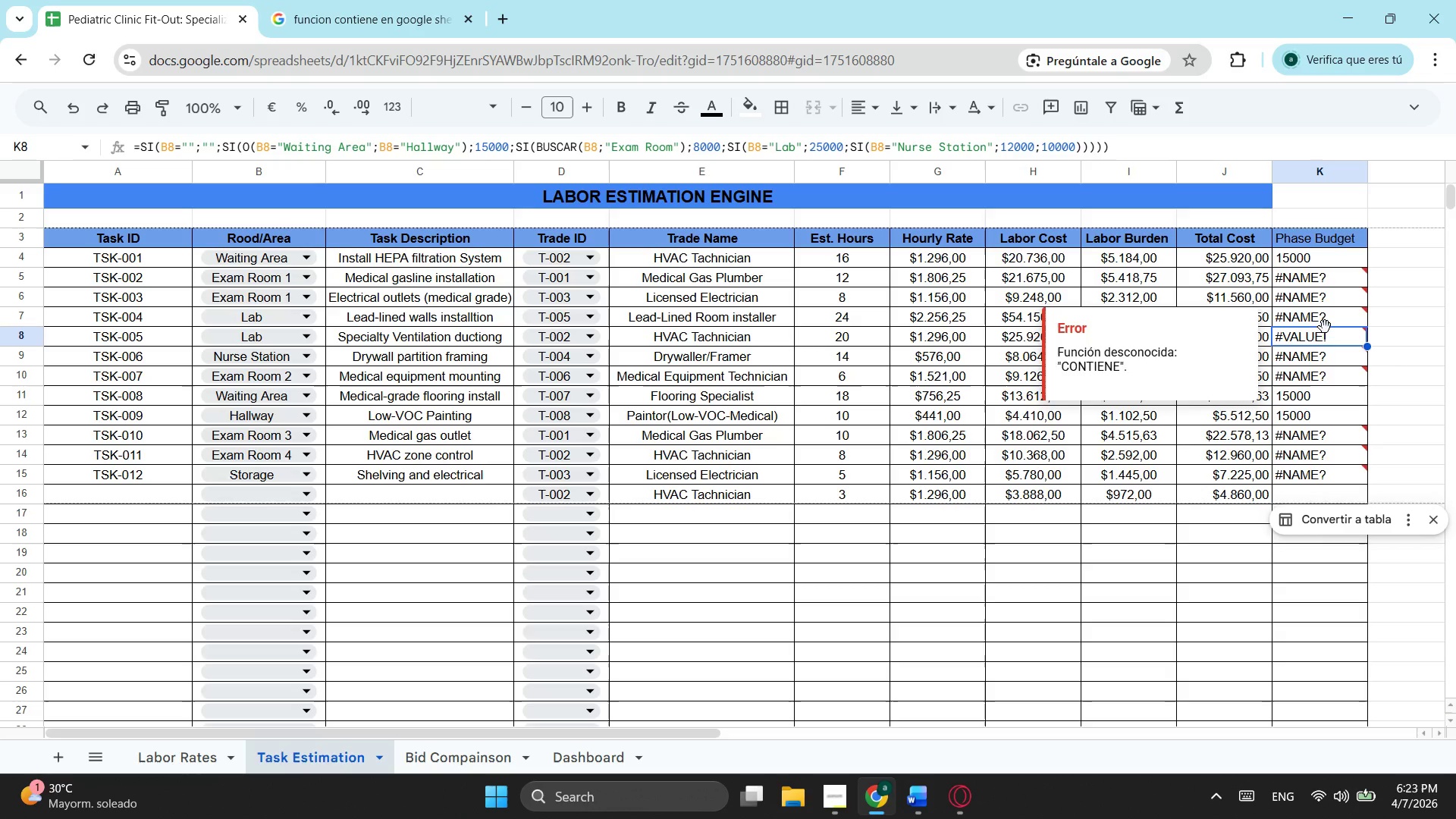 
wait(6.3)
 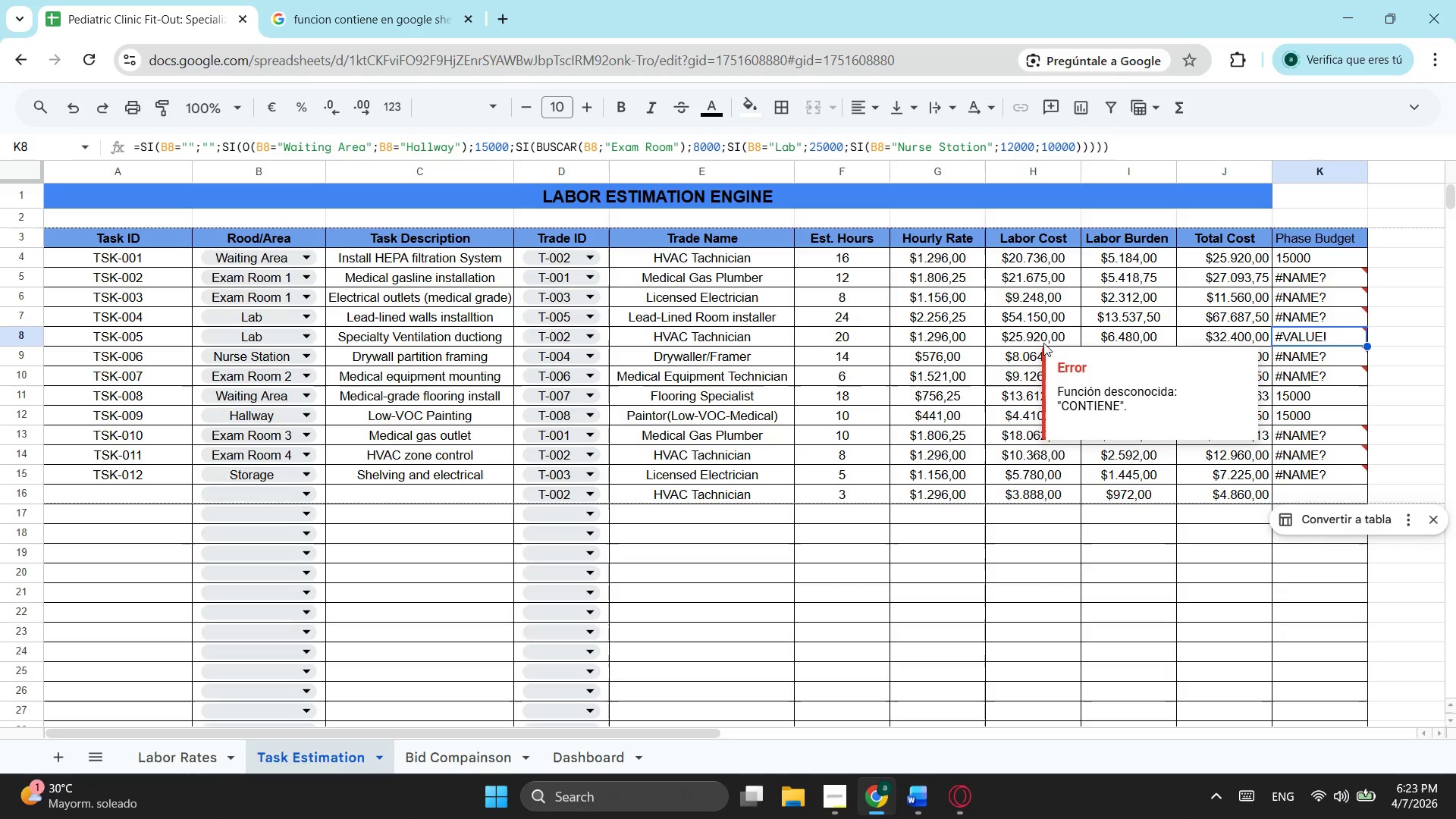 
mouse_move([1301, 333])
 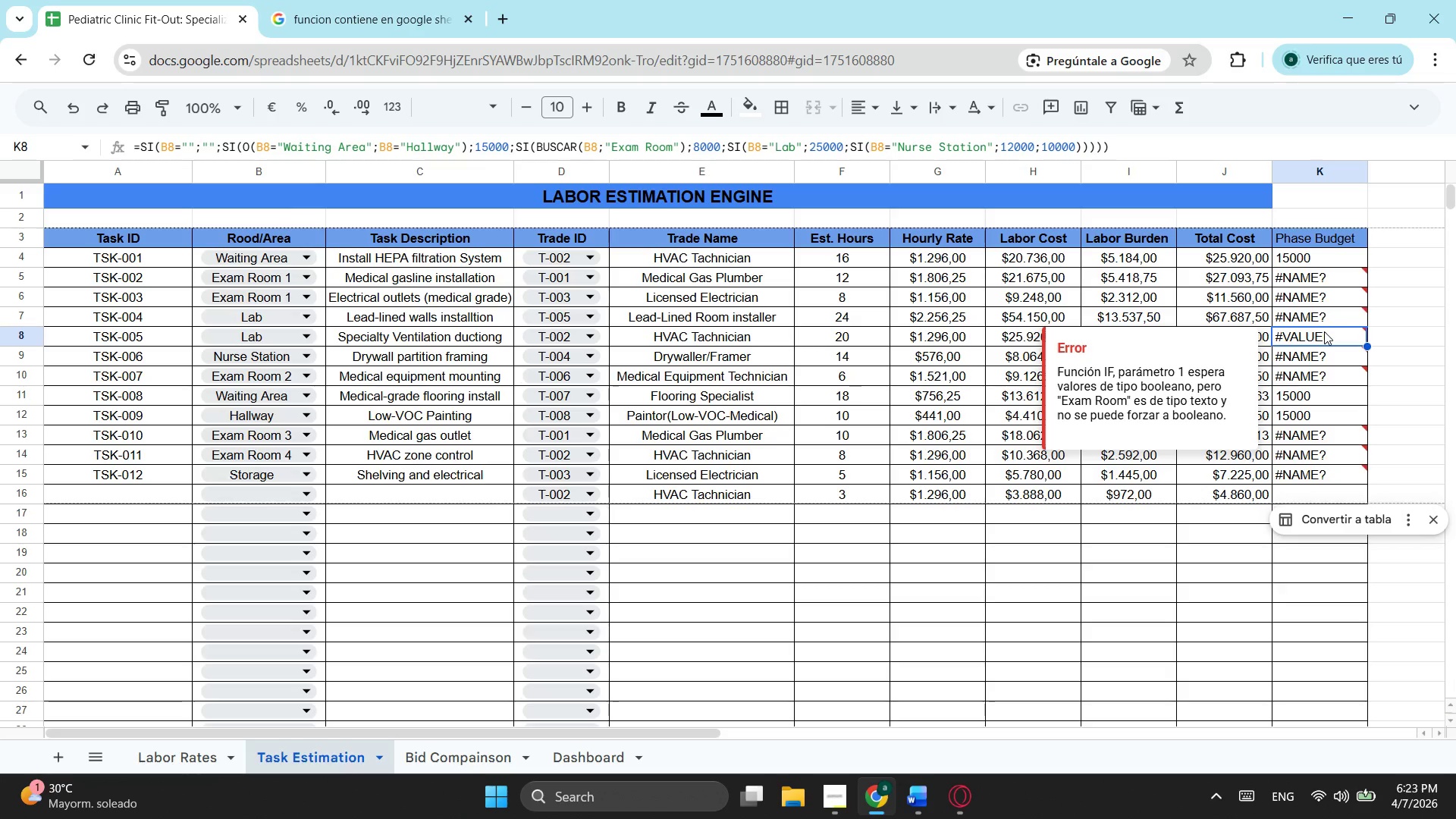 
wait(16.12)
 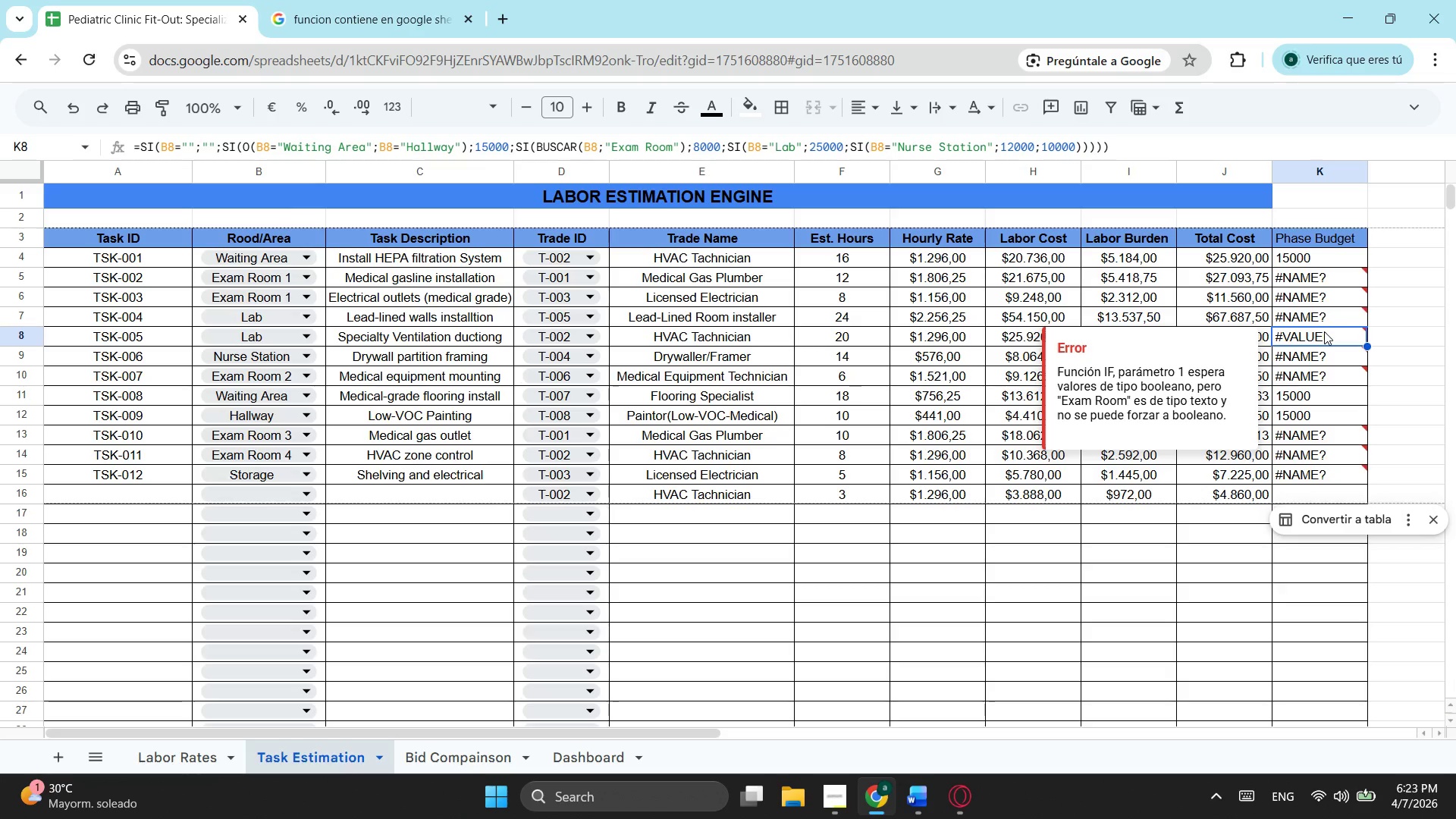 
mouse_move([1294, 329])
 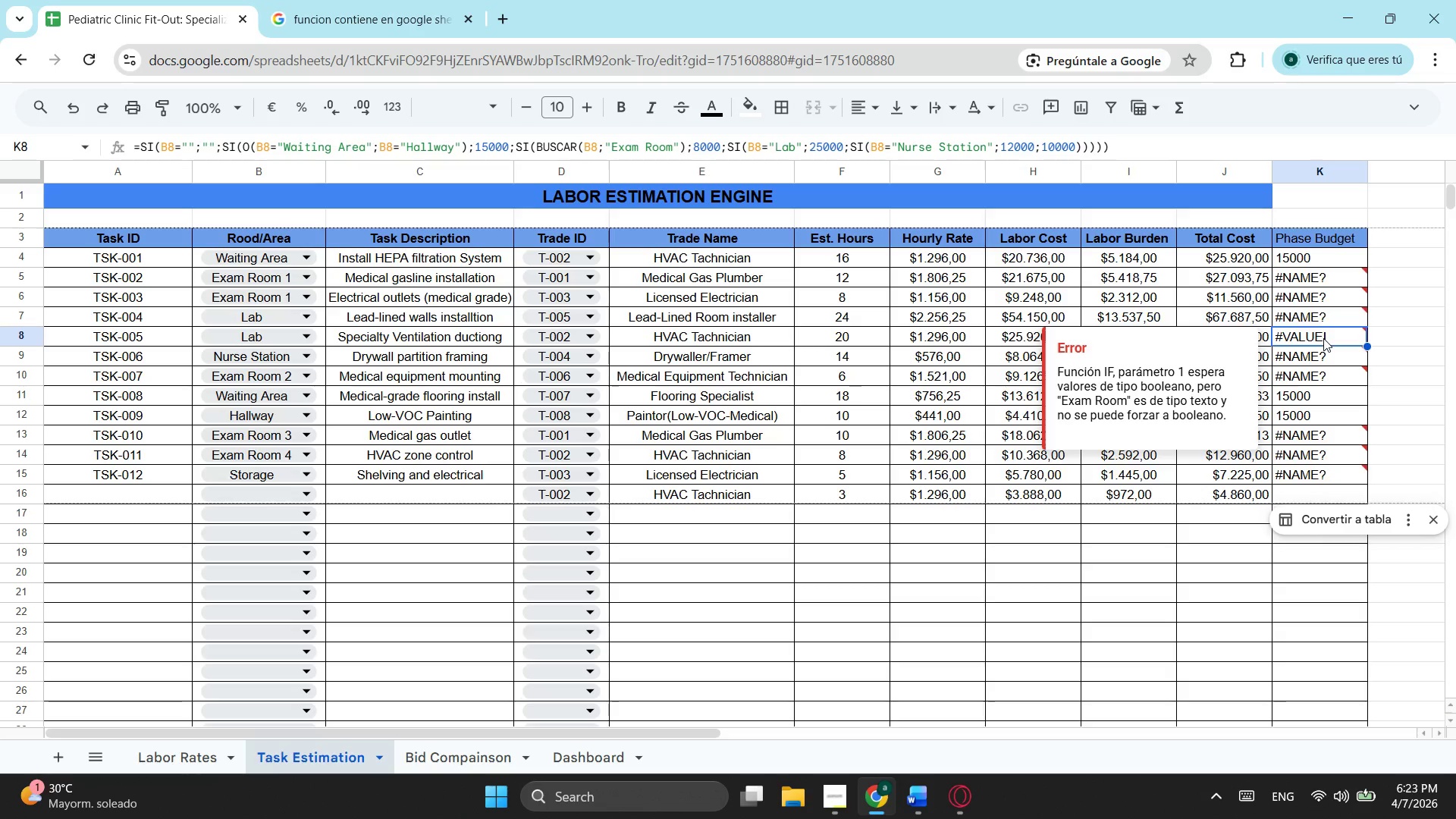 
wait(18.28)
 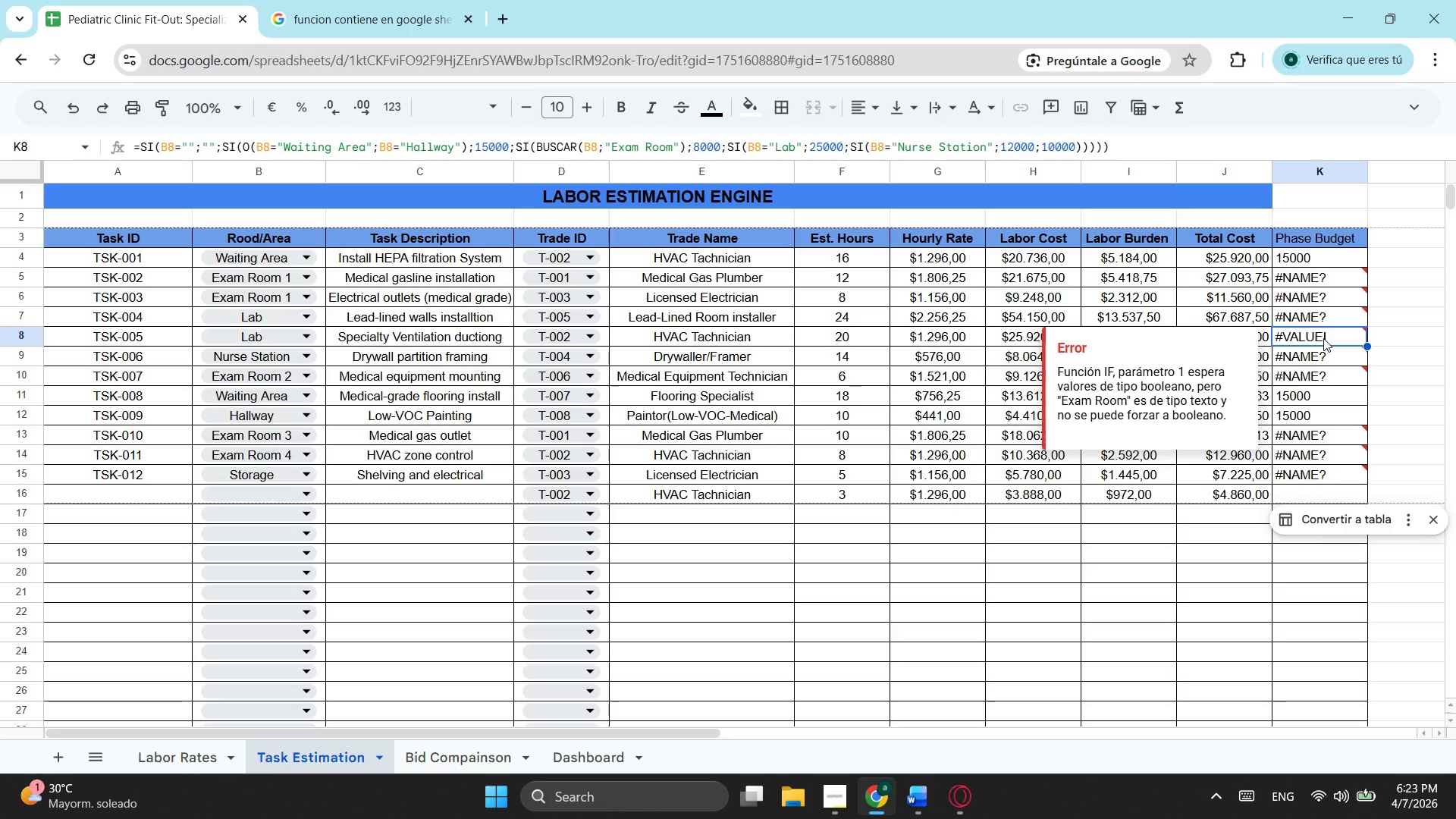 
left_click([1323, 338])
 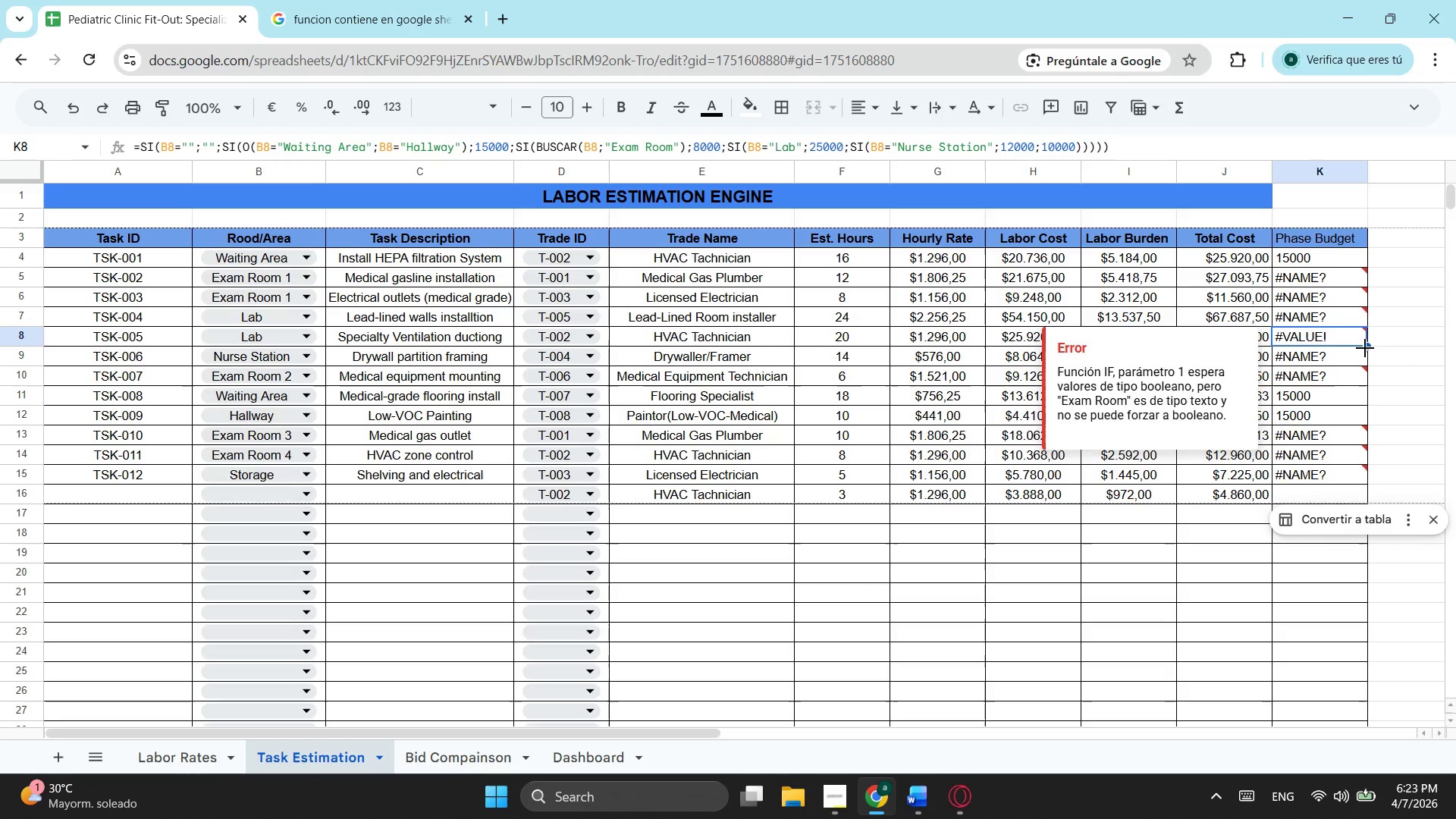 
left_click_drag(start_coordinate=[1368, 348], to_coordinate=[1363, 379])
 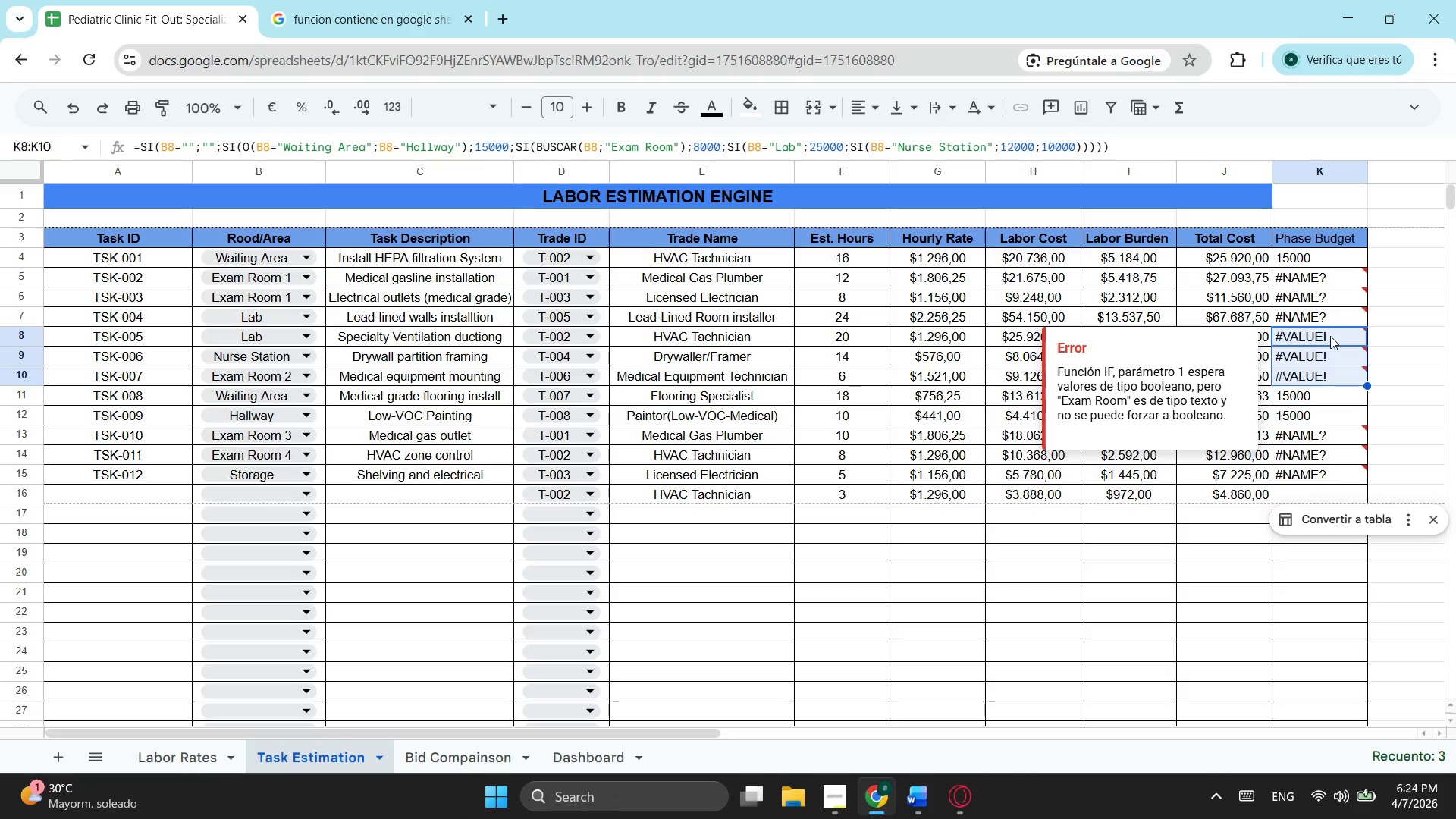 
wait(13.7)
 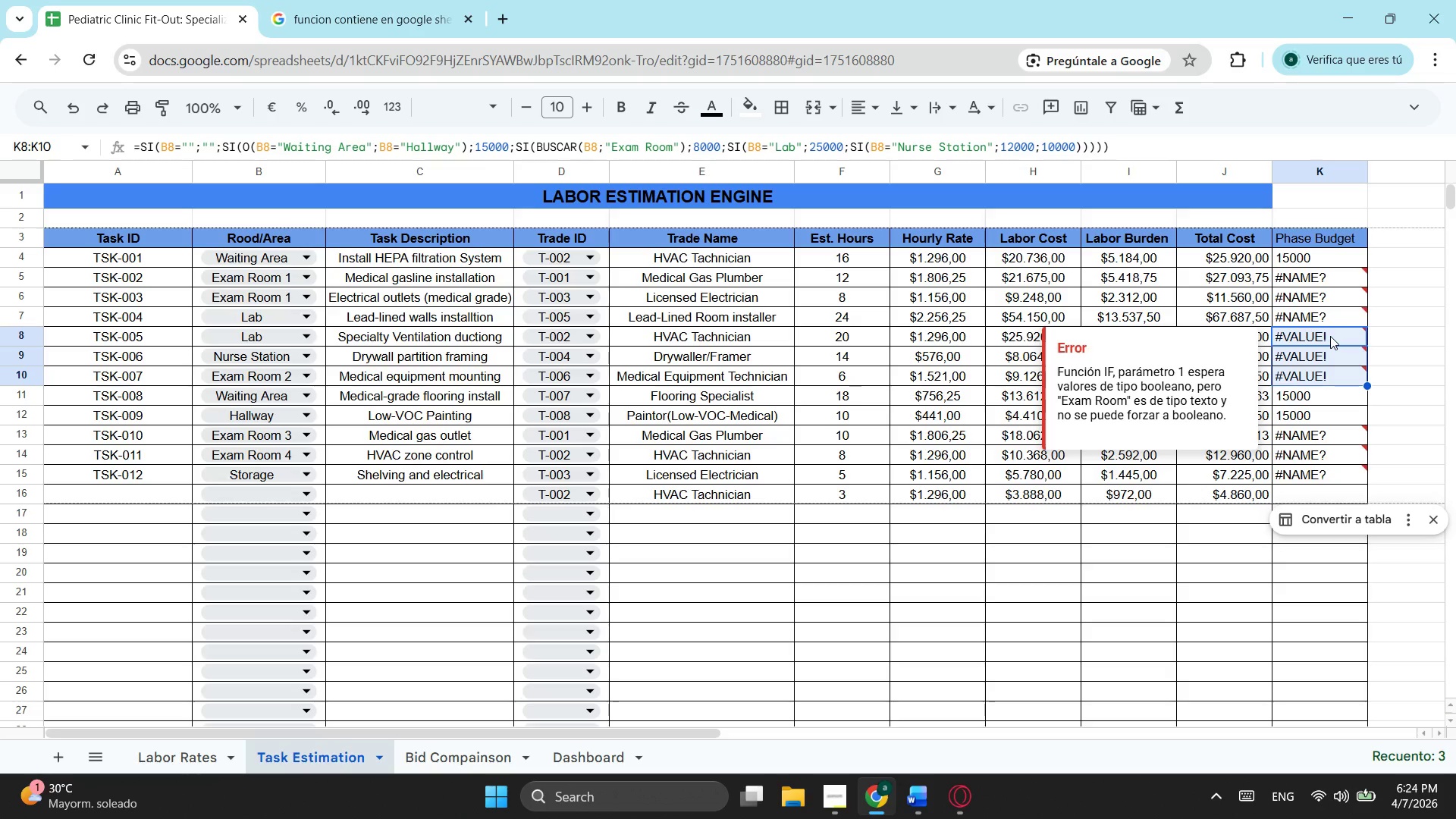 
left_click([397, 24])
 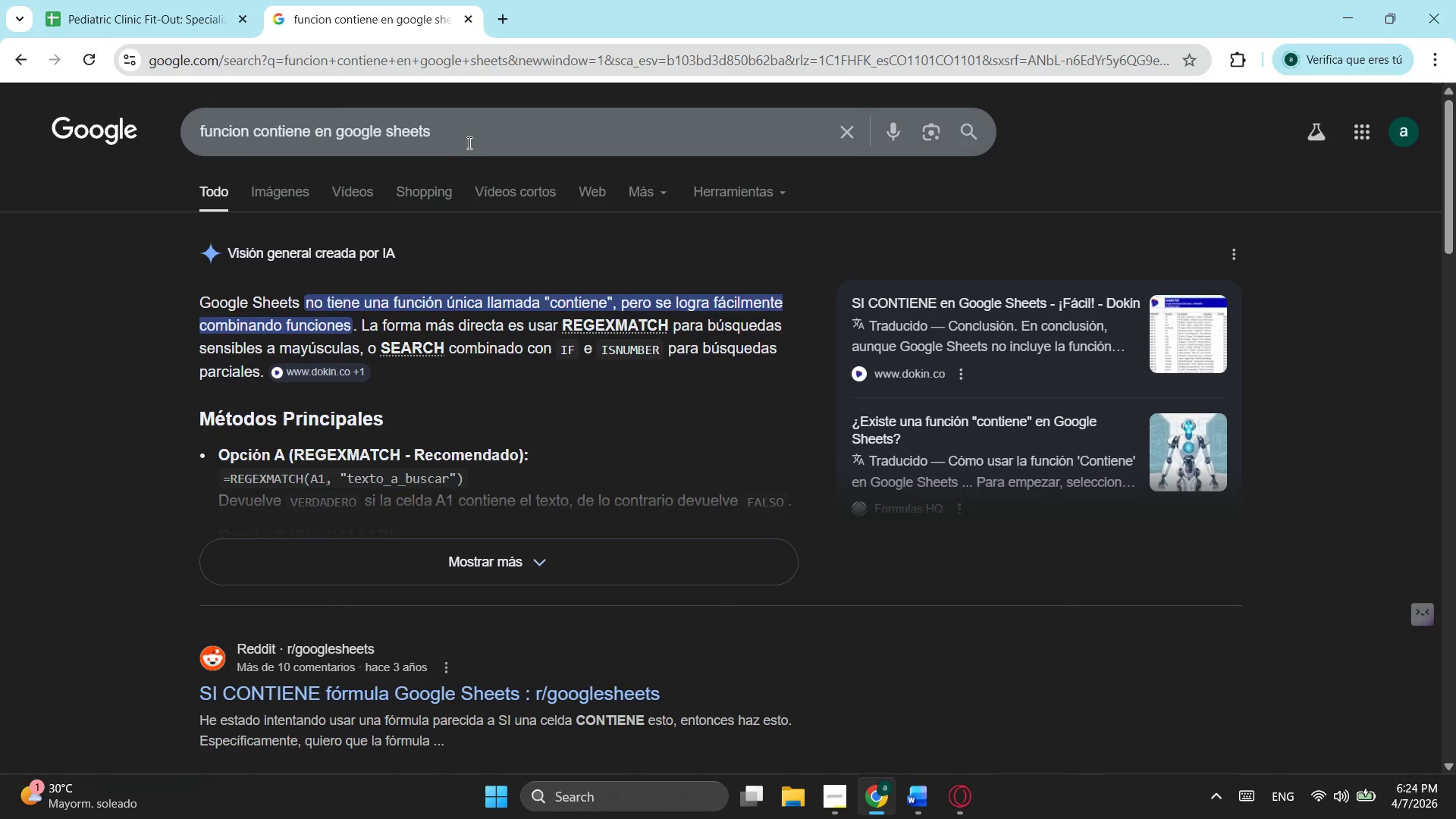 
left_click_drag(start_coordinate=[478, 133], to_coordinate=[67, 133])
 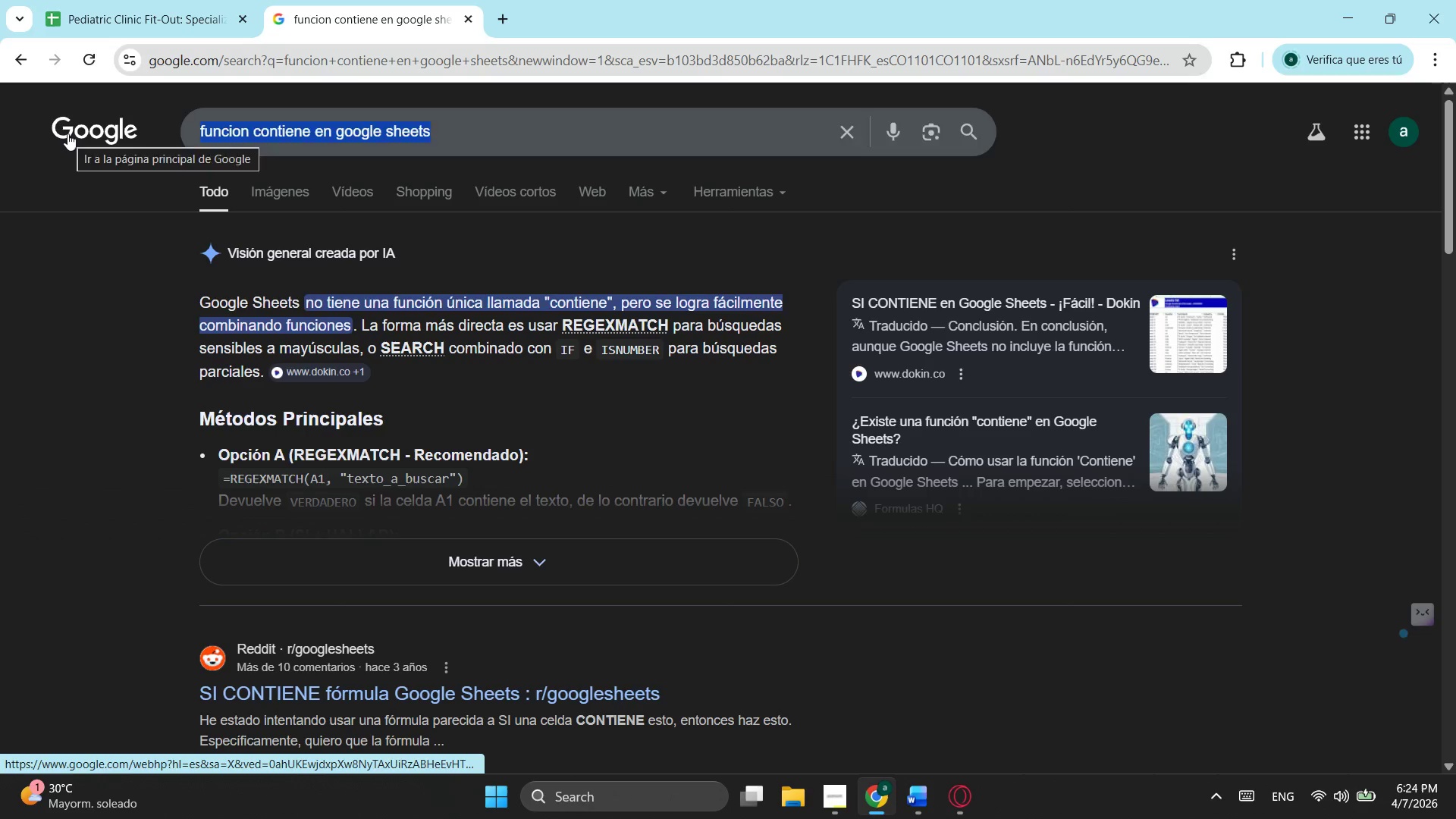 
type(fi)
key(Backspace)
type(uncion buscar excel)
 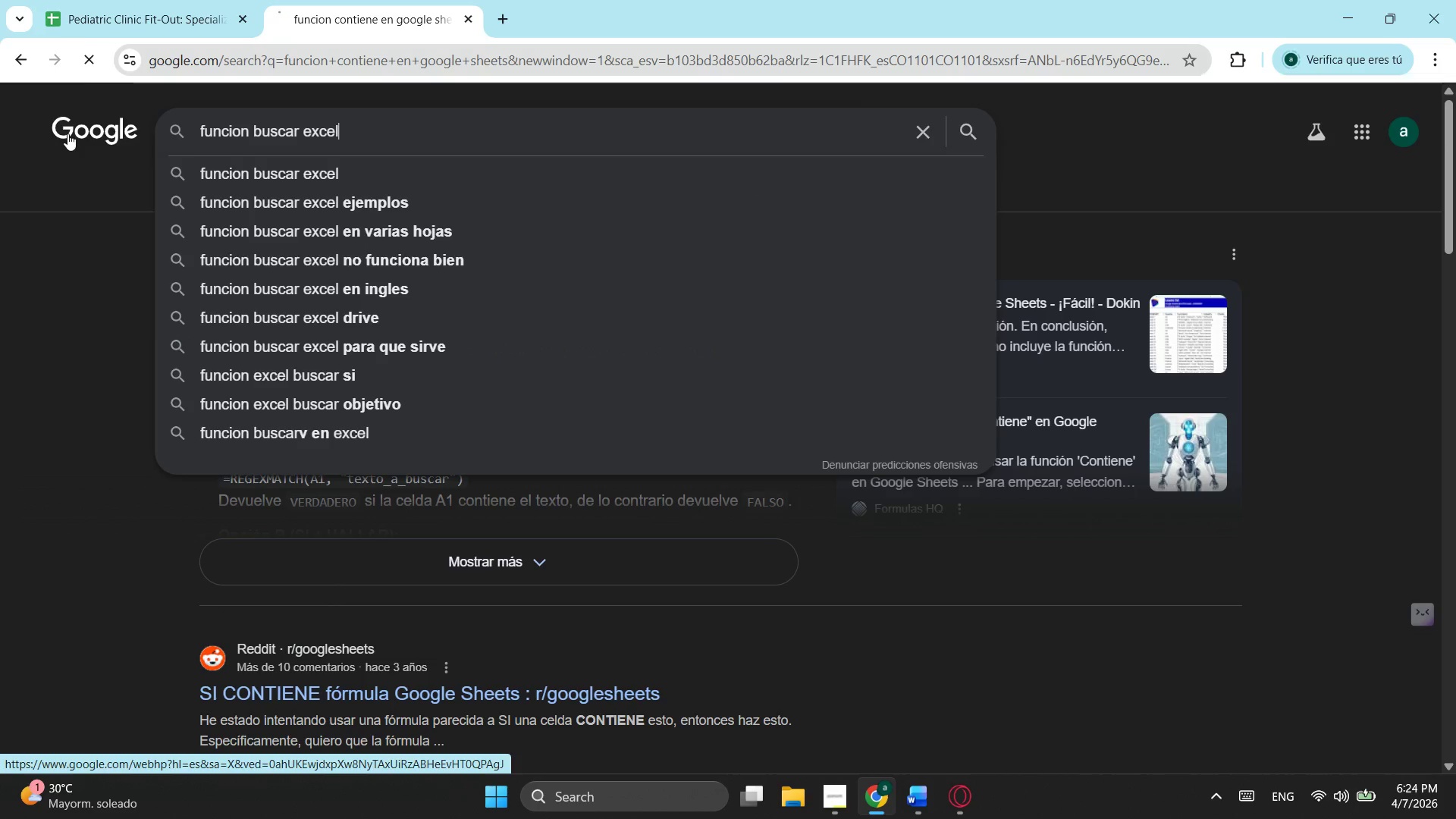 
key(Enter)
 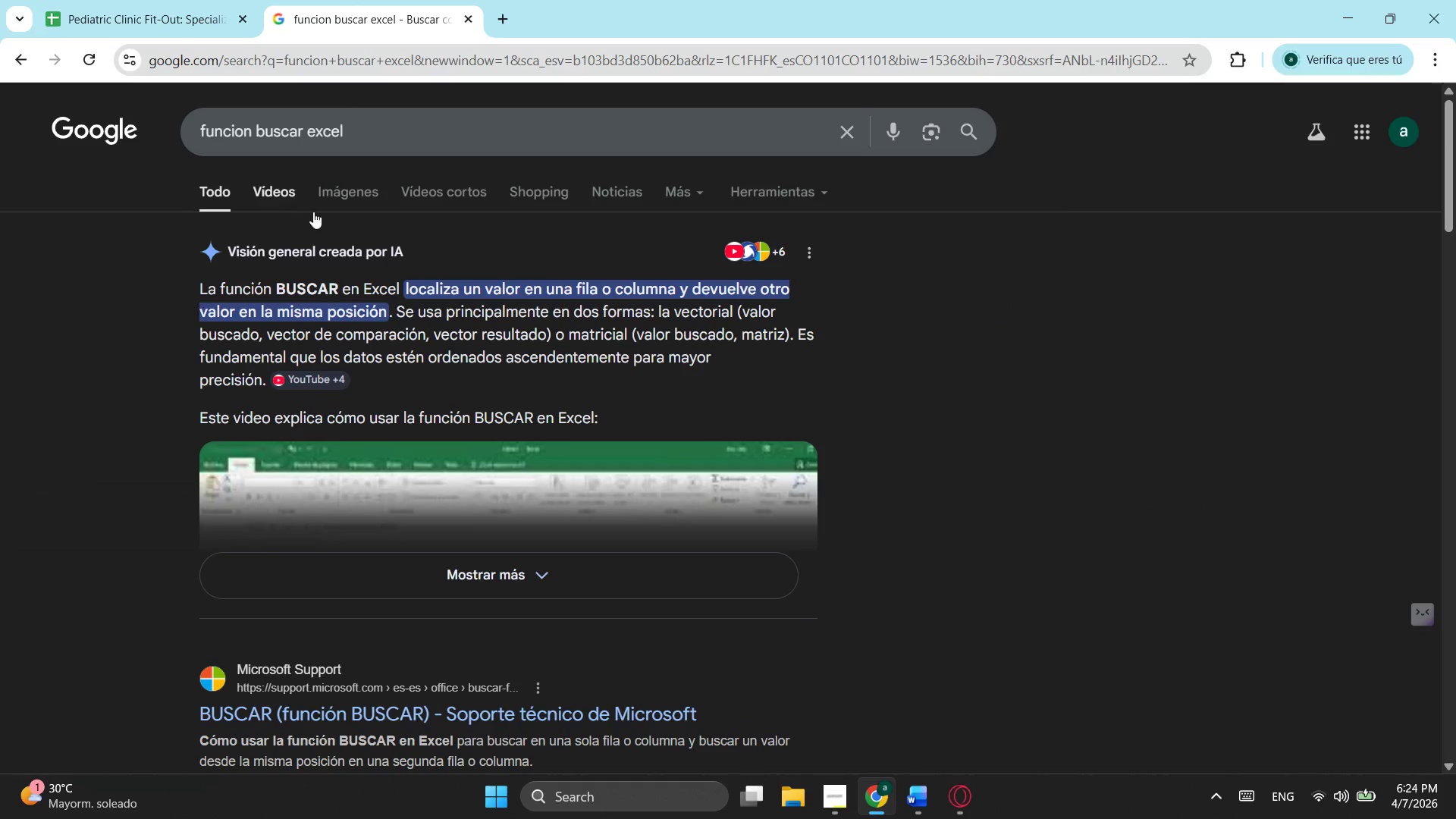 
left_click([500, 566])
 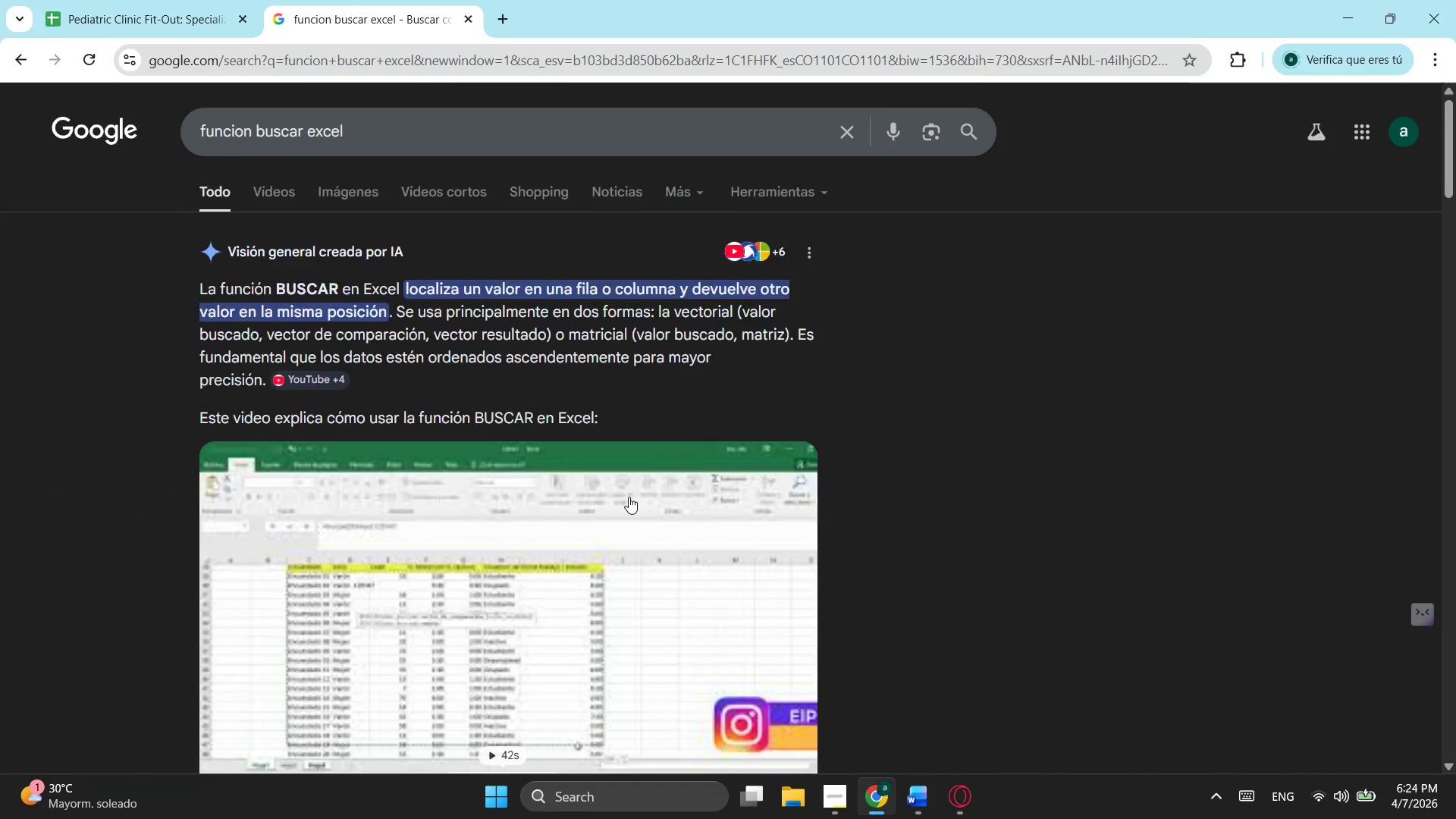 
scroll: coordinate [674, 479], scroll_direction: down, amount: 4.0
 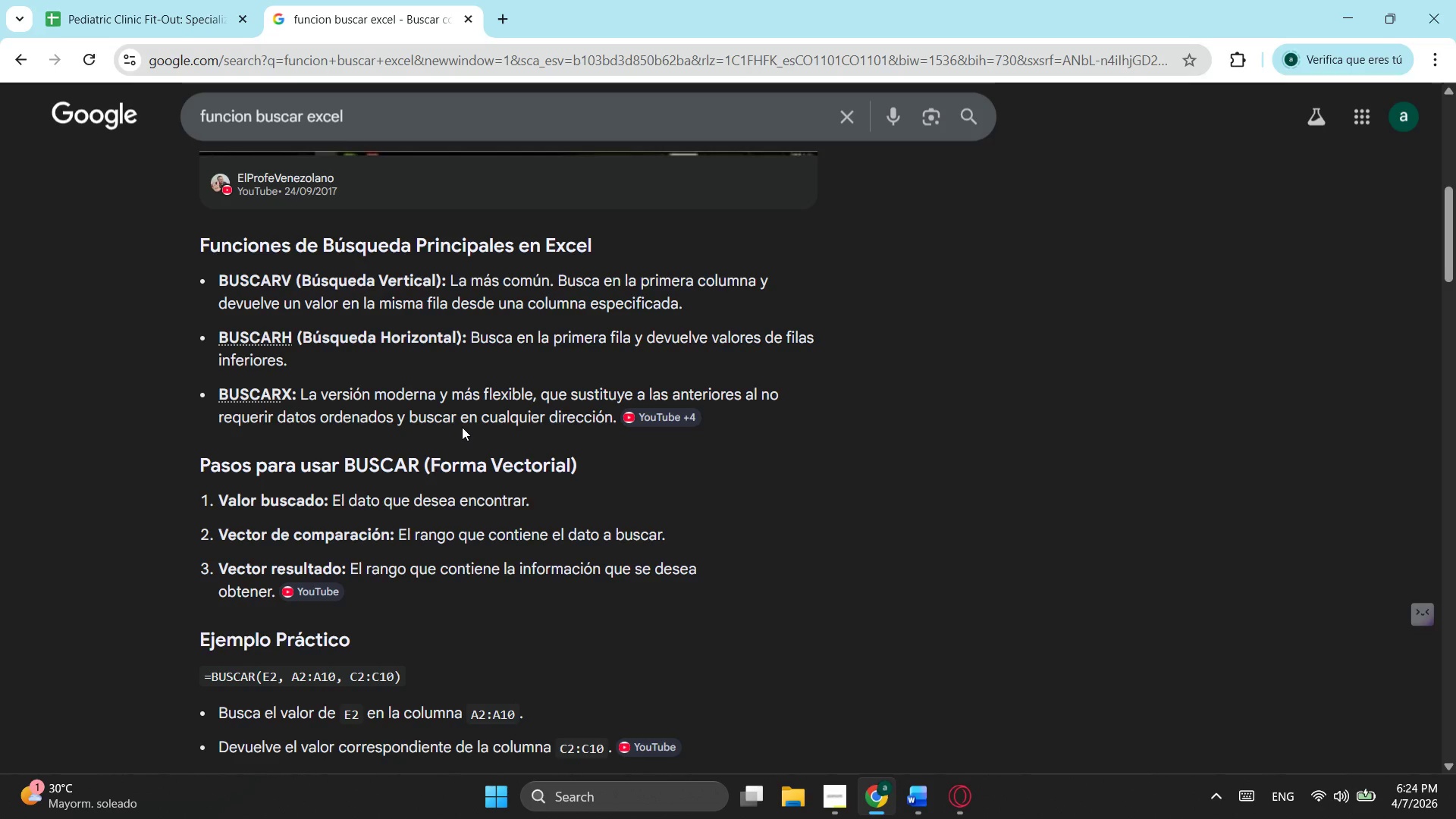 
wait(23.64)
 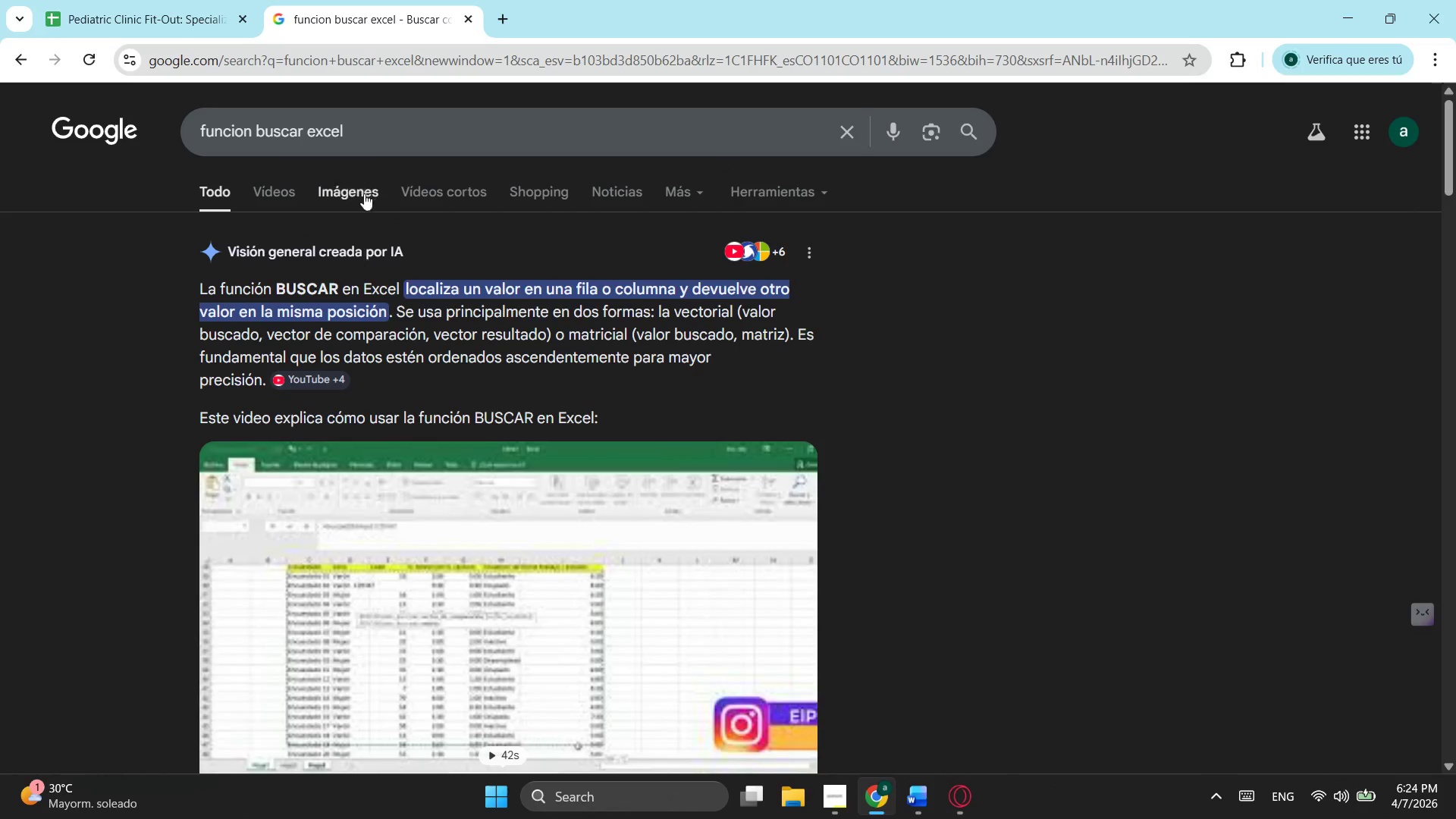 
left_click_drag(start_coordinate=[386, 155], to_coordinate=[168, 123])
 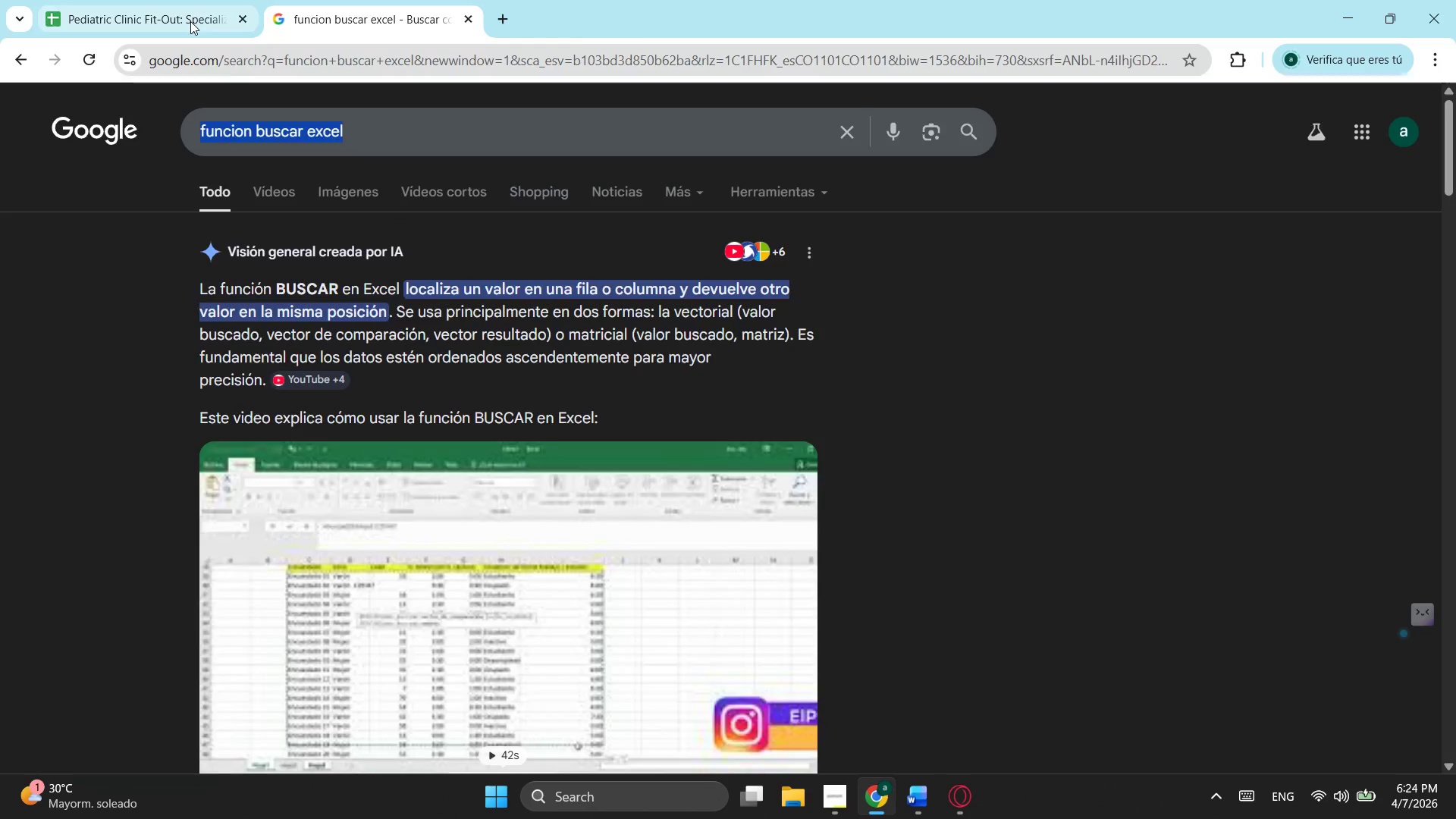 
scroll: coordinate [439, 482], scroll_direction: up, amount: 5.0
 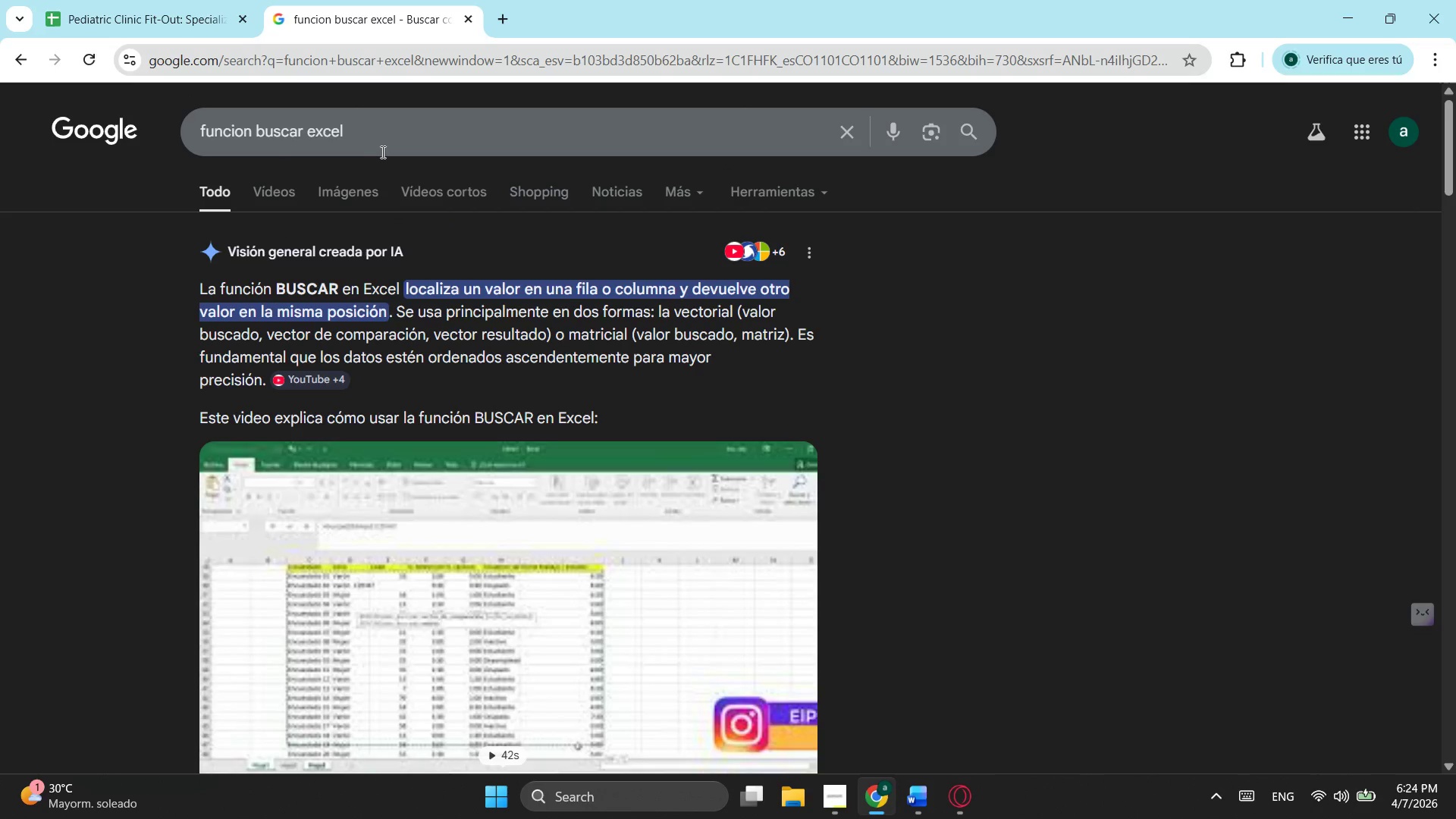 
left_click([190, 21])
 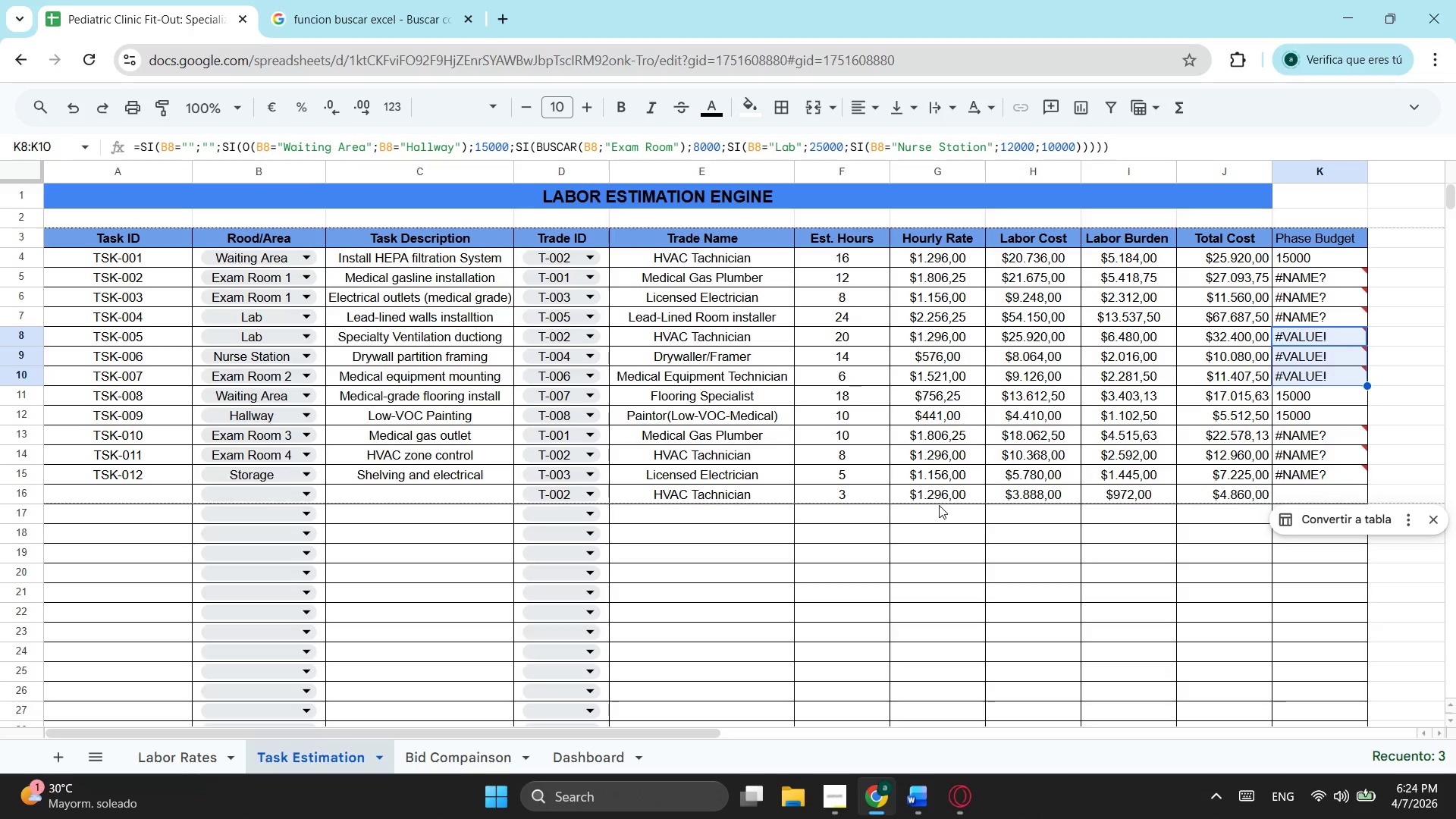 
wait(10.31)
 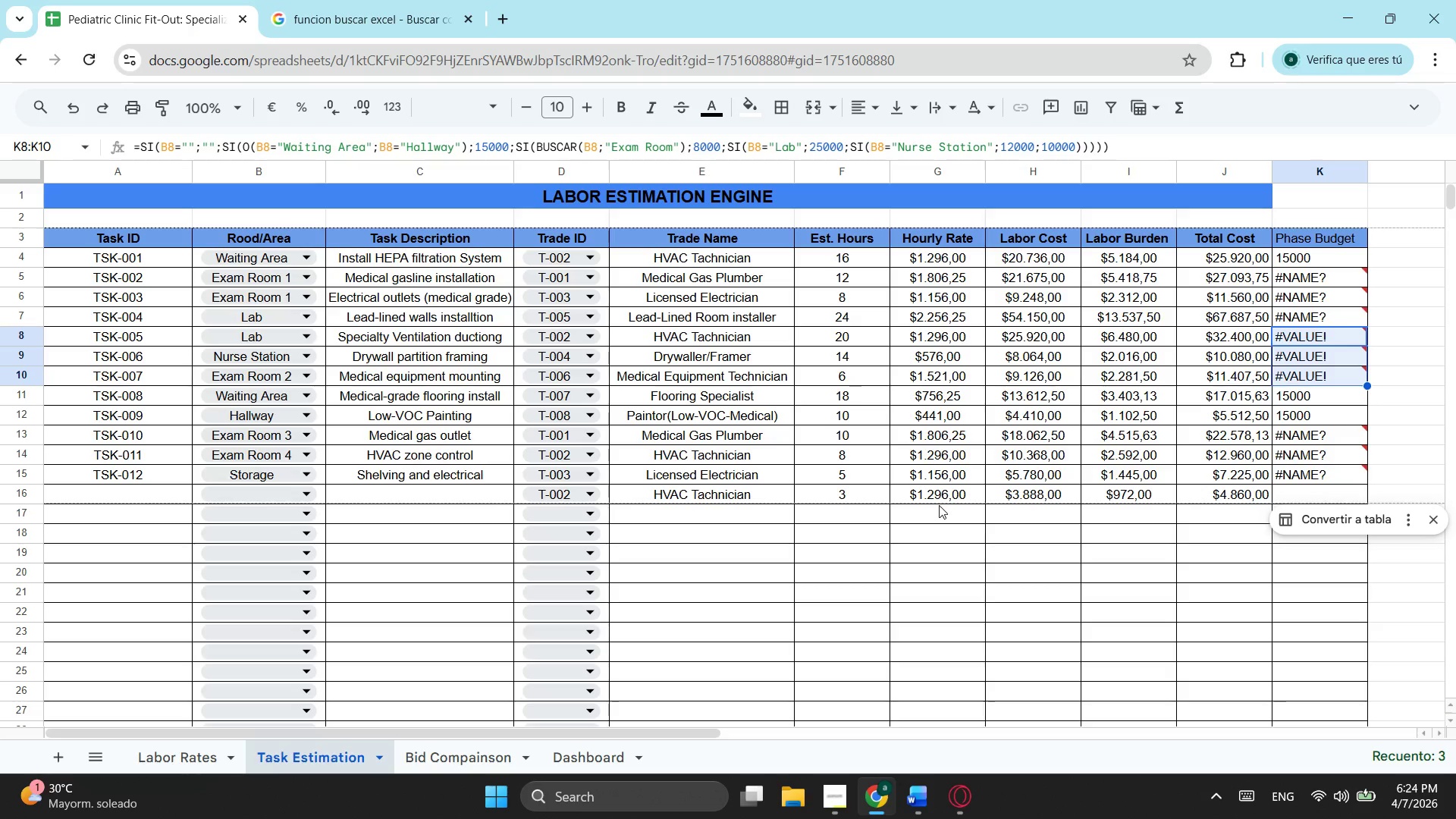 
left_click([1314, 339])
 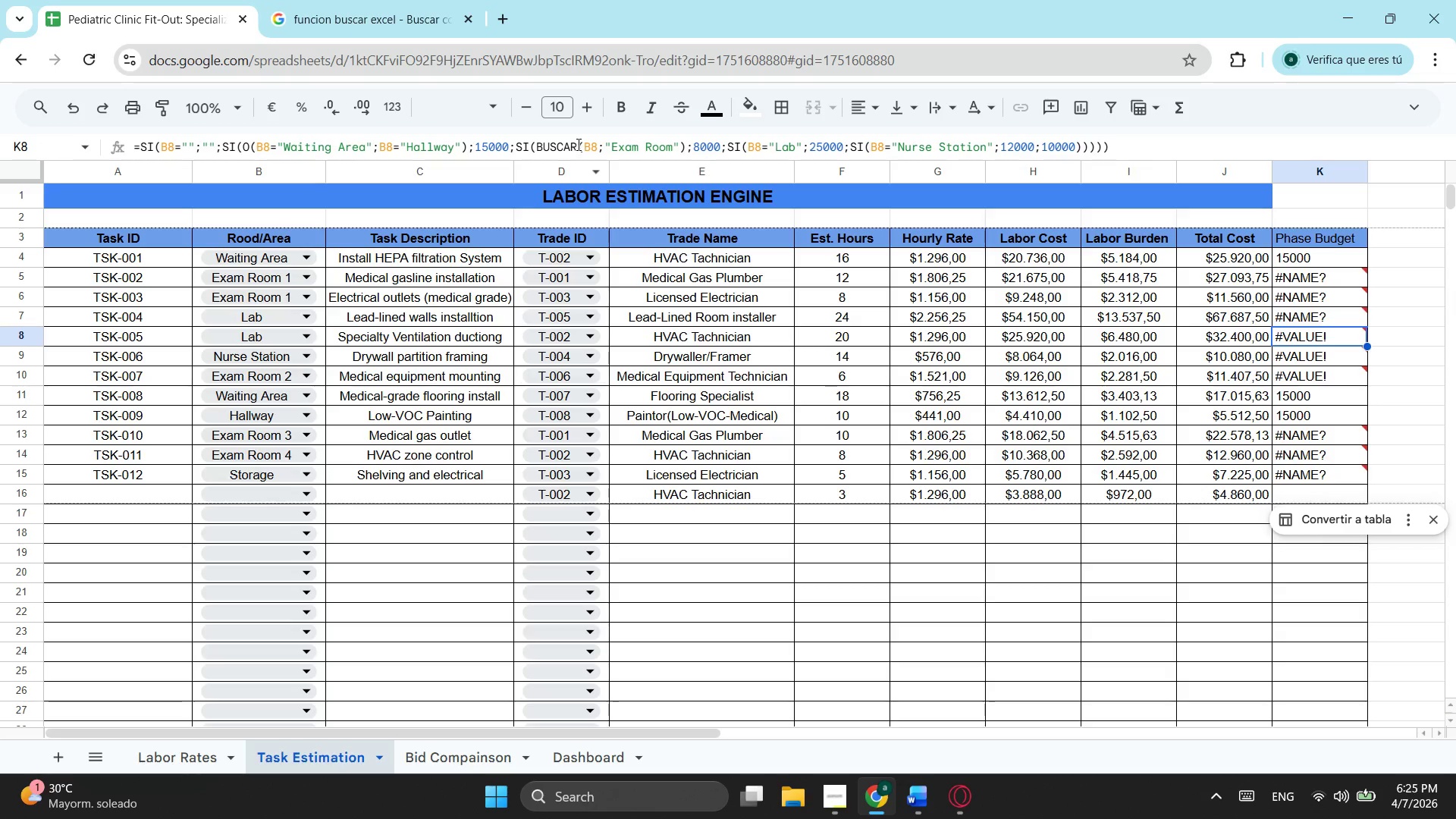 
left_click([577, 144])
 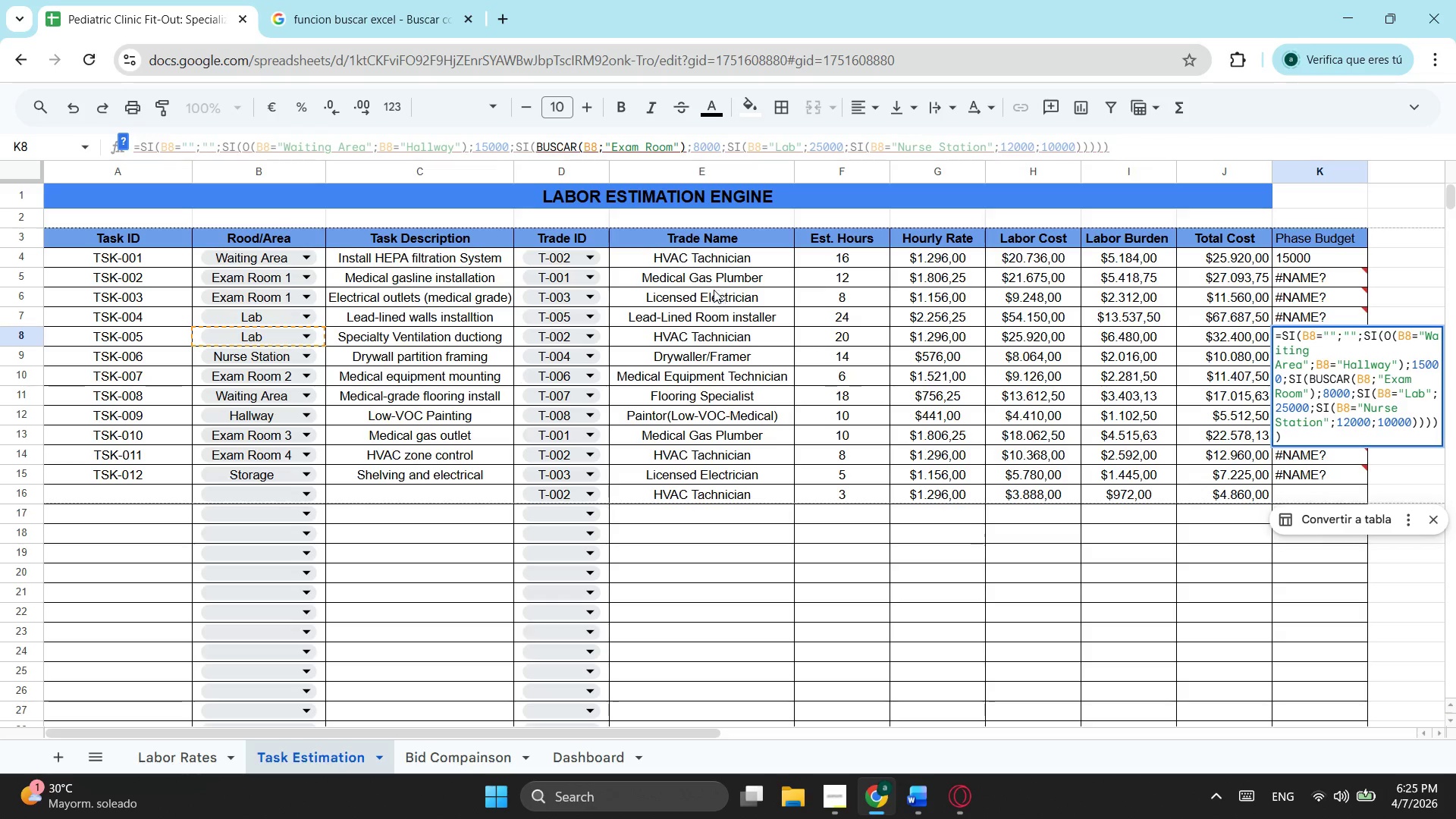 
wait(6.7)
 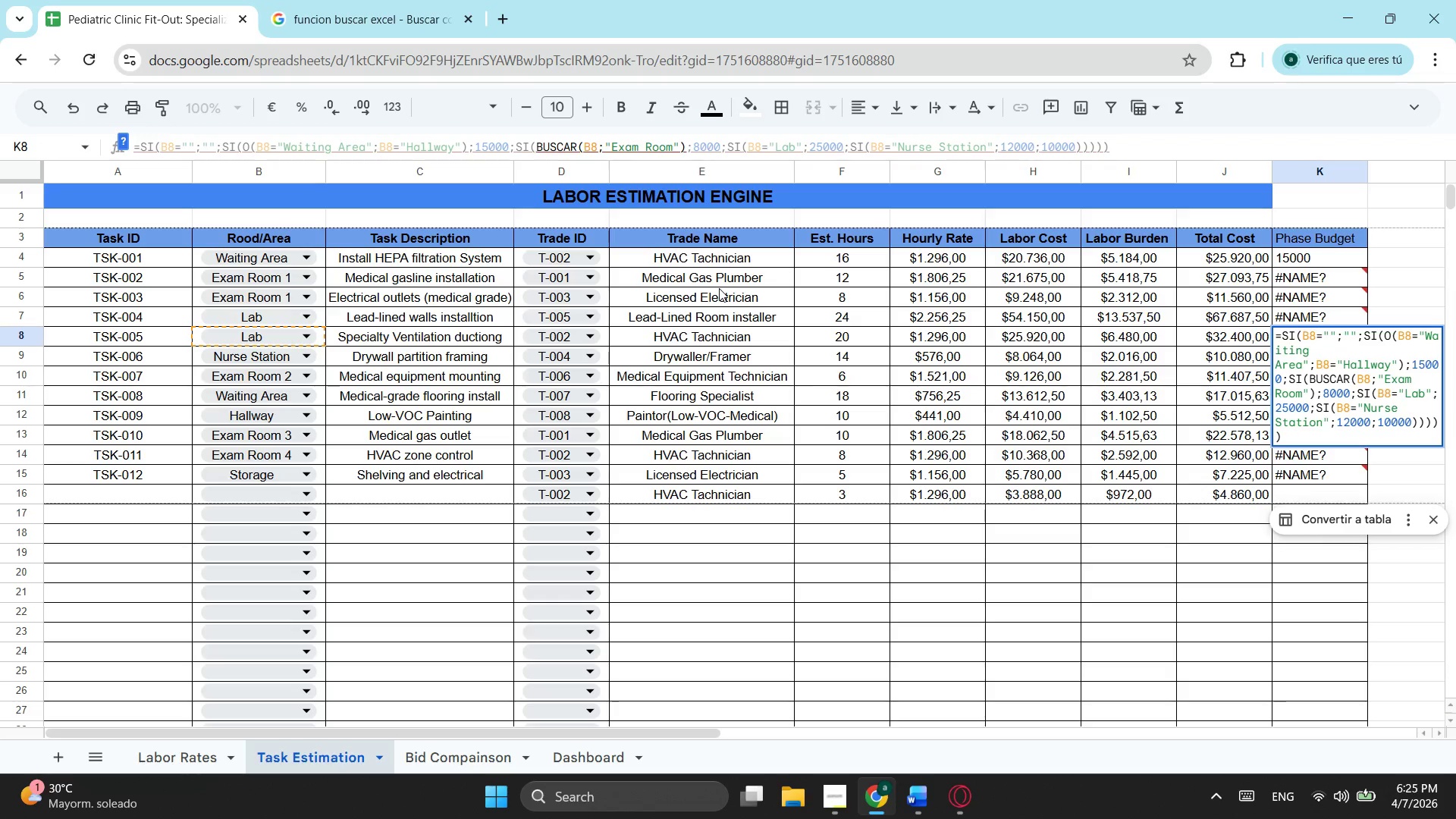 
left_click([378, 2])
 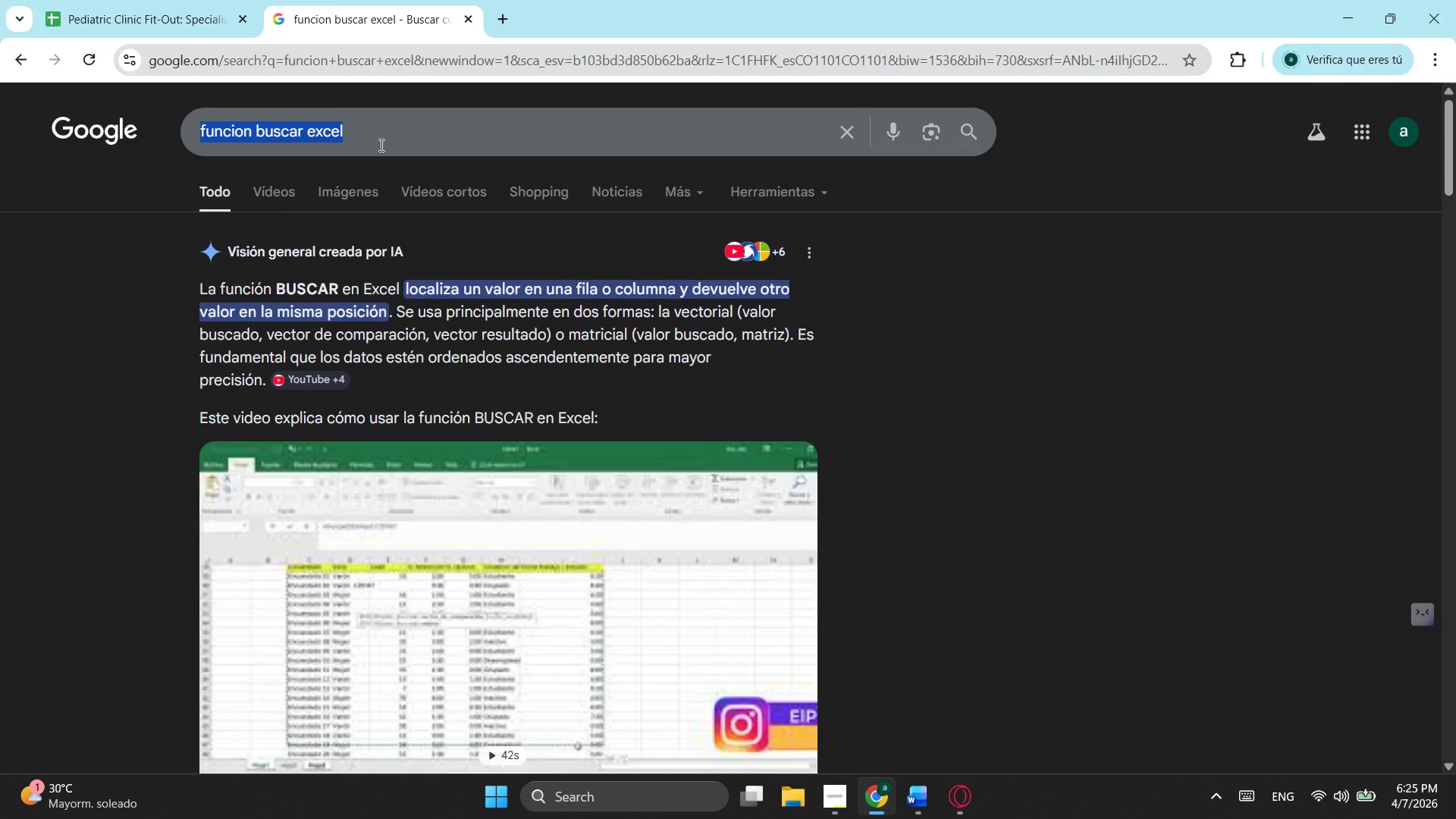 
type(funcuo)
key(Backspace)
key(Backspace)
type(ion excel para bu)
 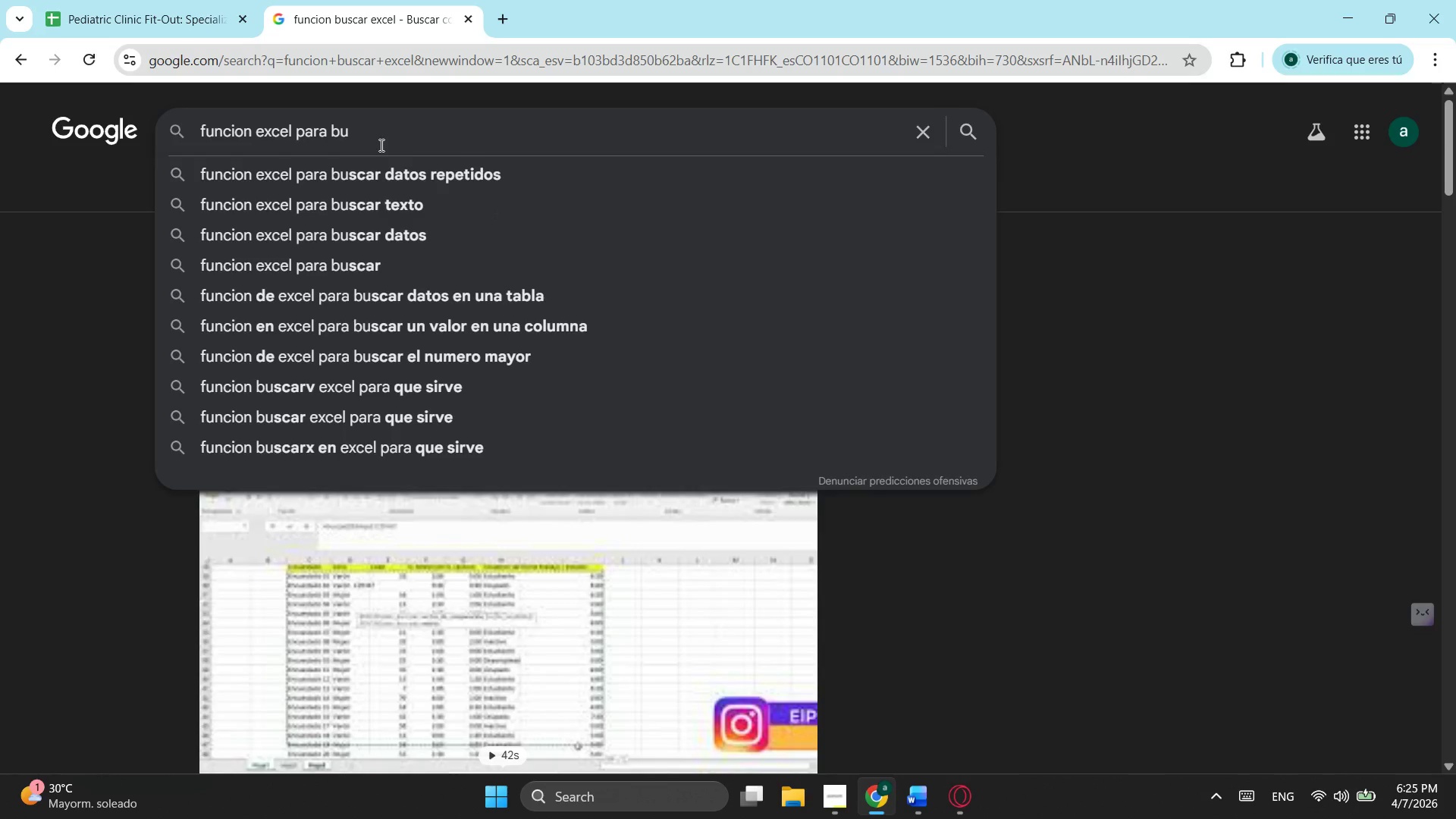 
left_click([397, 194])
 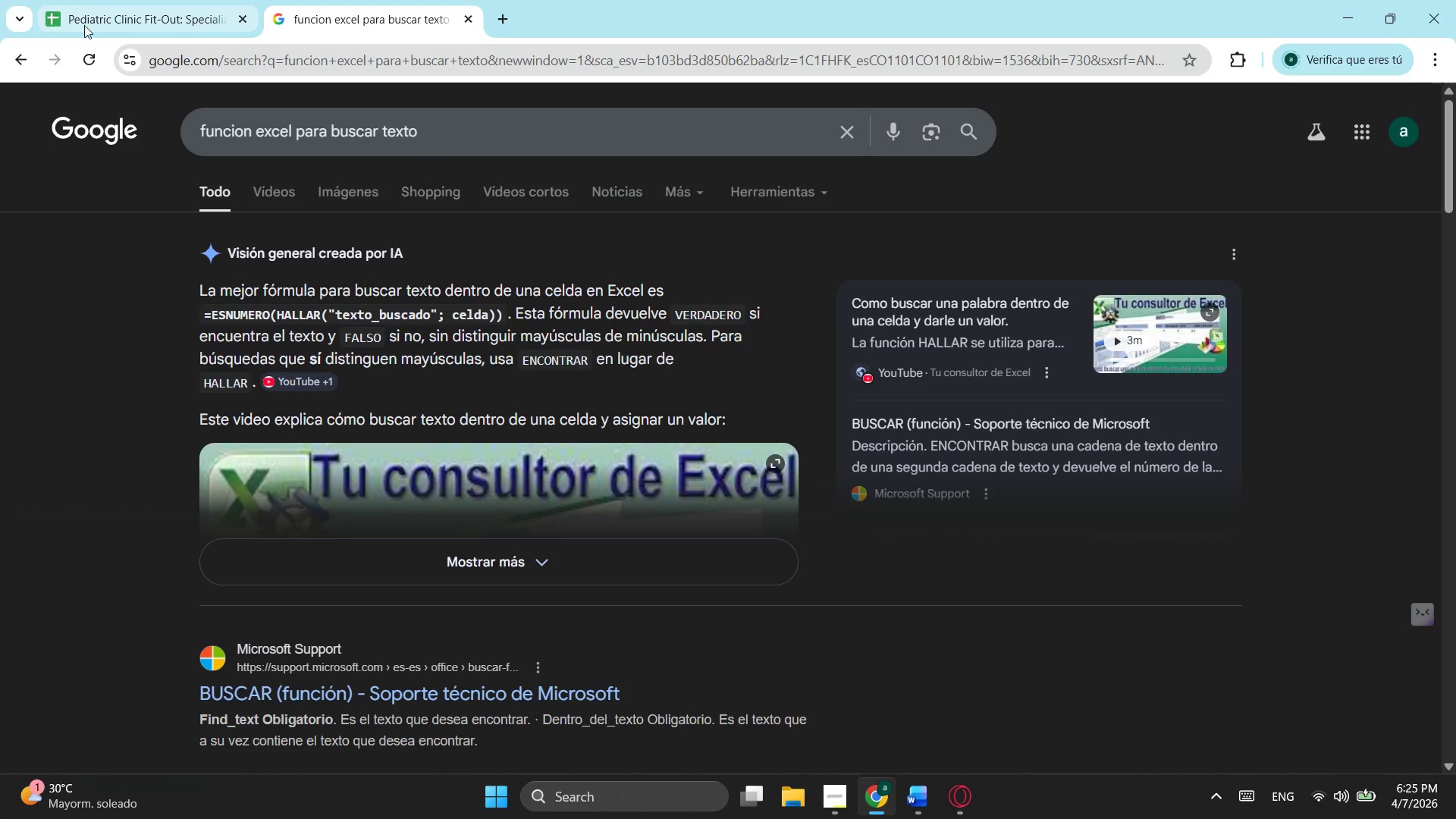 
left_click([151, 21])
 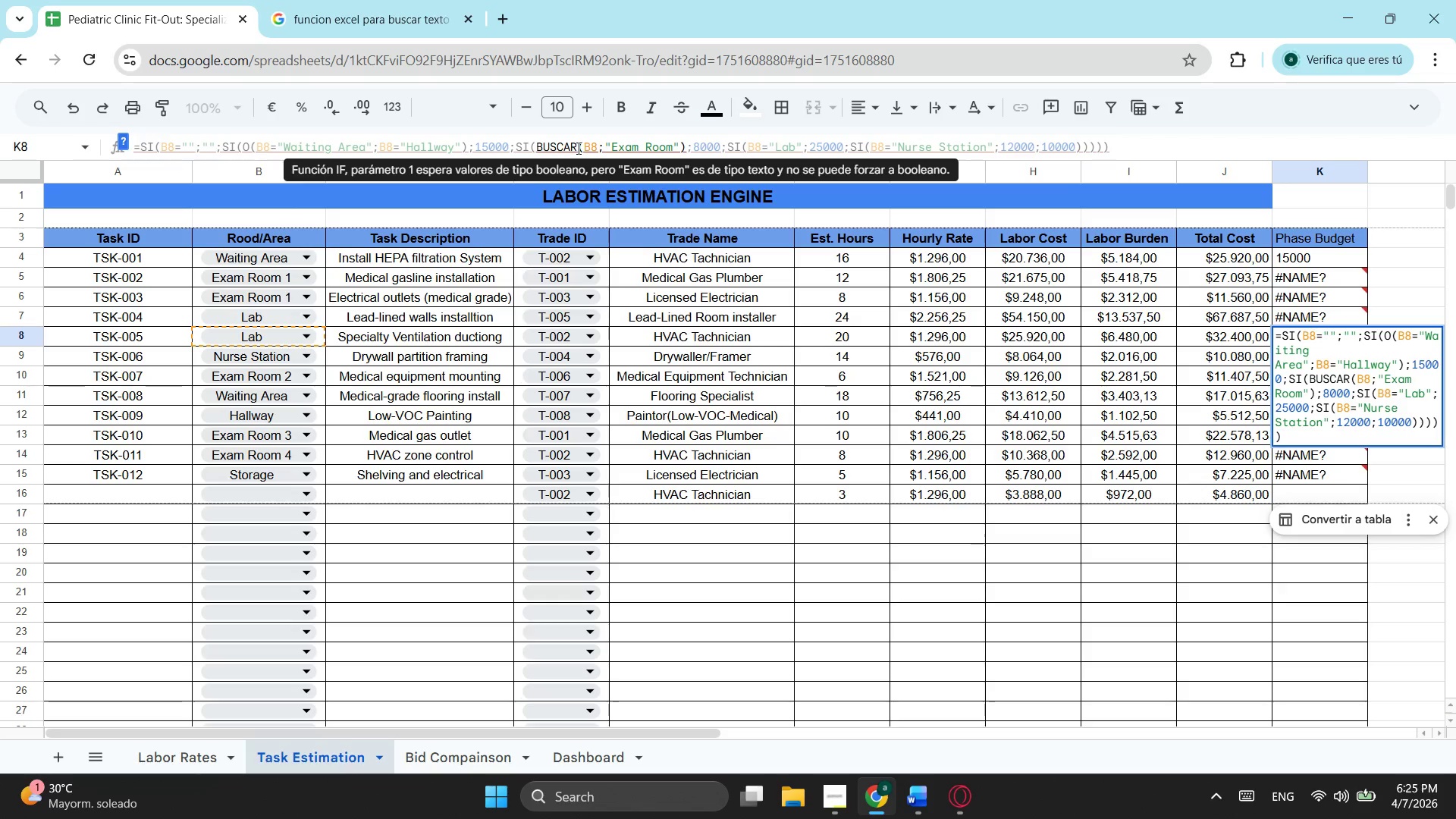 
key(Backspace)
key(Backspace)
key(Backspace)
key(Backspace)
key(Backspace)
key(Backspace)
type(Ha)
key(Backspace)
type(A)
 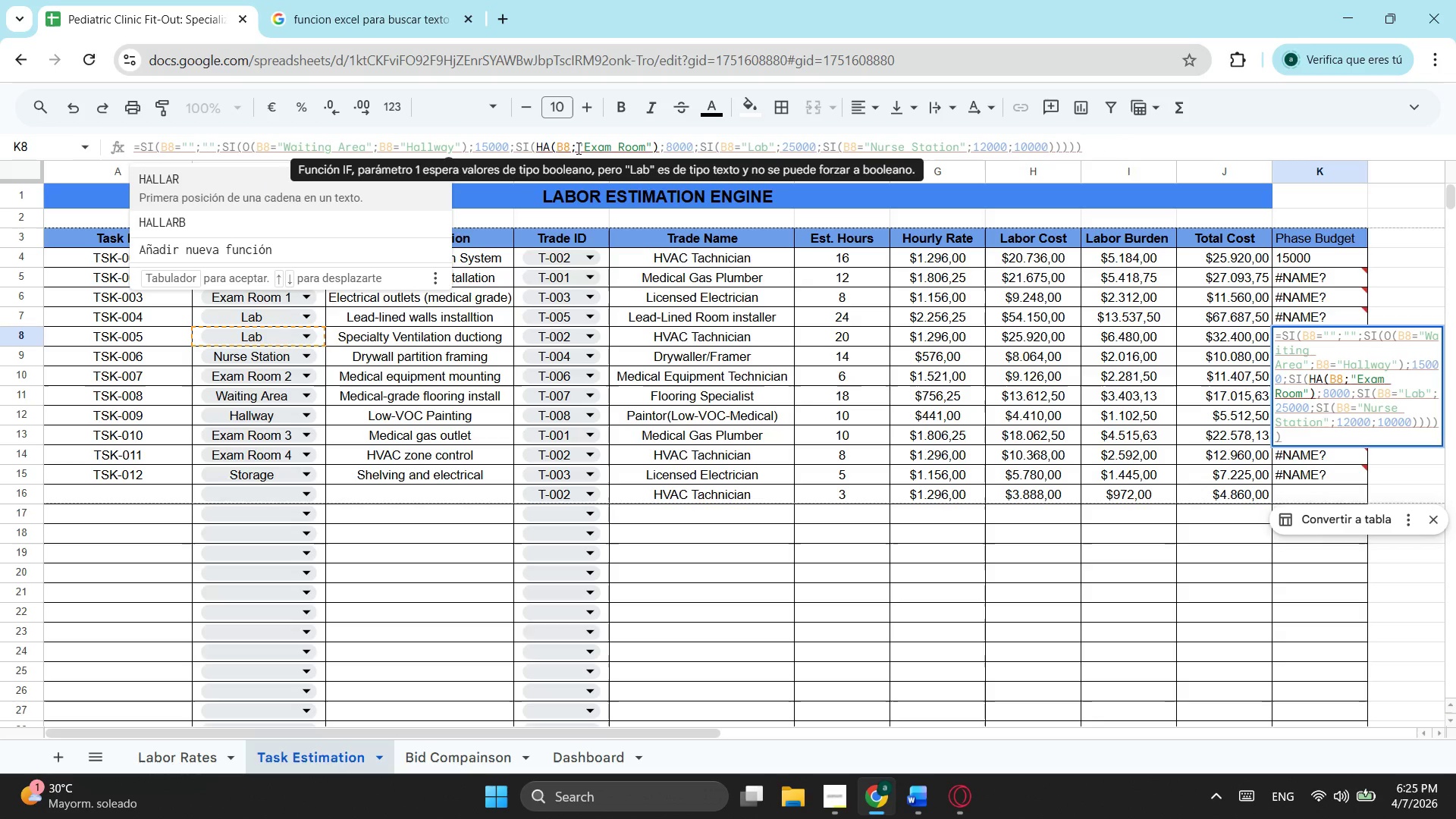 
left_click([225, 174])
 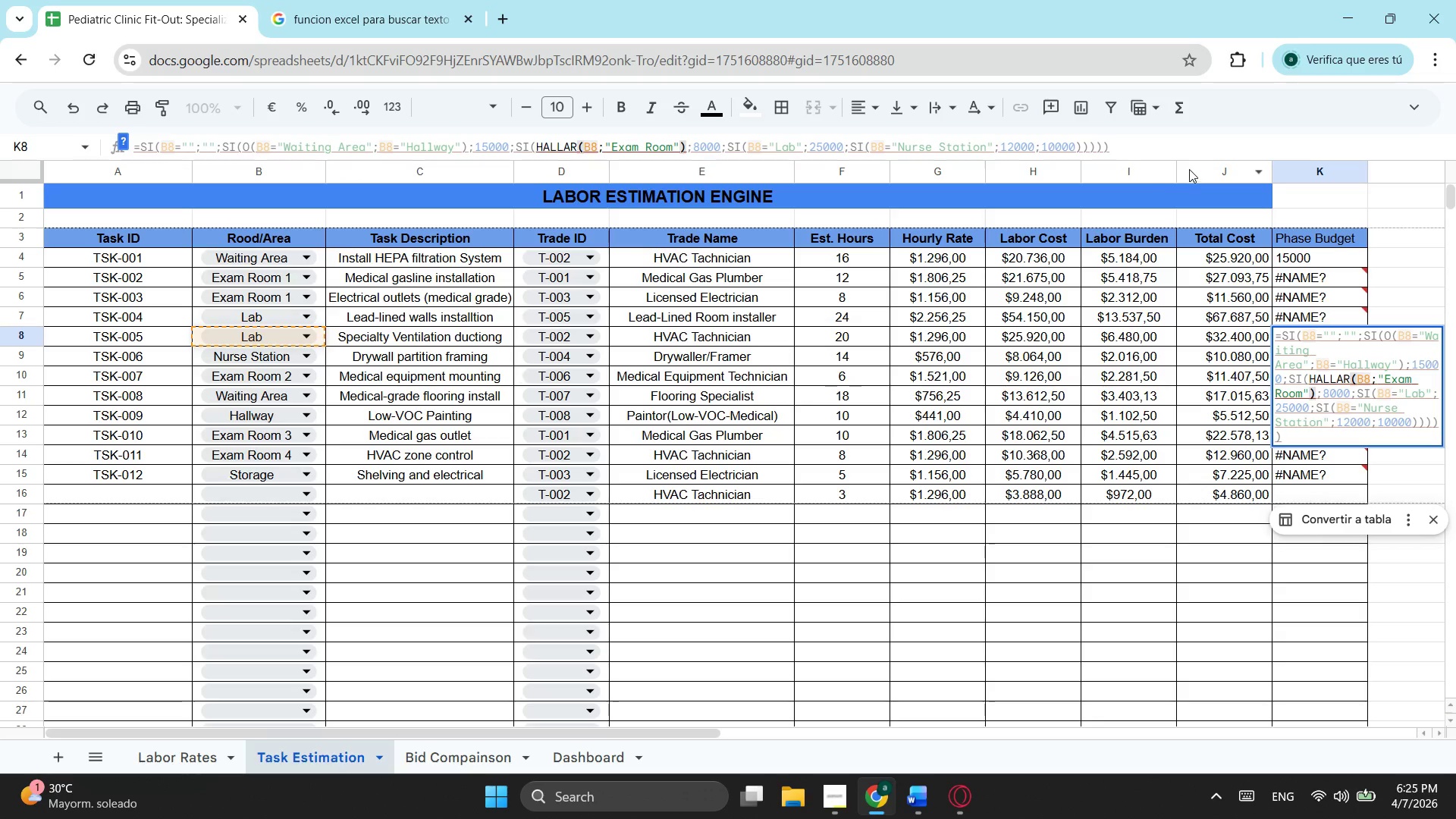 
left_click([1143, 149])
 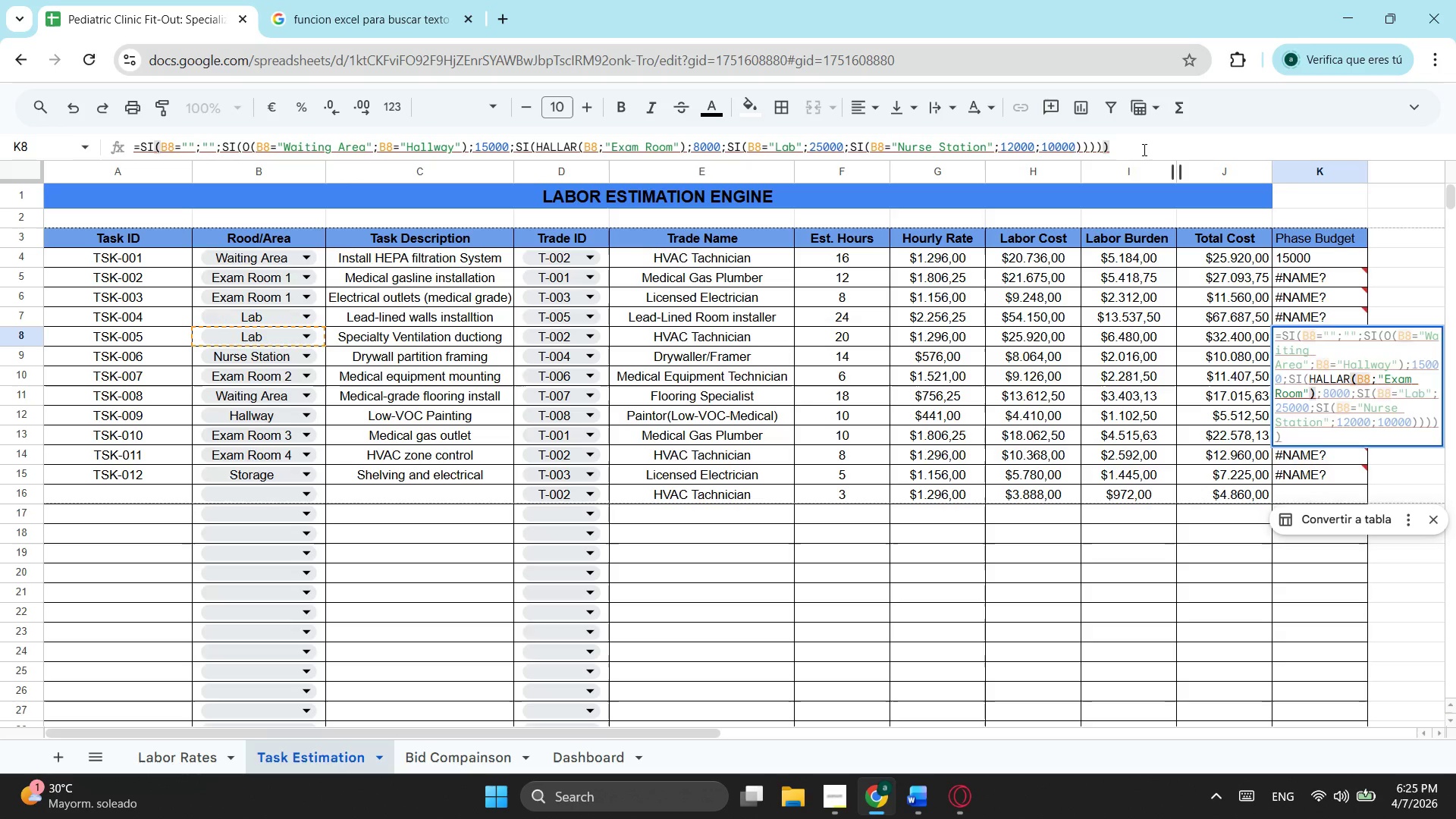 
key(Enter)
 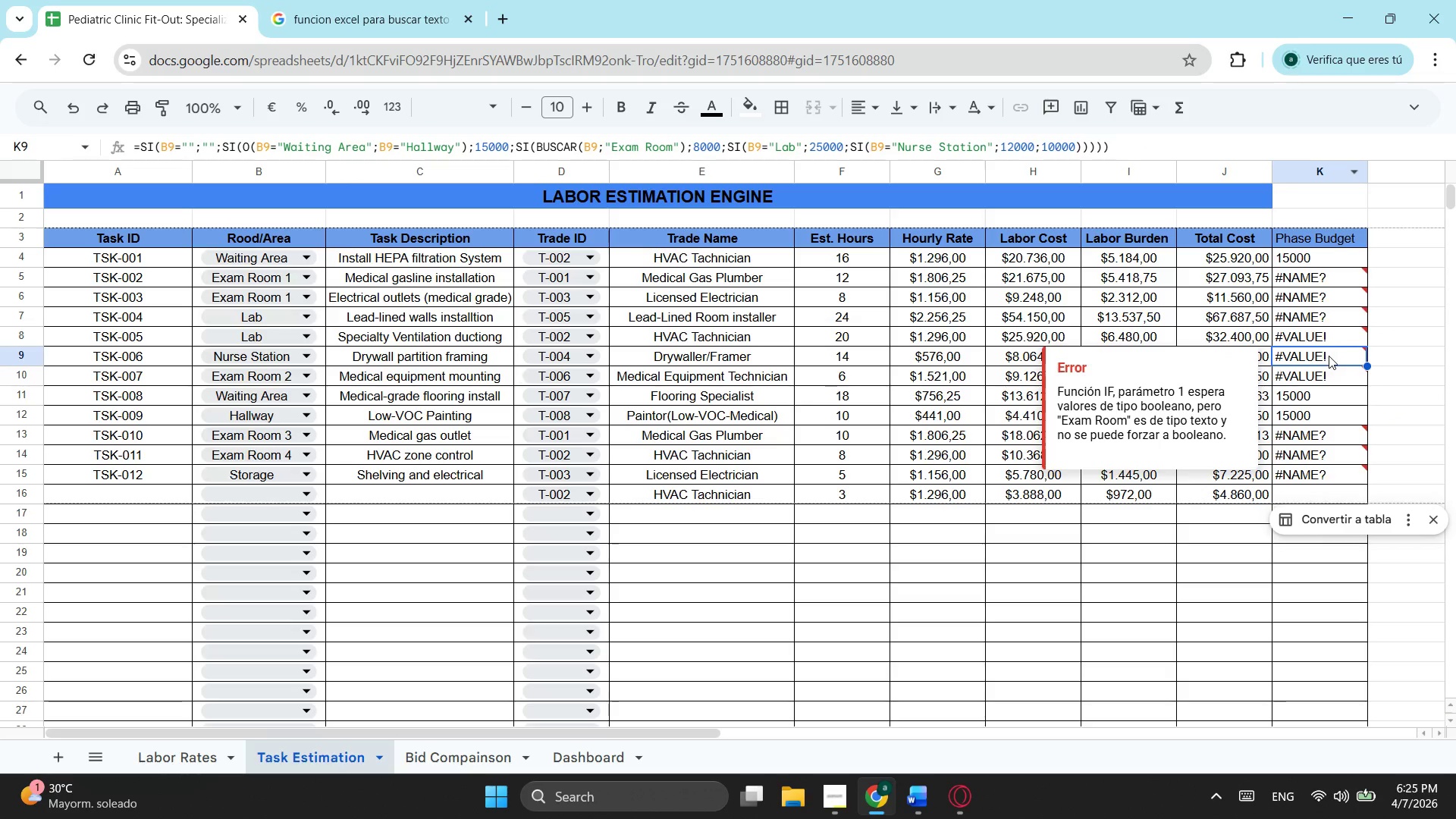 
left_click([1329, 344])
 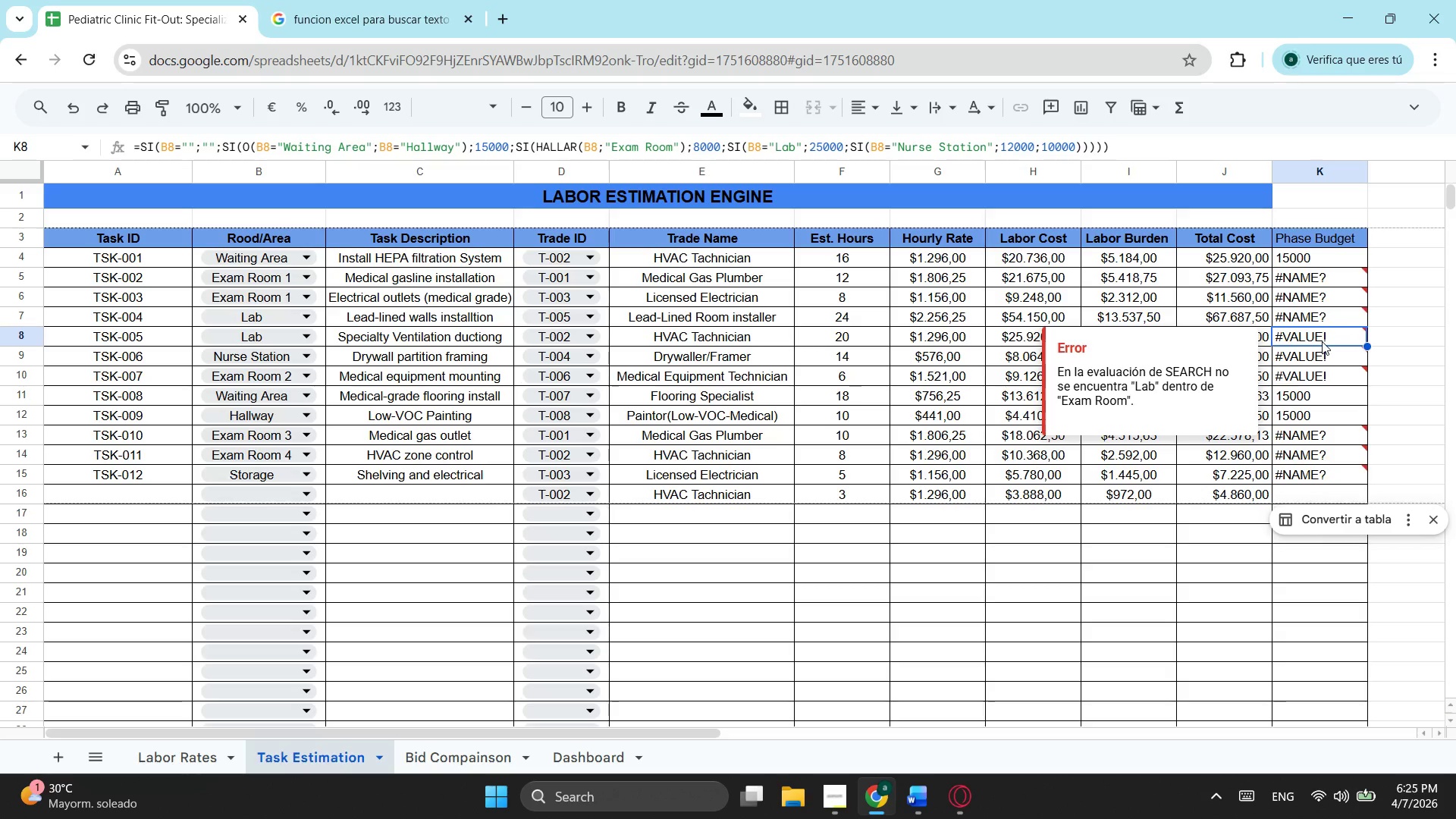 
wait(20.41)
 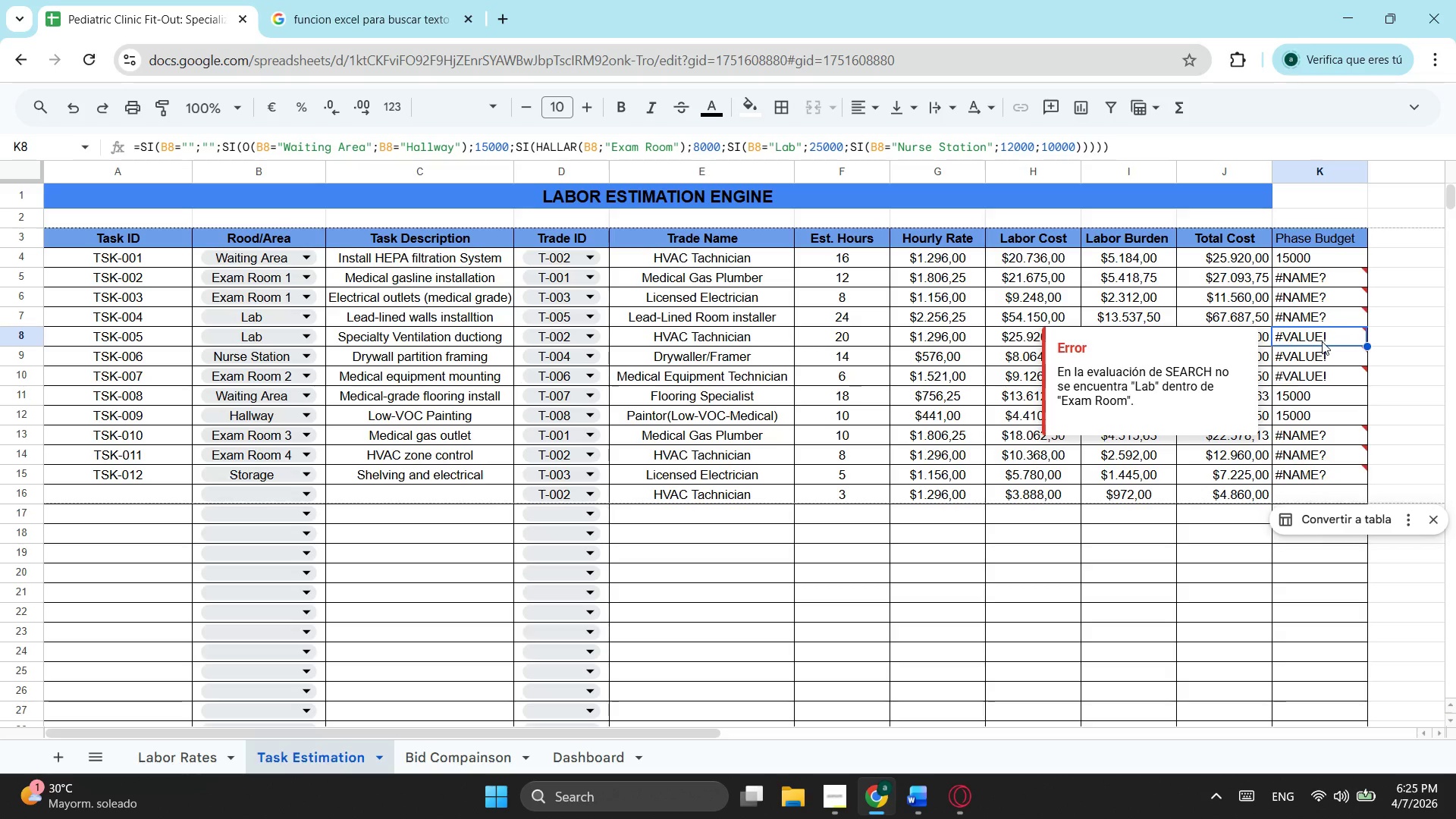 
left_click([311, 0])
 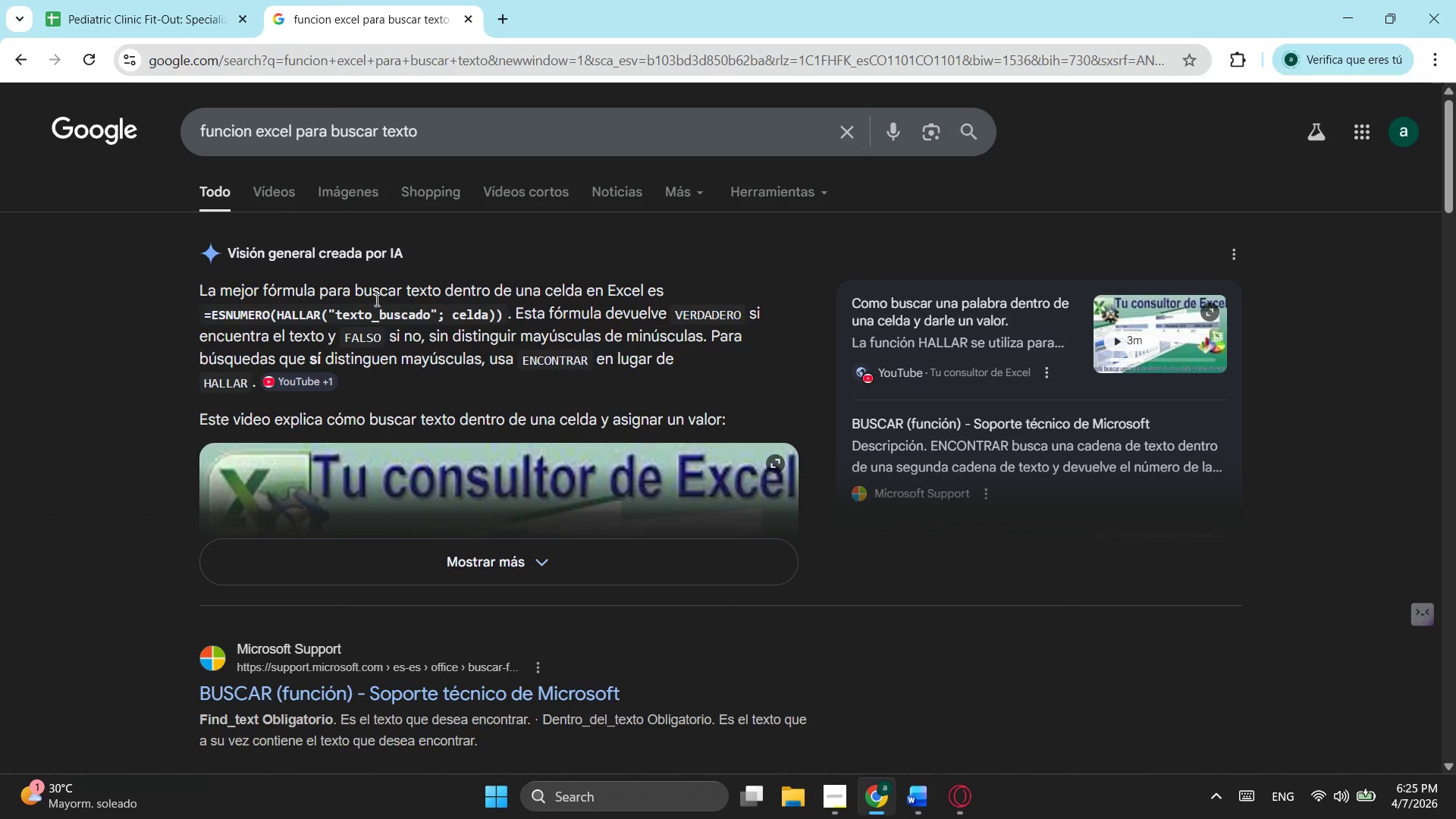 
left_click([133, 21])
 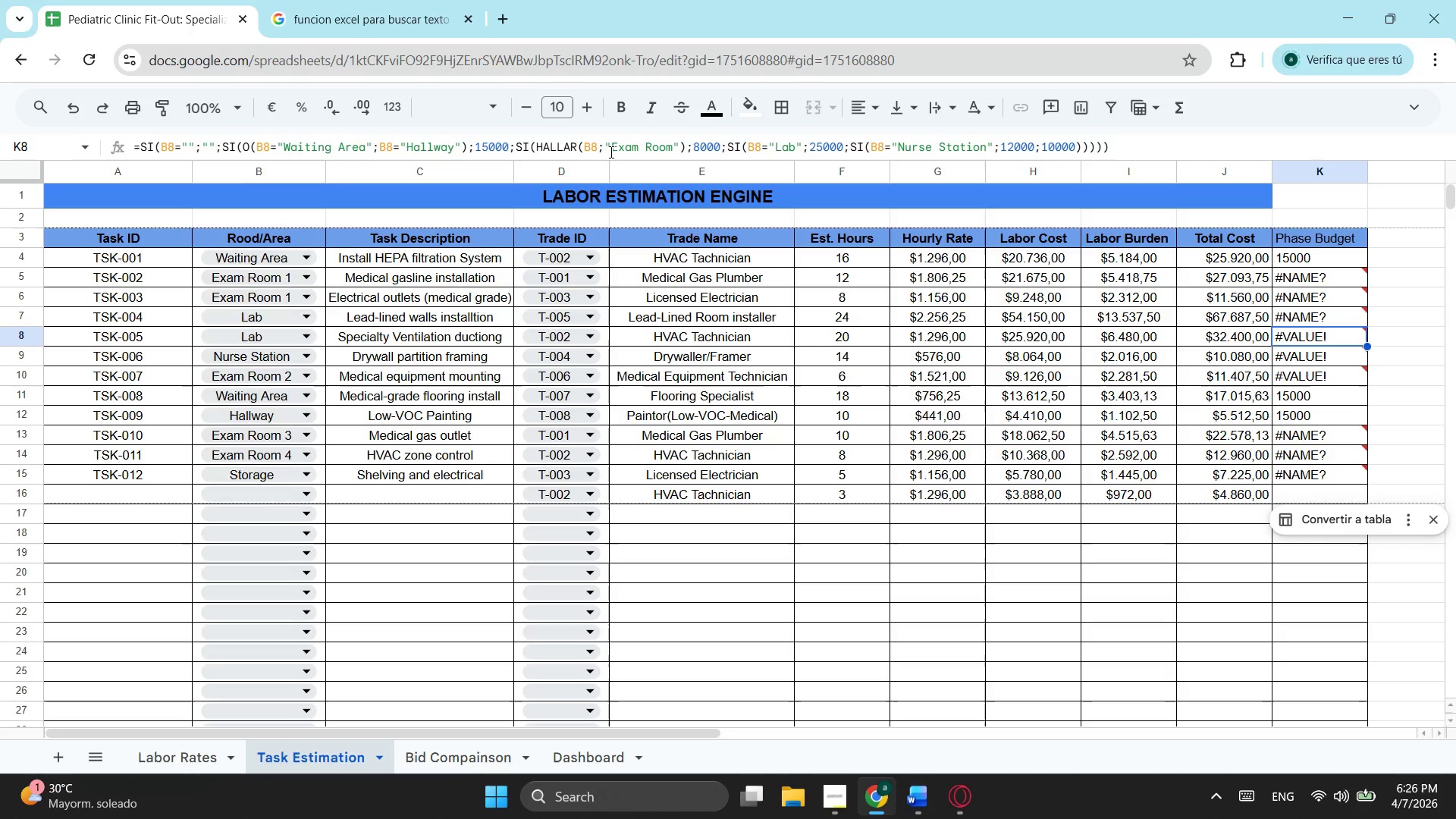 
left_click_drag(start_coordinate=[606, 146], to_coordinate=[681, 145])
 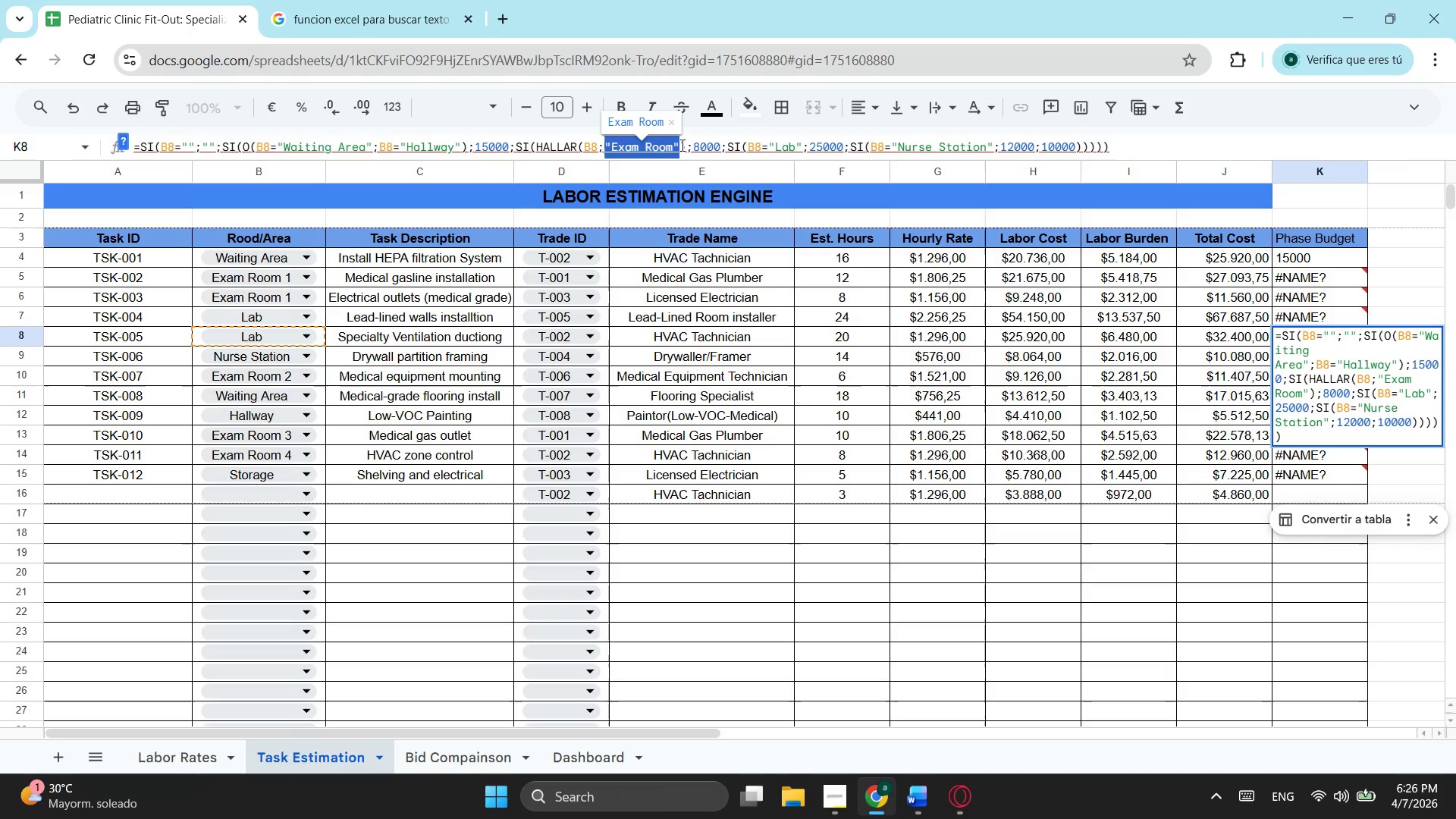 
key(Control+C)
 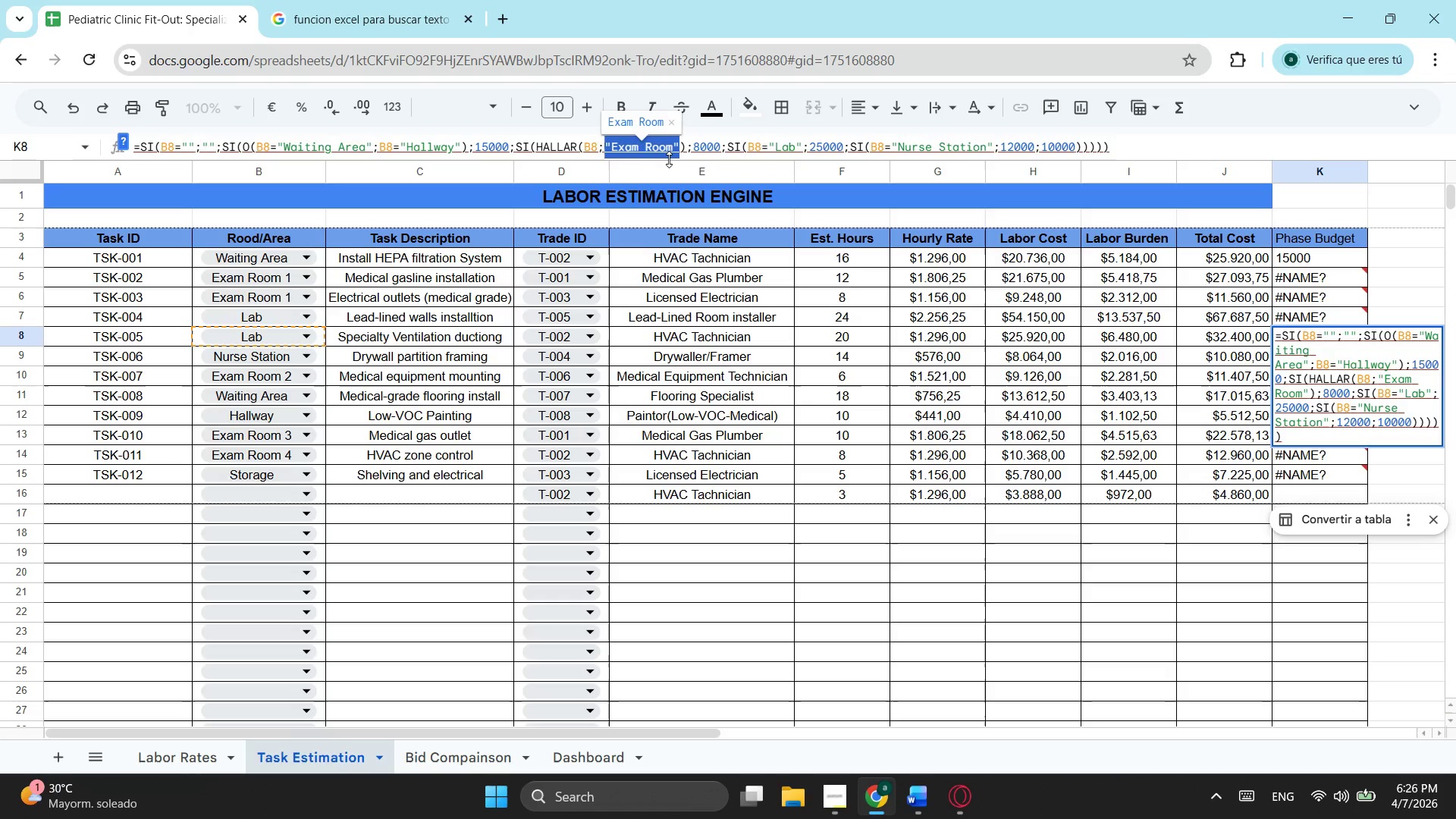 
key(Control+ControlLeft)
 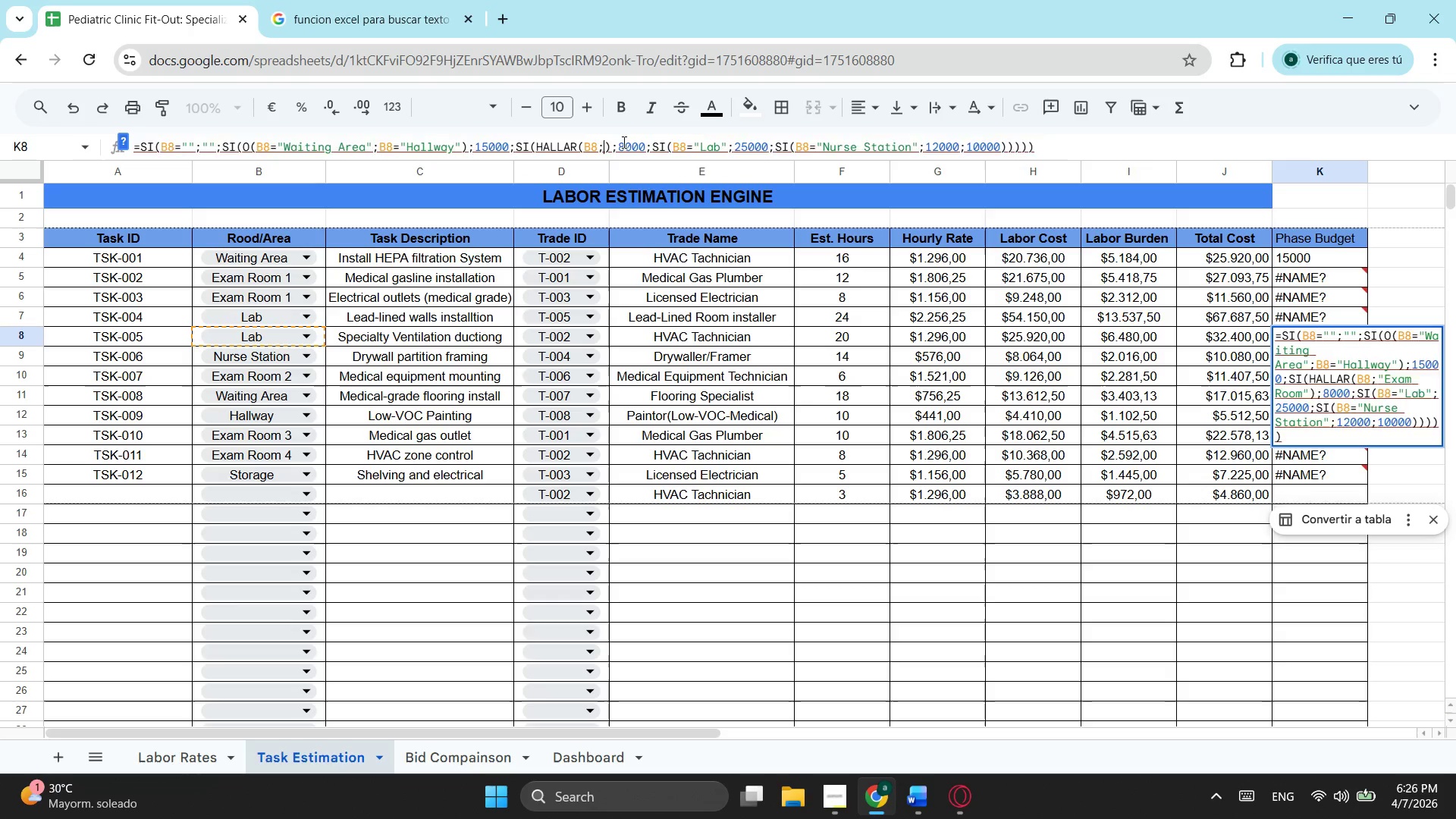 
key(Control+X)
 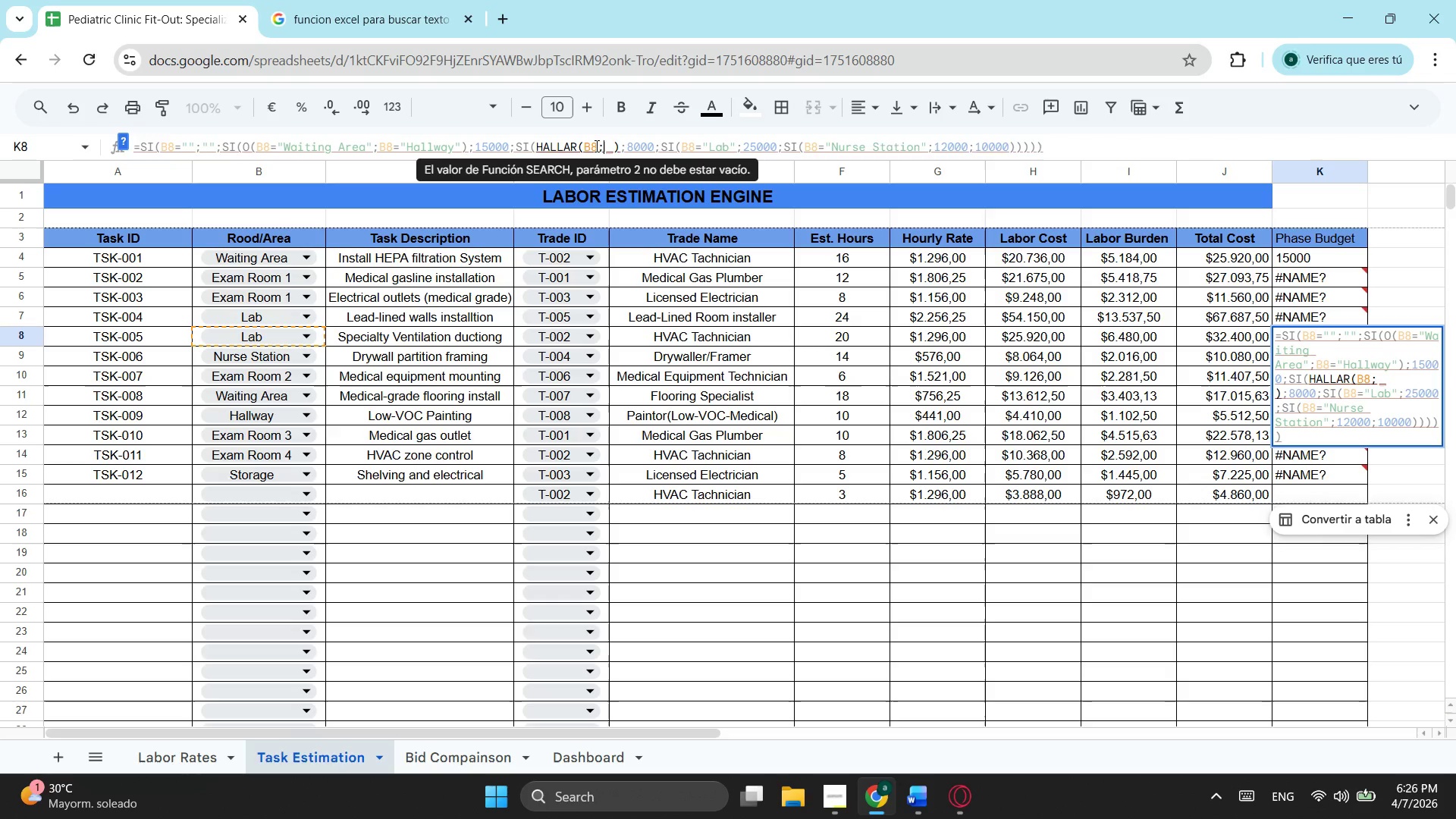 
key(Backspace)
 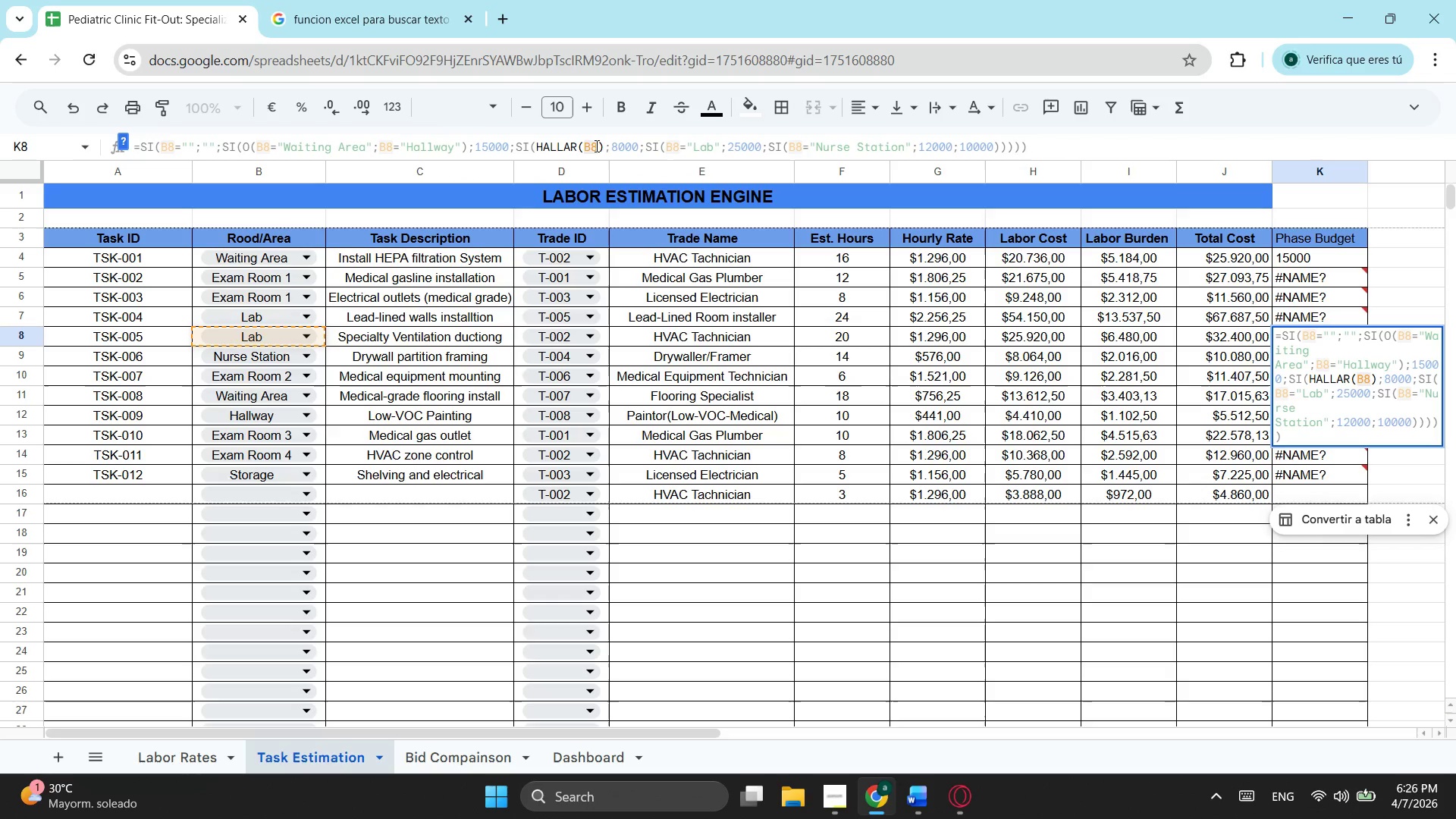 
key(ArrowLeft)
 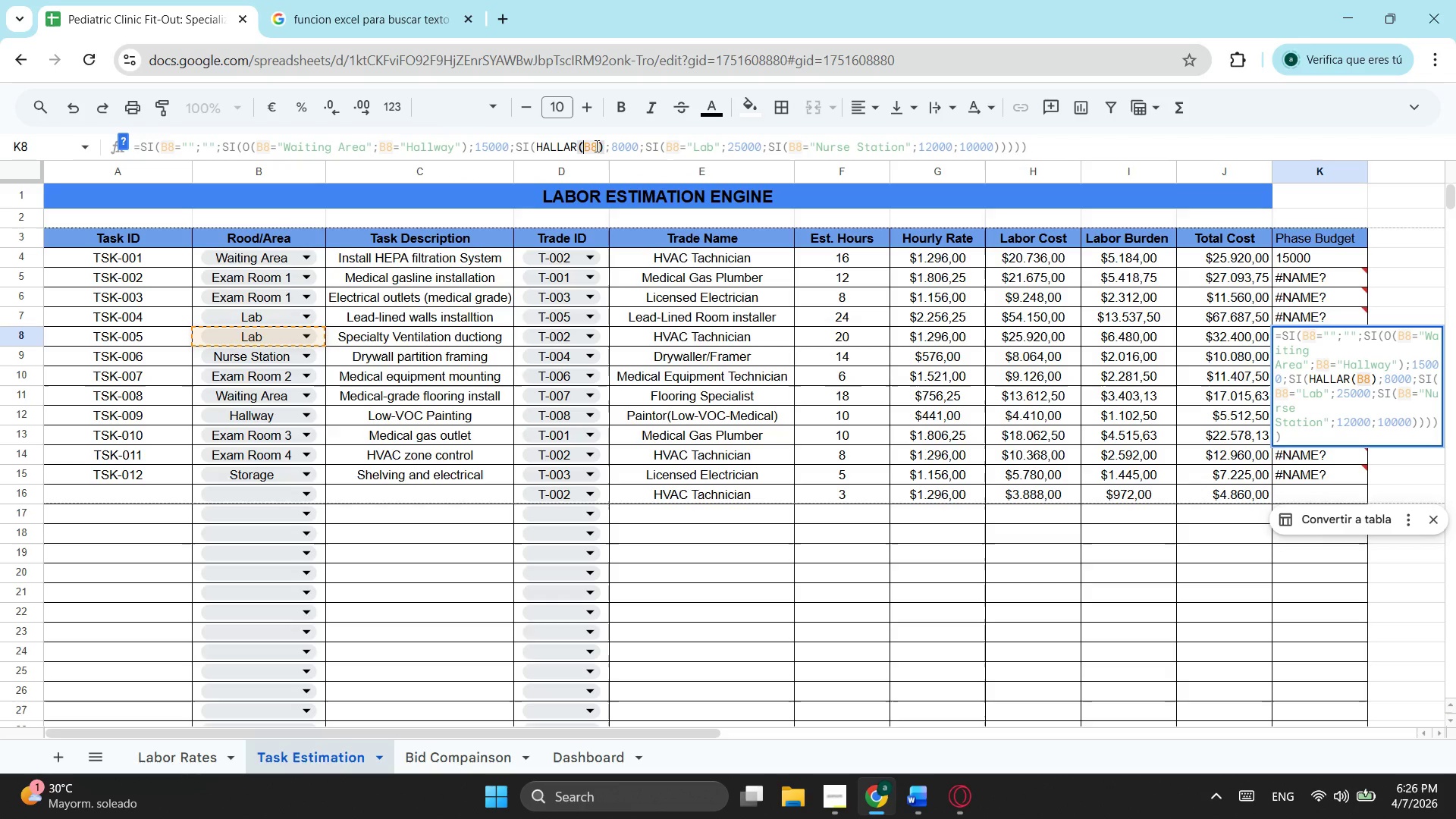 
key(ArrowLeft)
 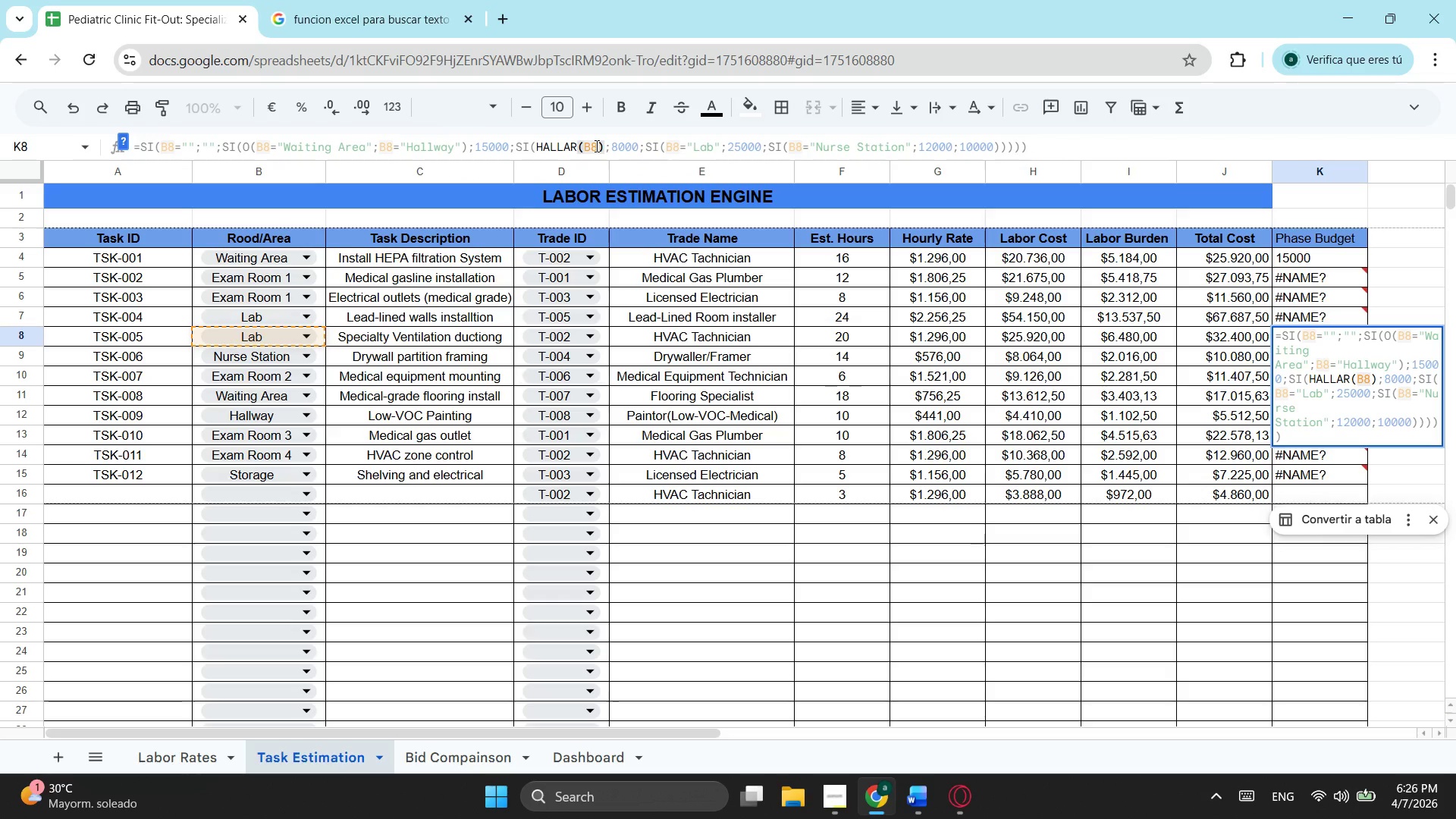 
key(Control+V)
 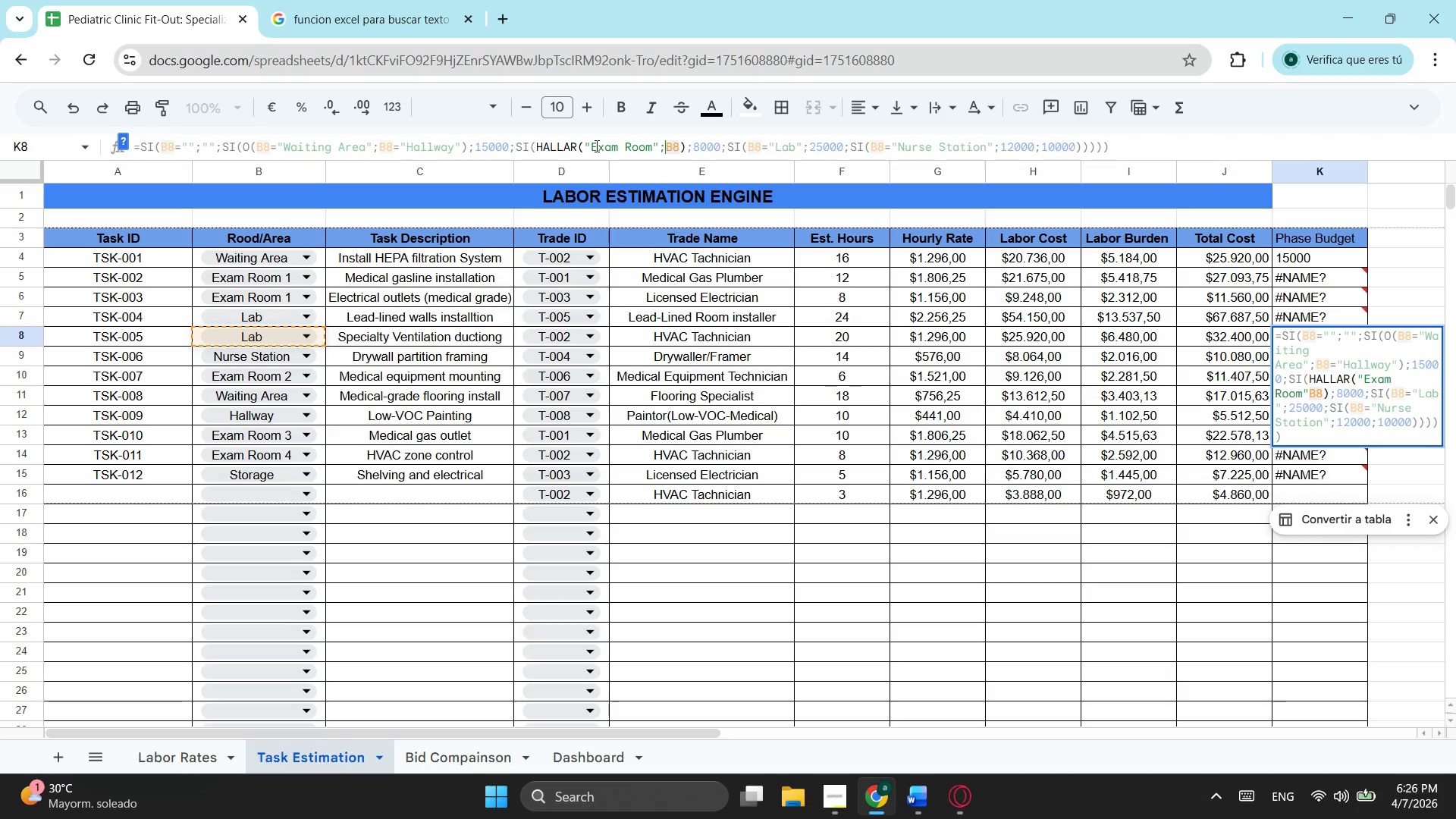 
key(Semicolon)
 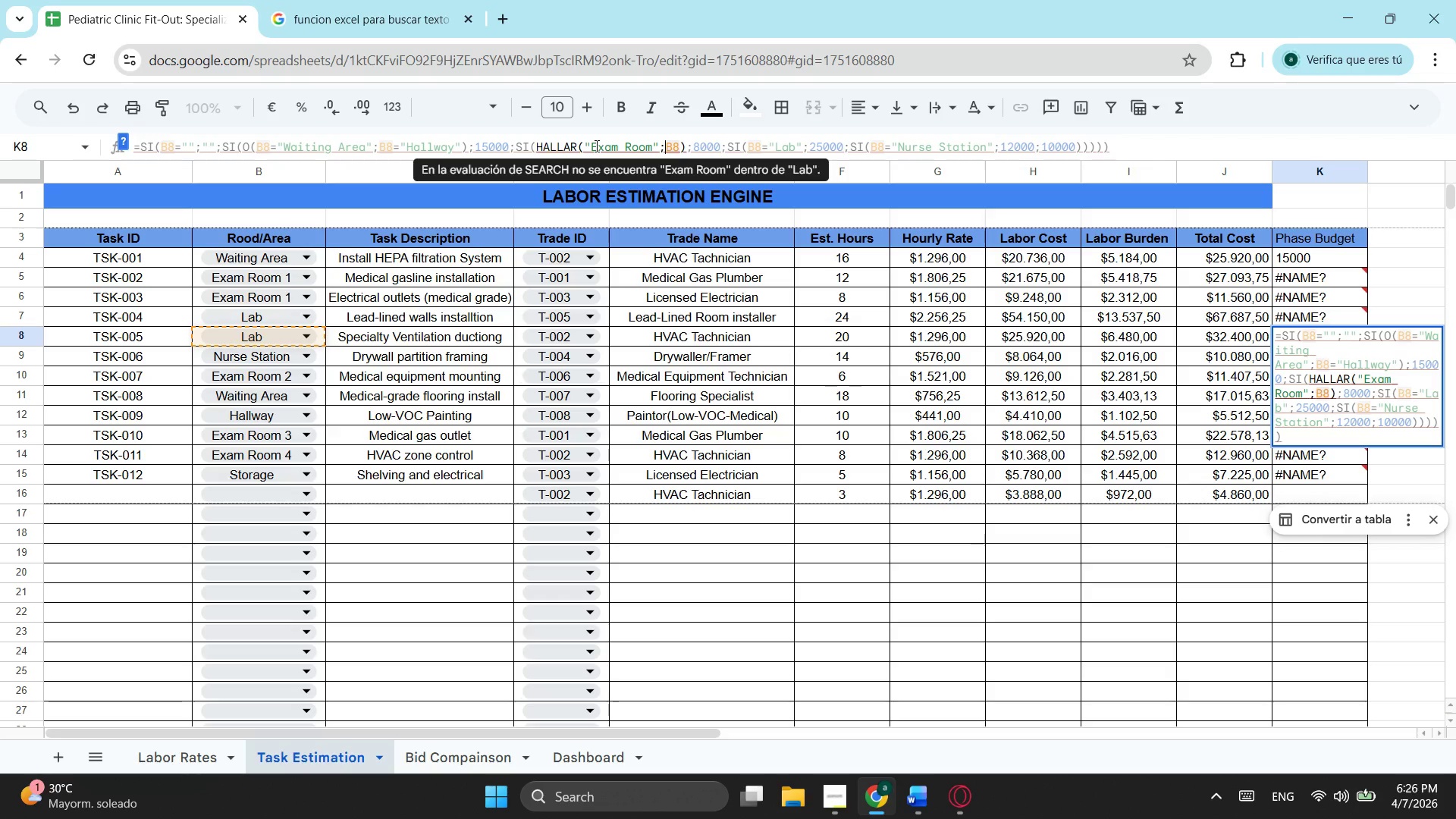 
key(Enter)
 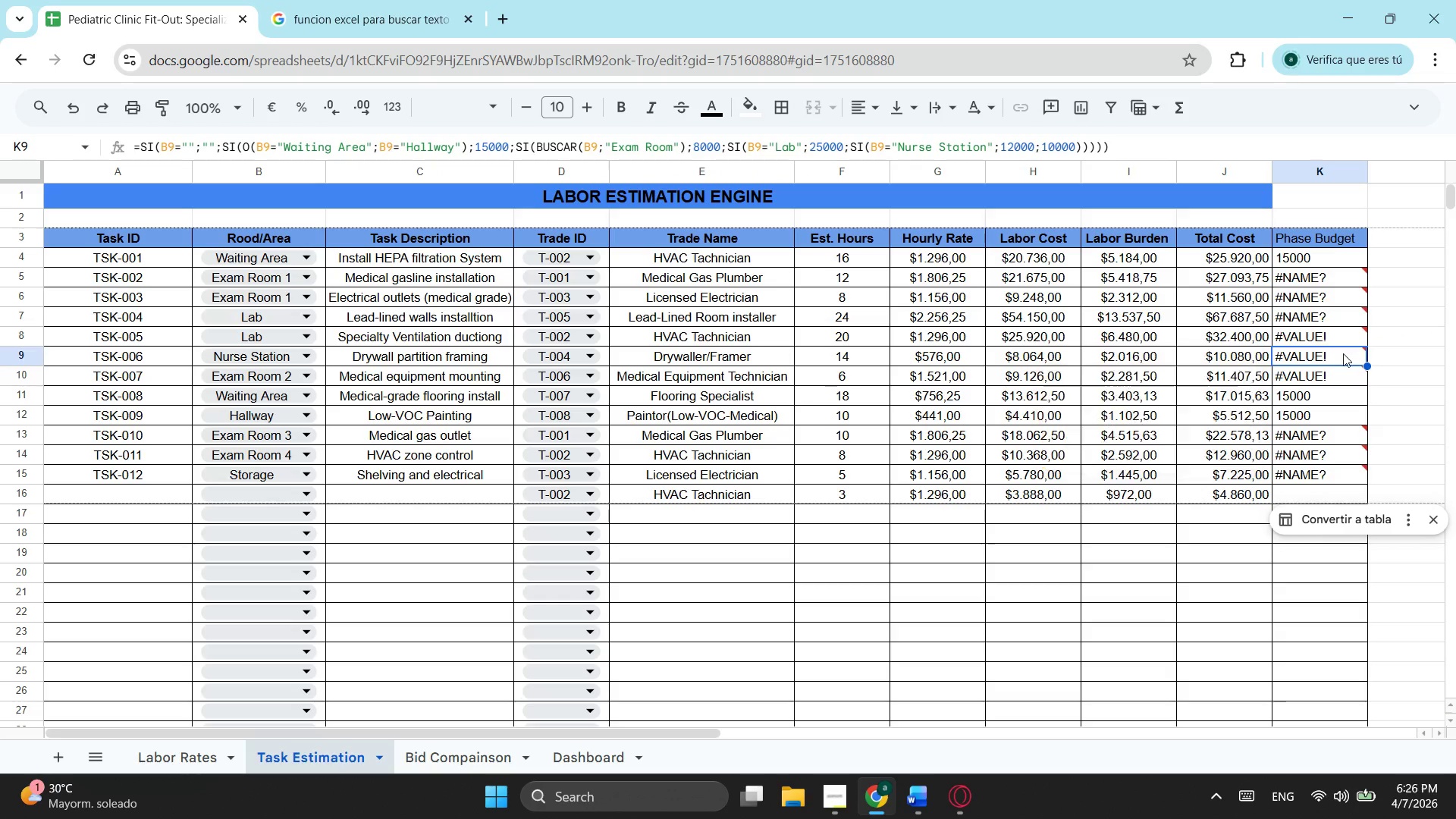 
left_click([1343, 353])
 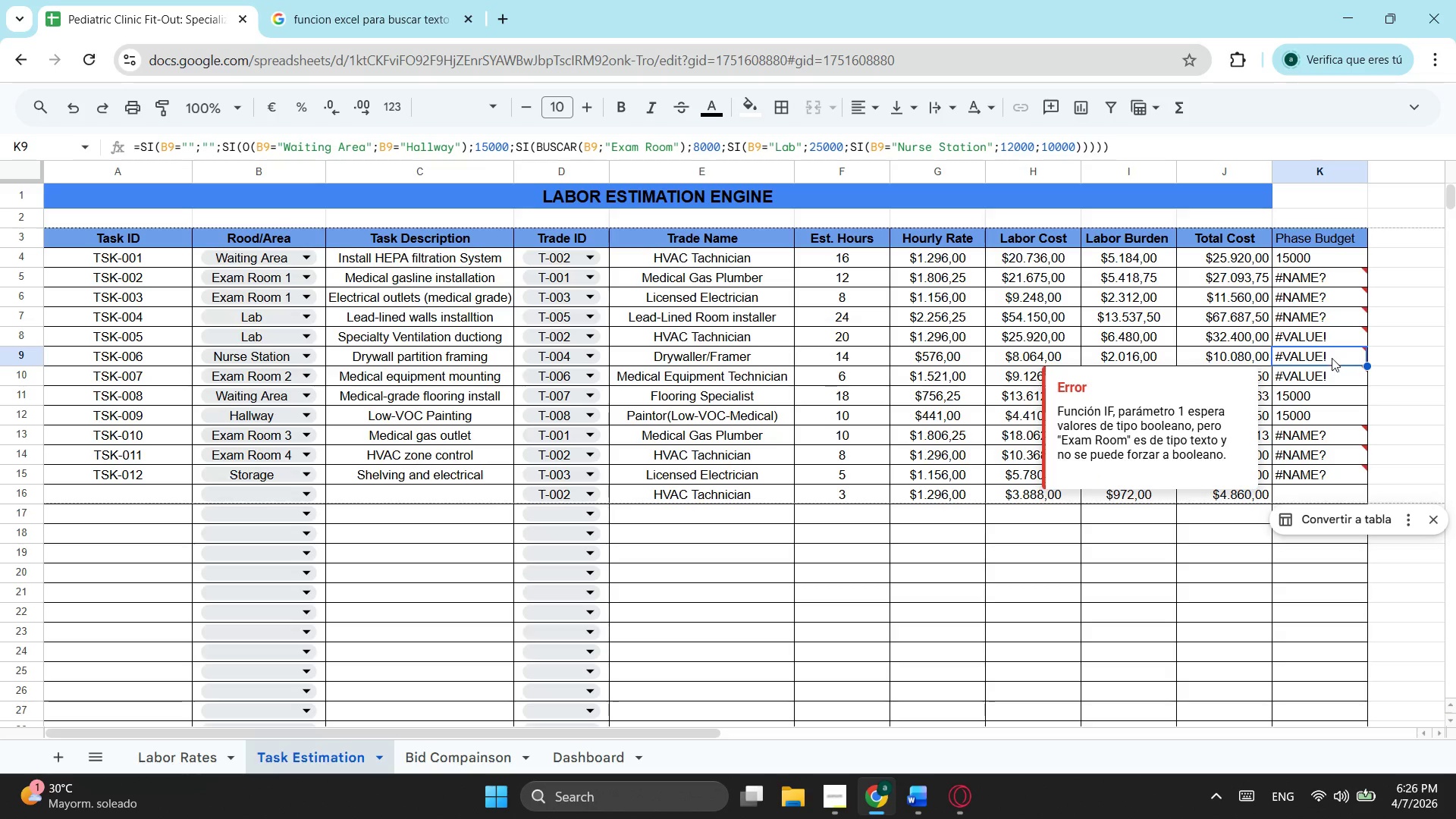 
wait(8.91)
 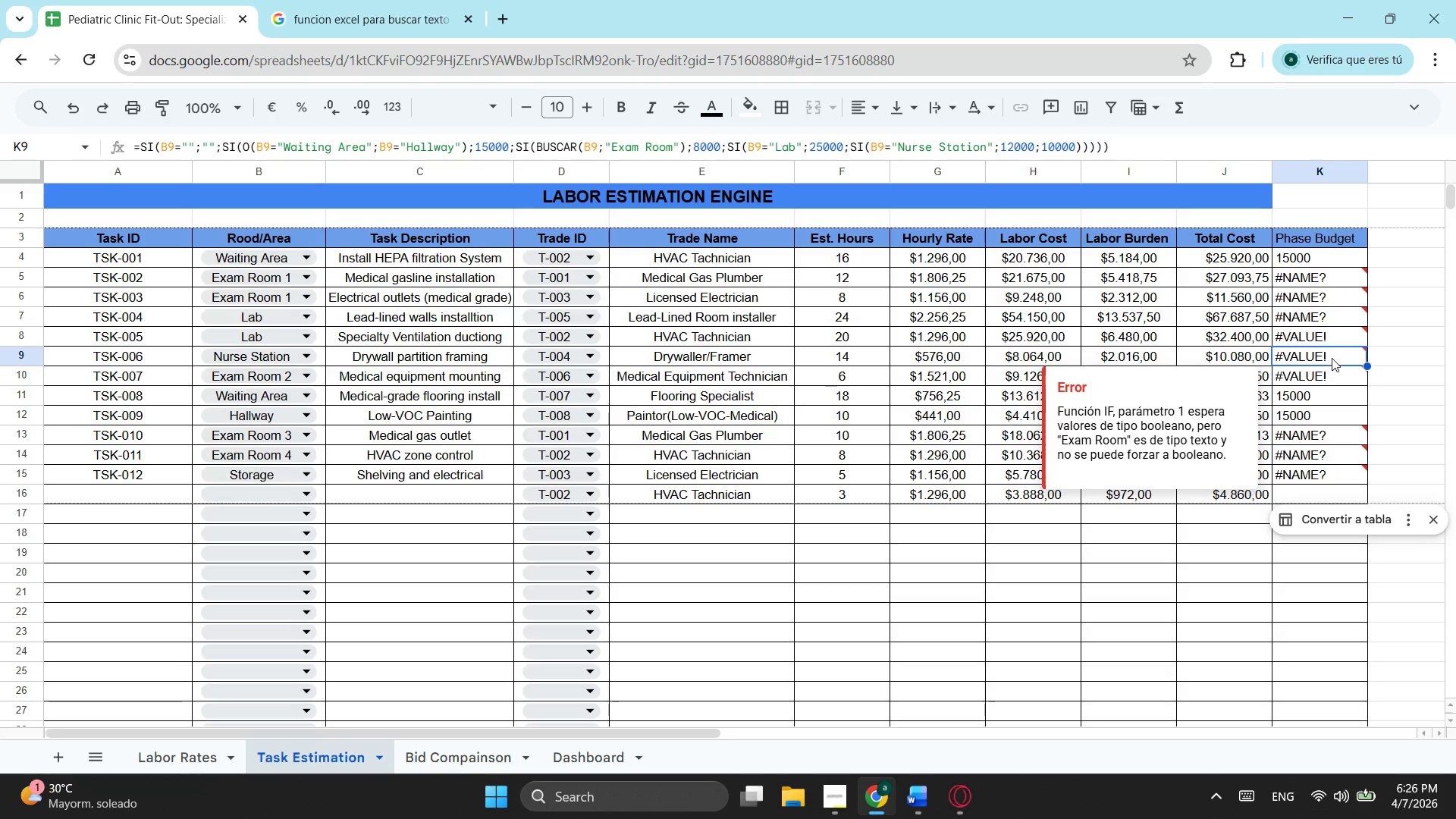 
left_click([524, 147])
 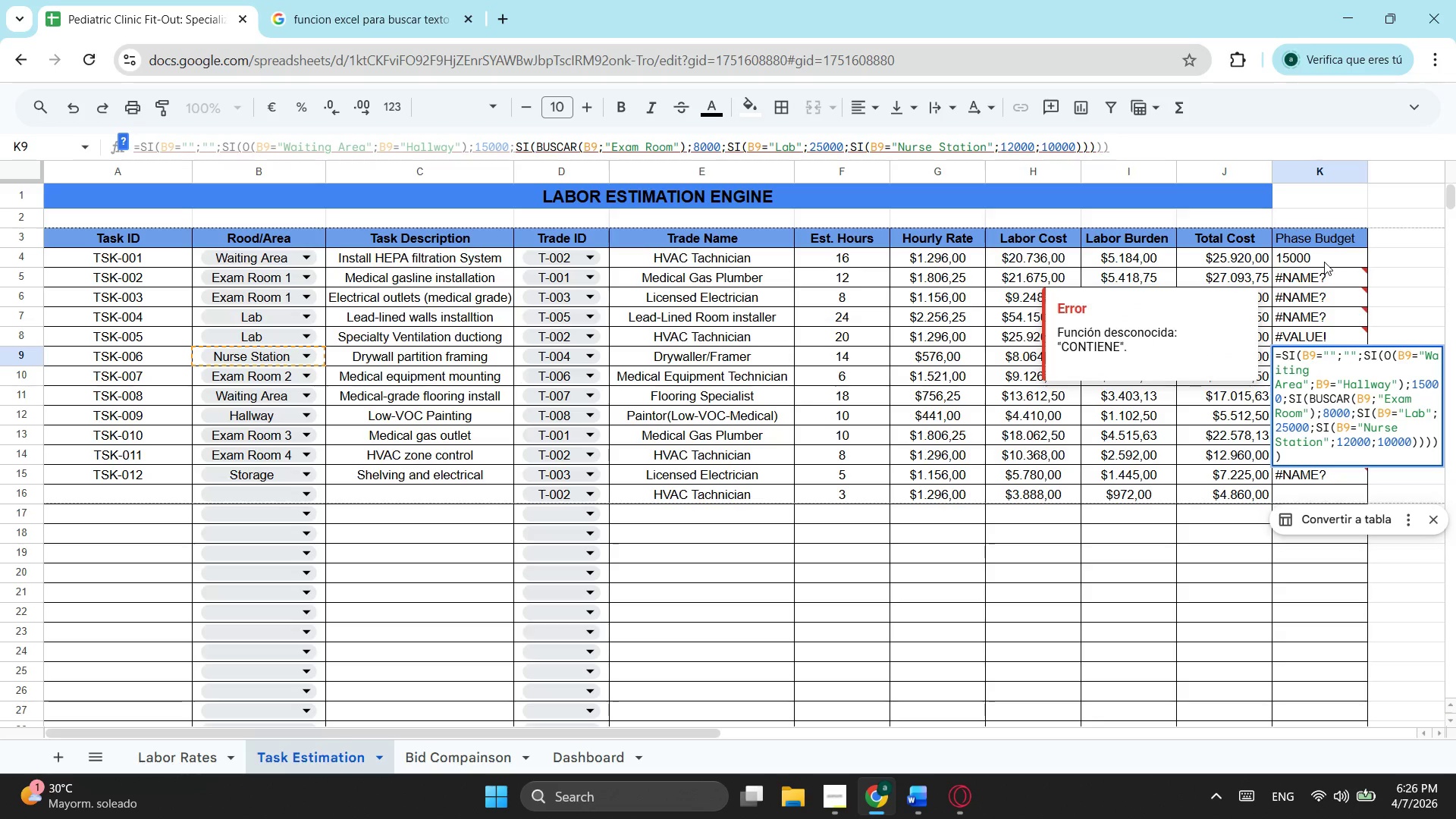 
left_click([1324, 262])
 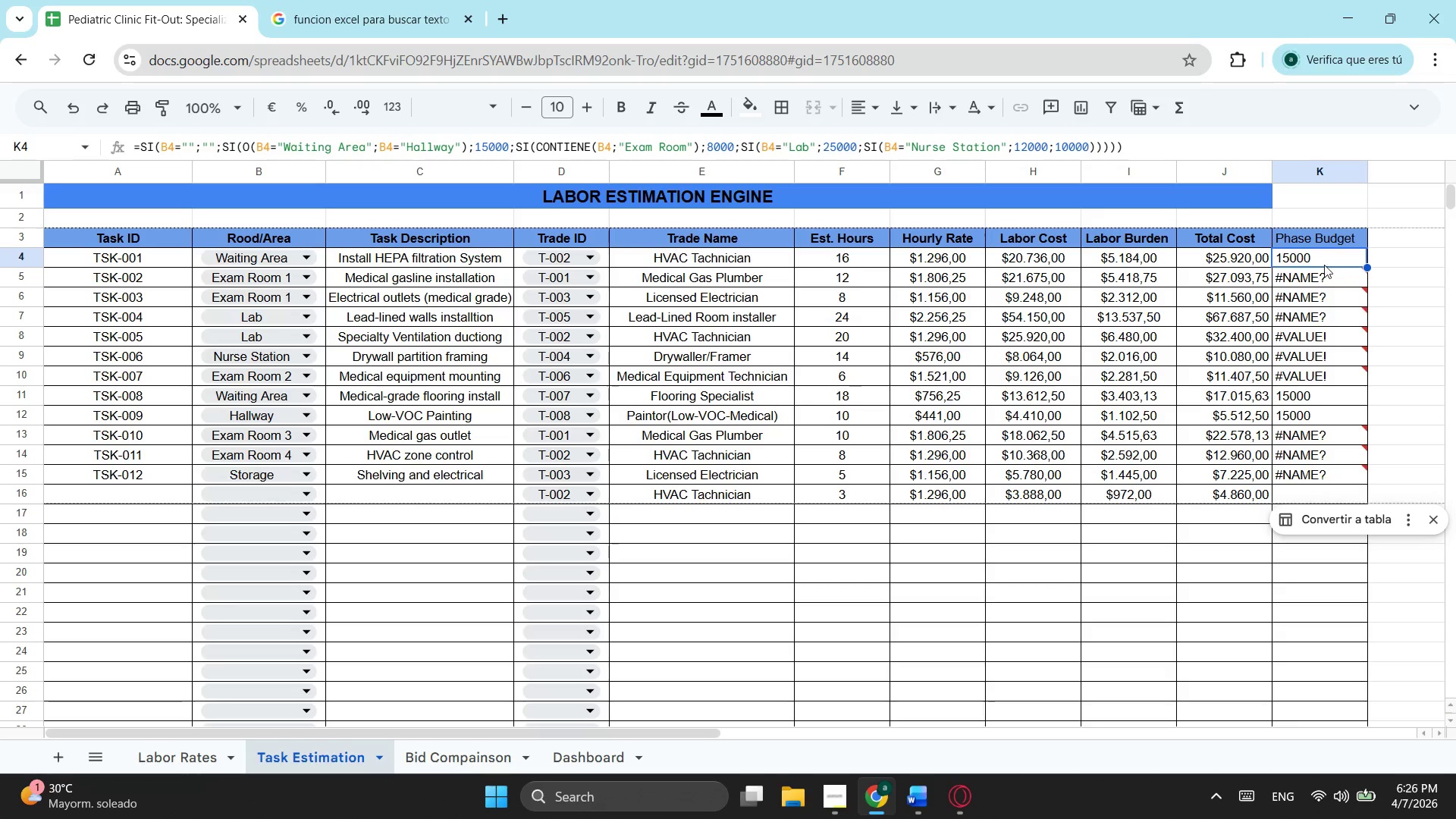 
wait(5.84)
 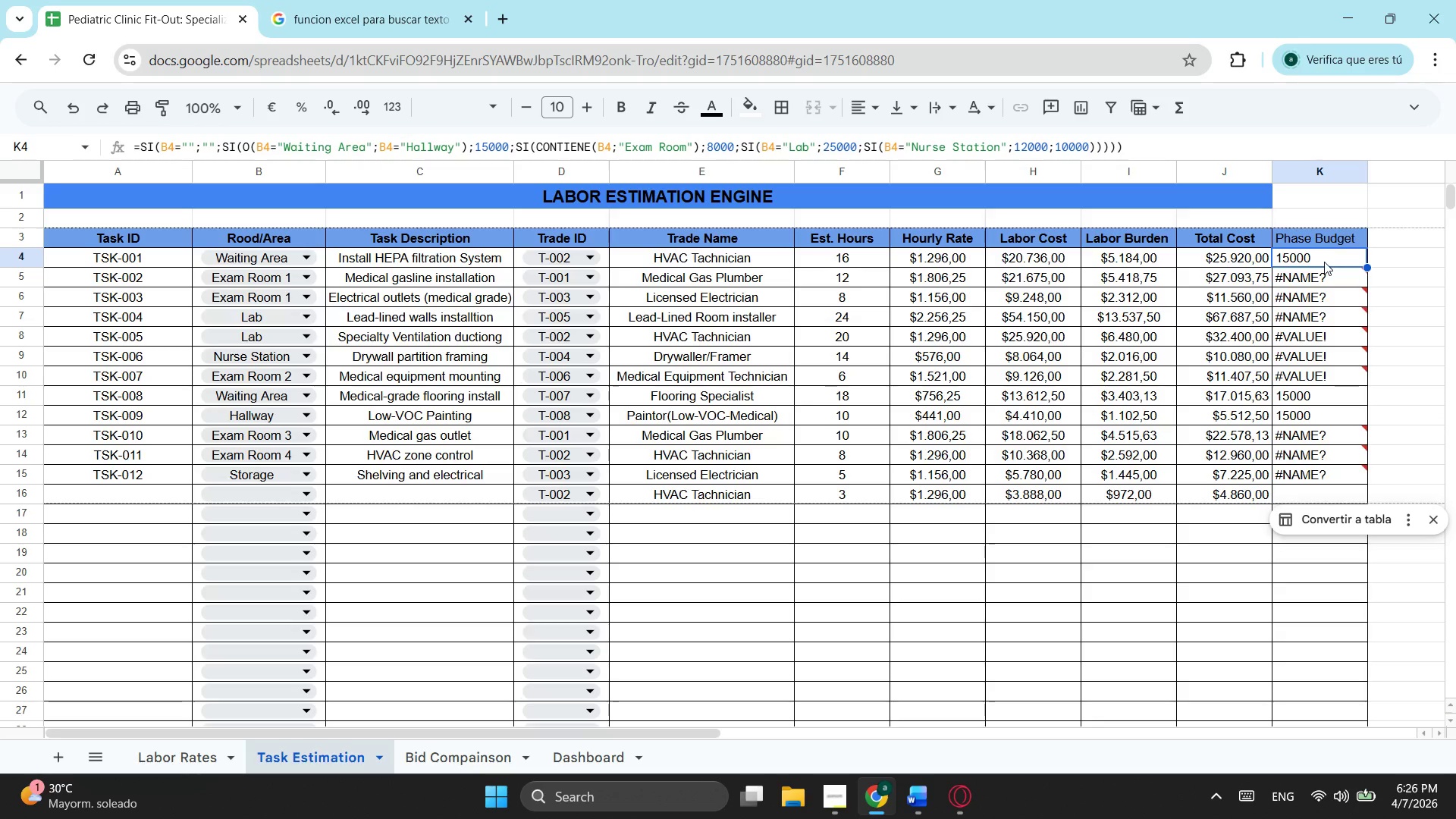 
left_click([1326, 339])
 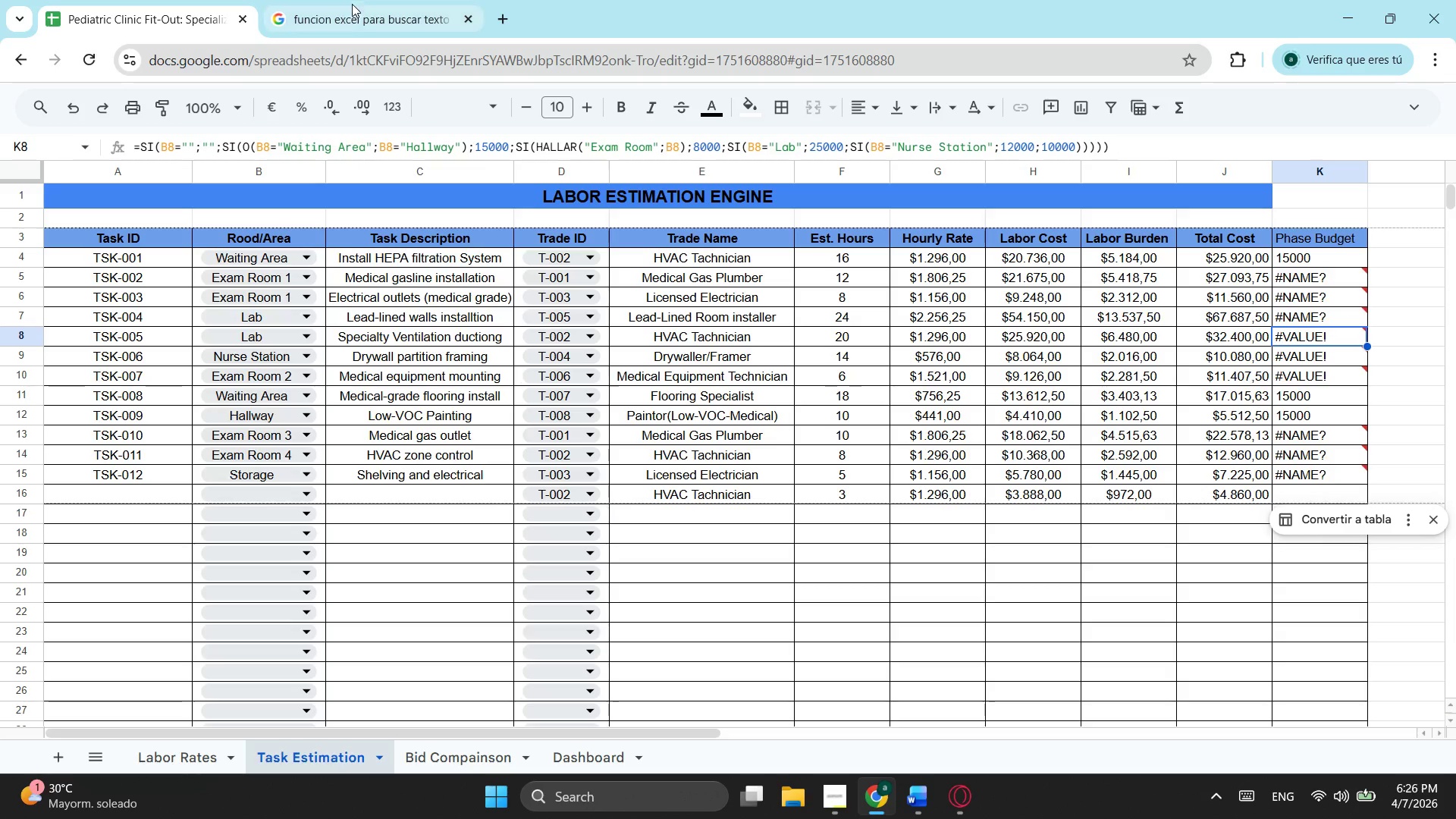 
left_click([360, 0])
 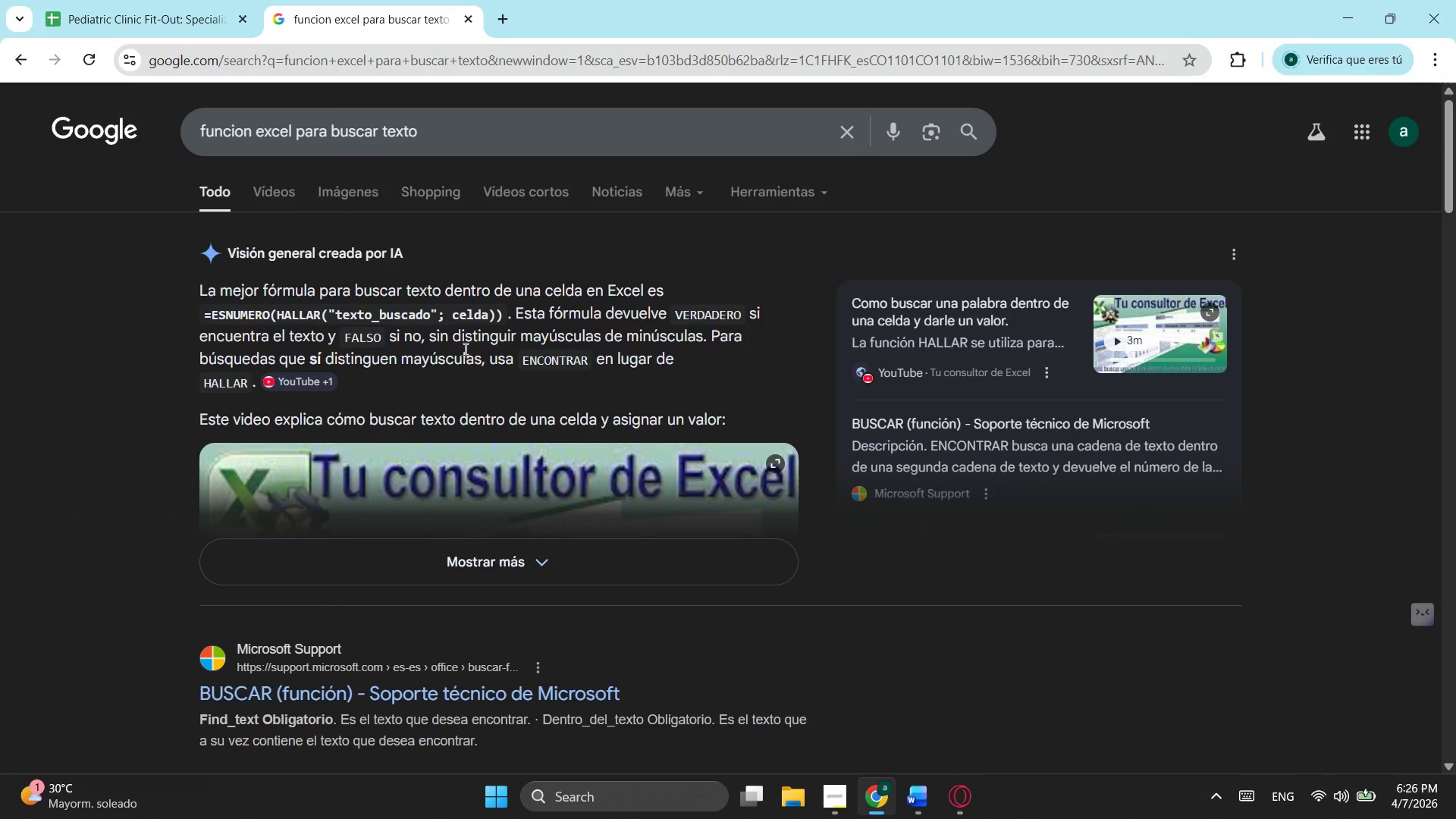 
left_click([159, 0])
 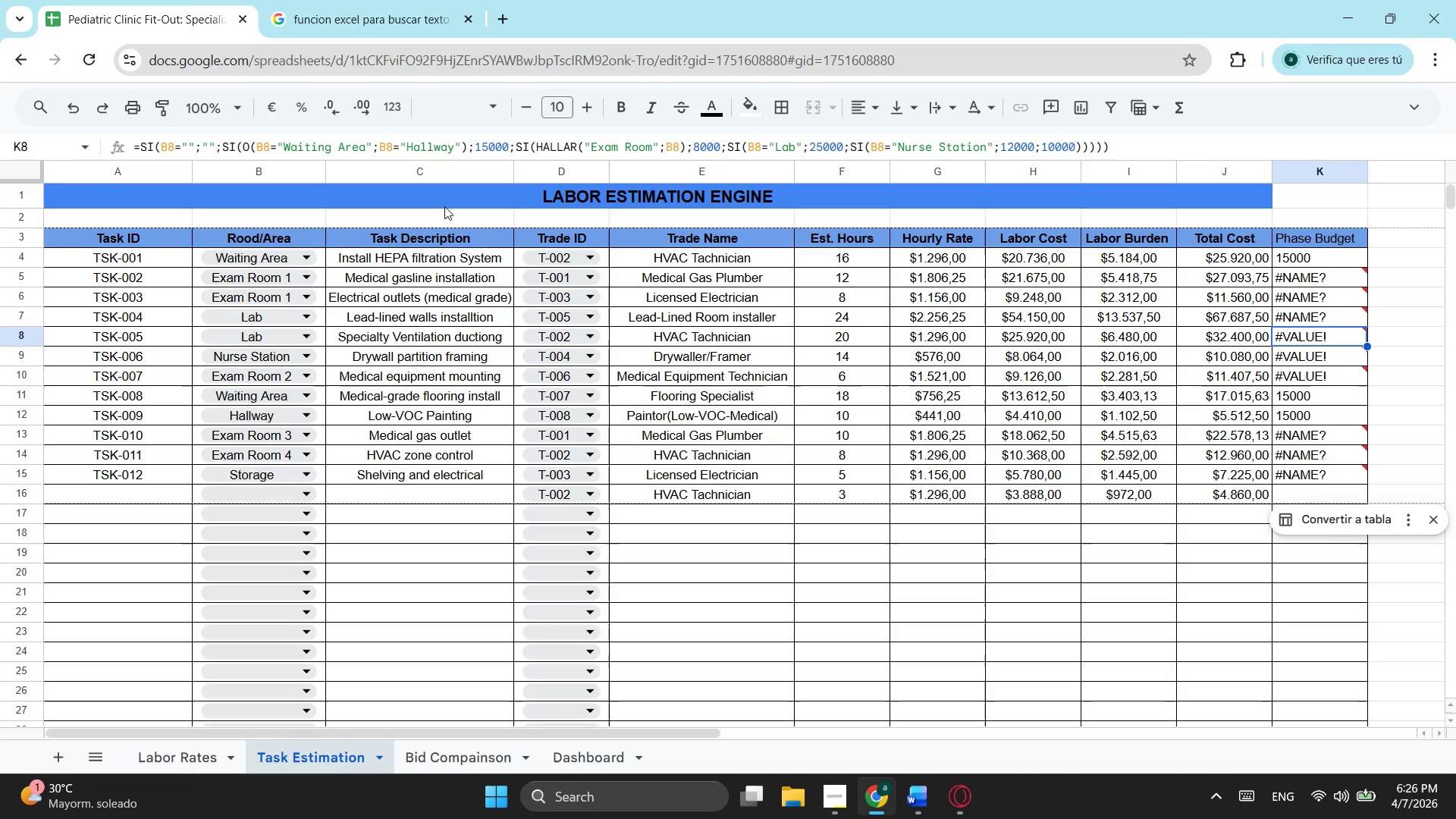 
wait(8.42)
 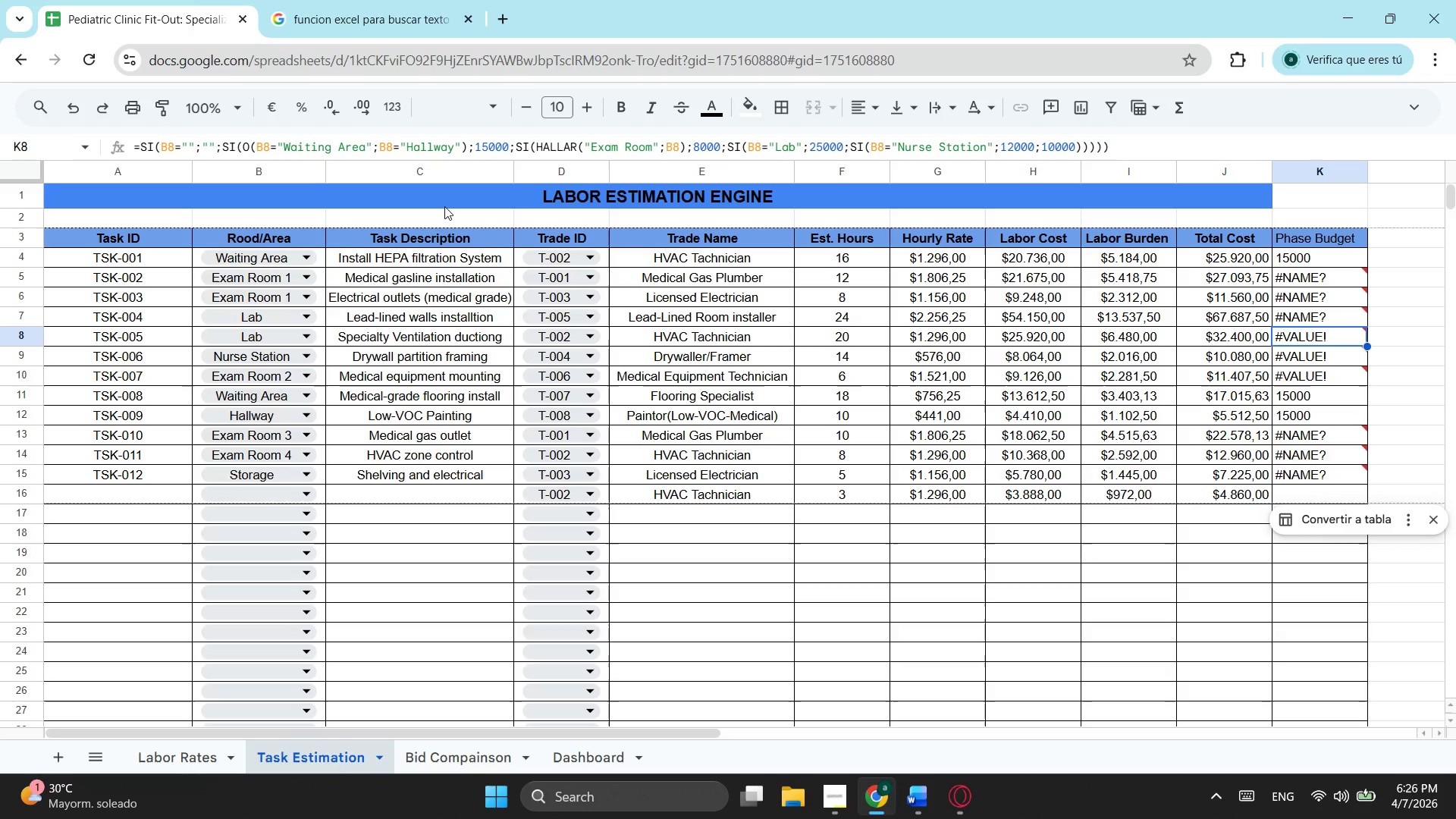 
left_click([1321, 347])
 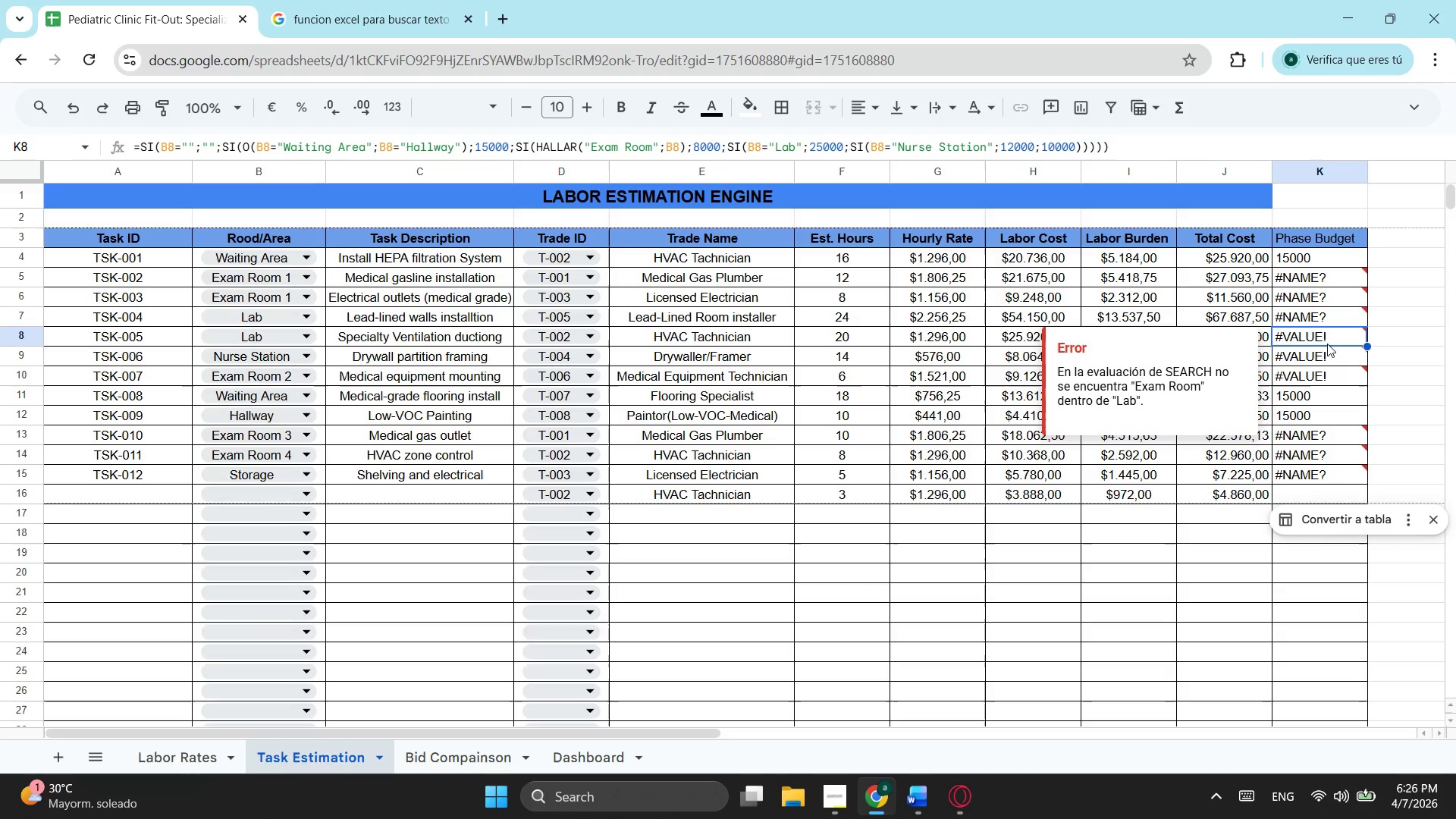 
wait(12.84)
 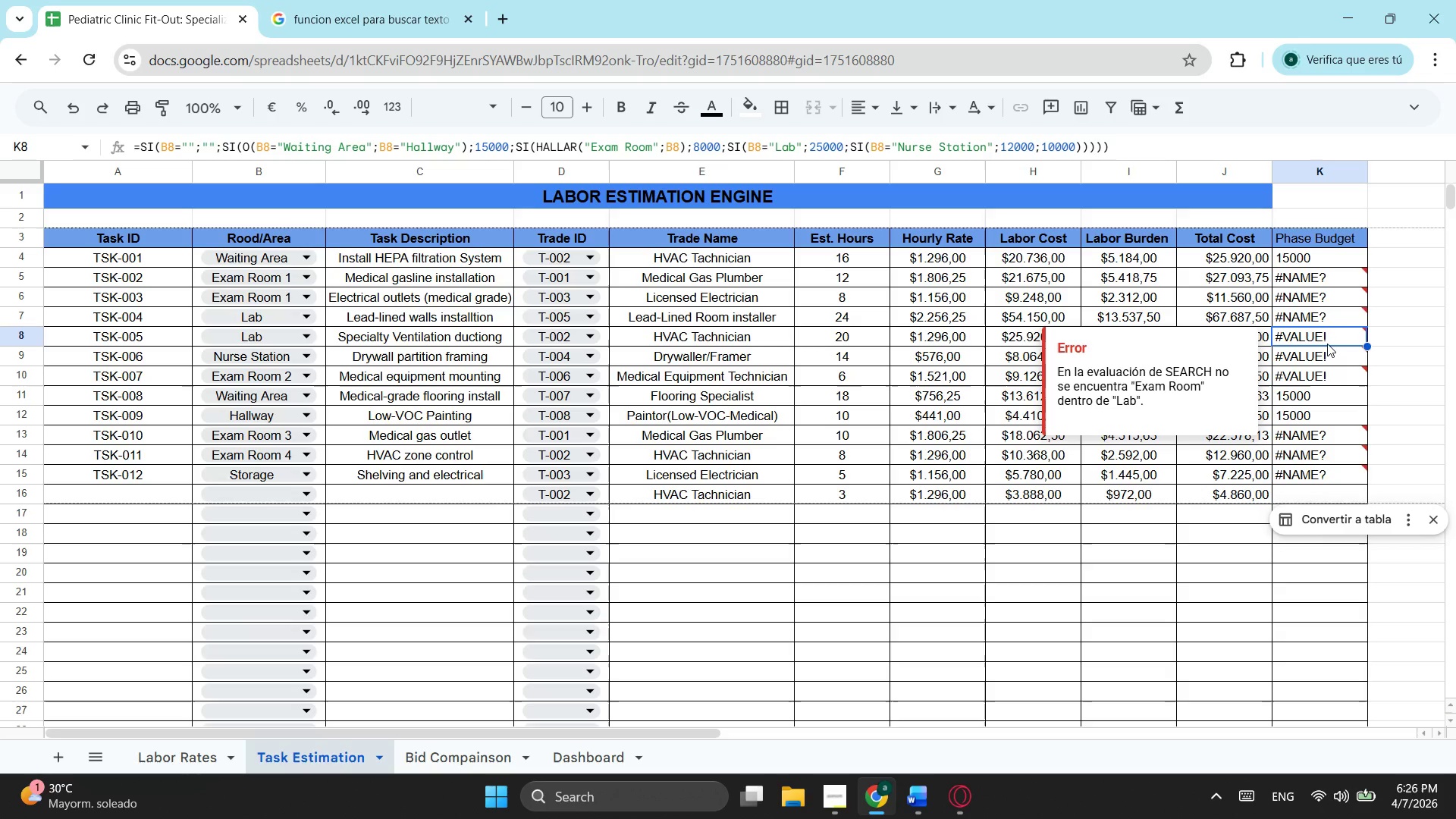 
left_click([220, 150])
 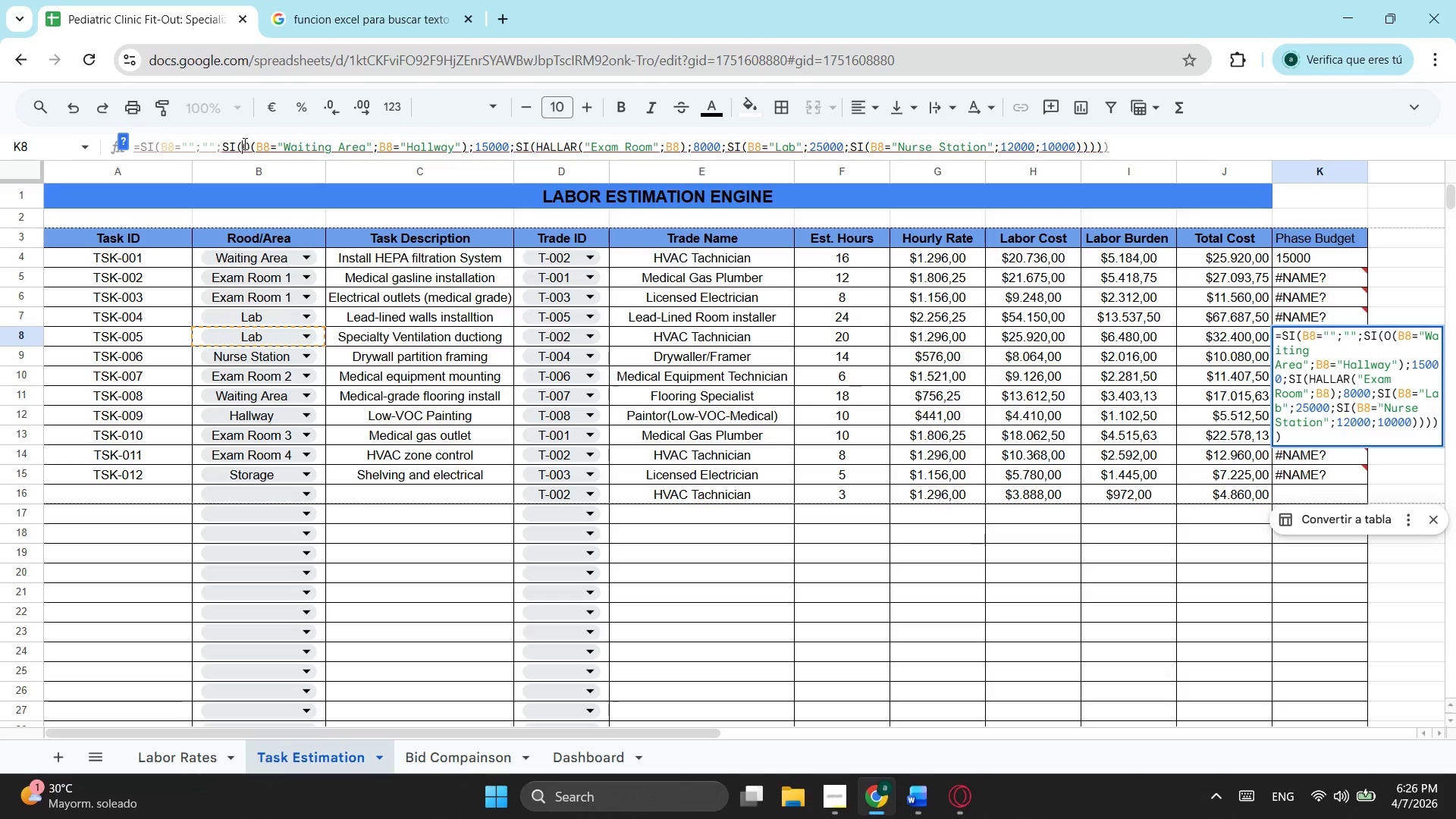 
left_click([243, 143])
 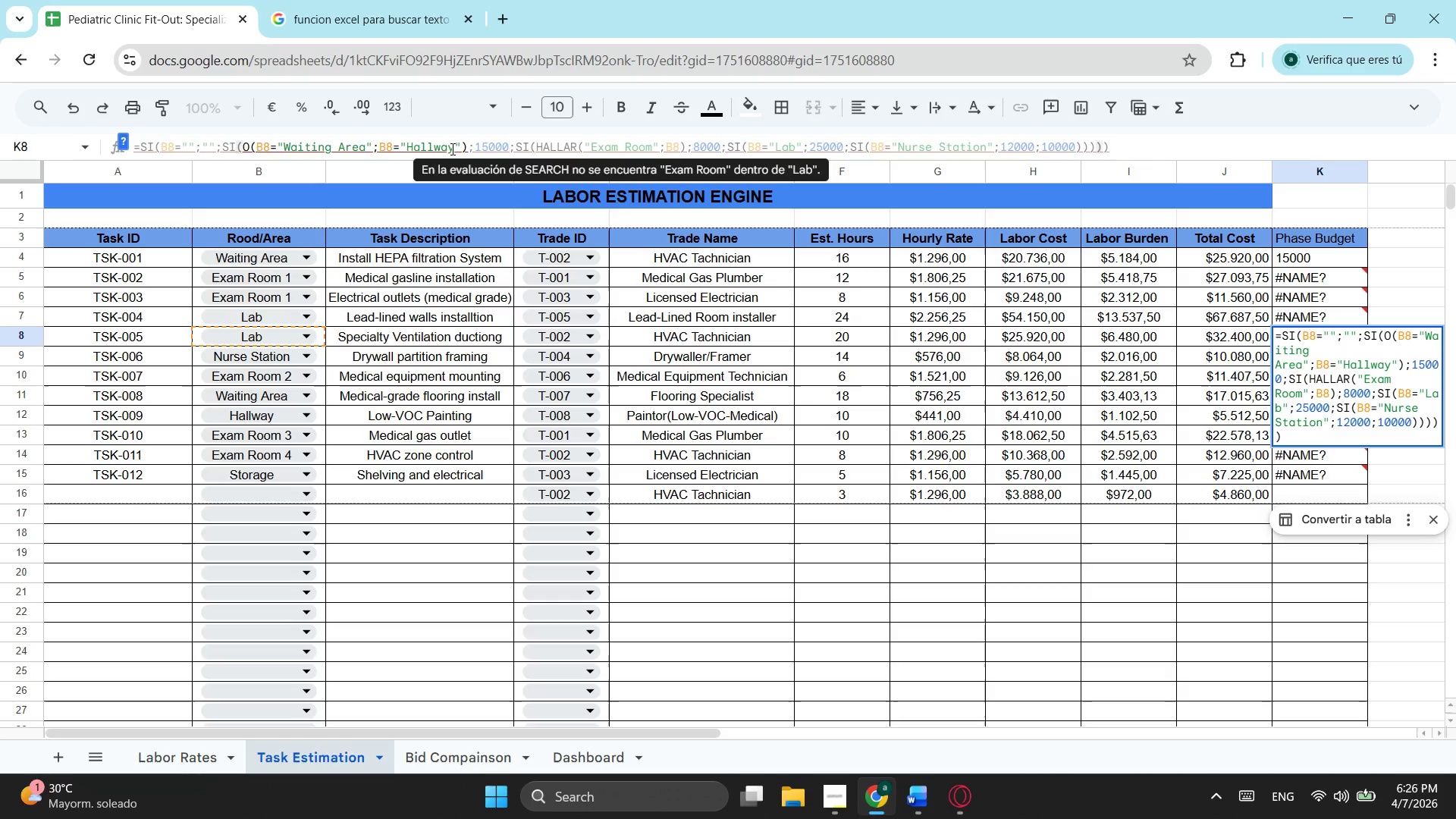 
left_click([460, 146])
 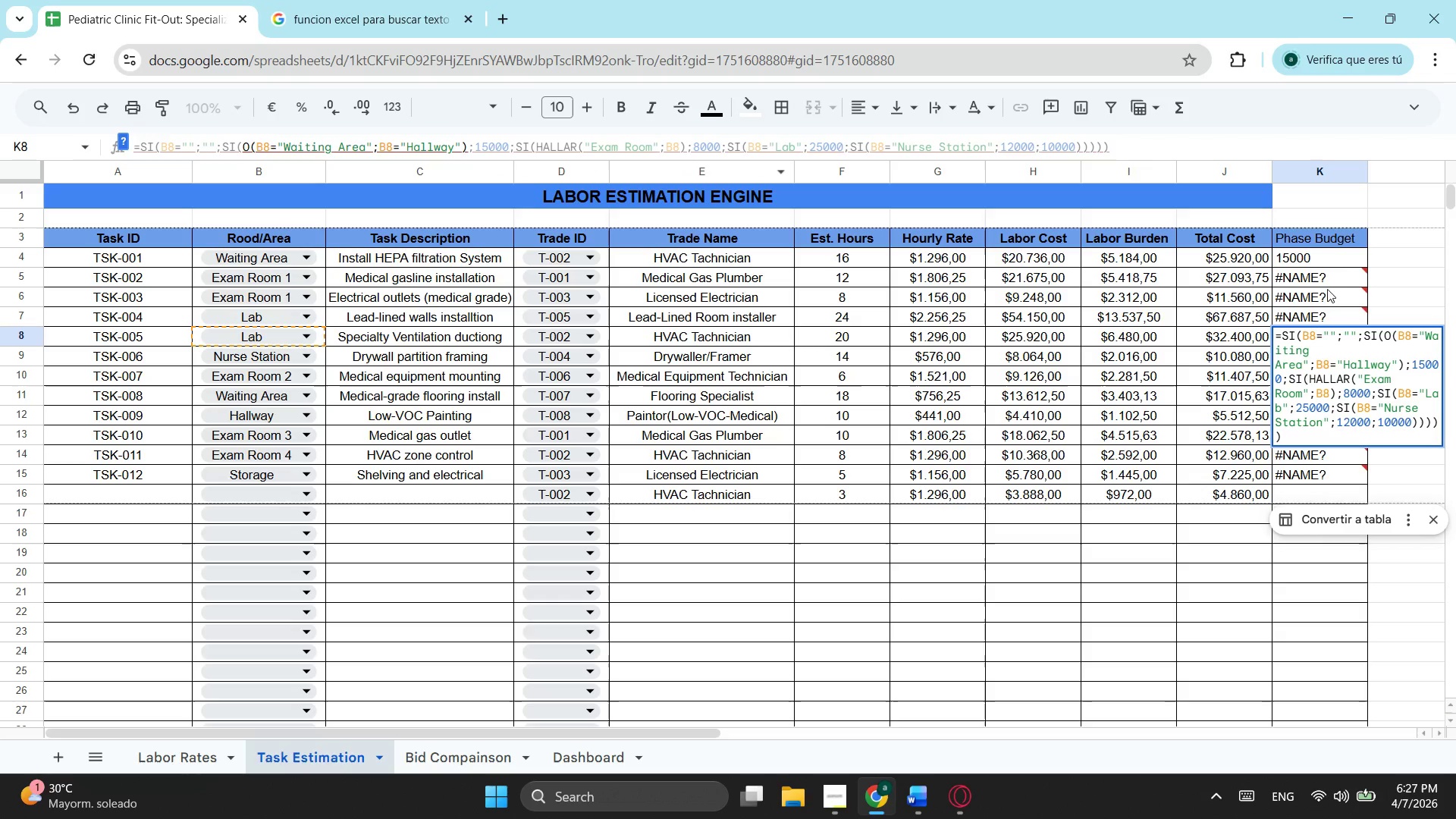 
left_click([1344, 260])
 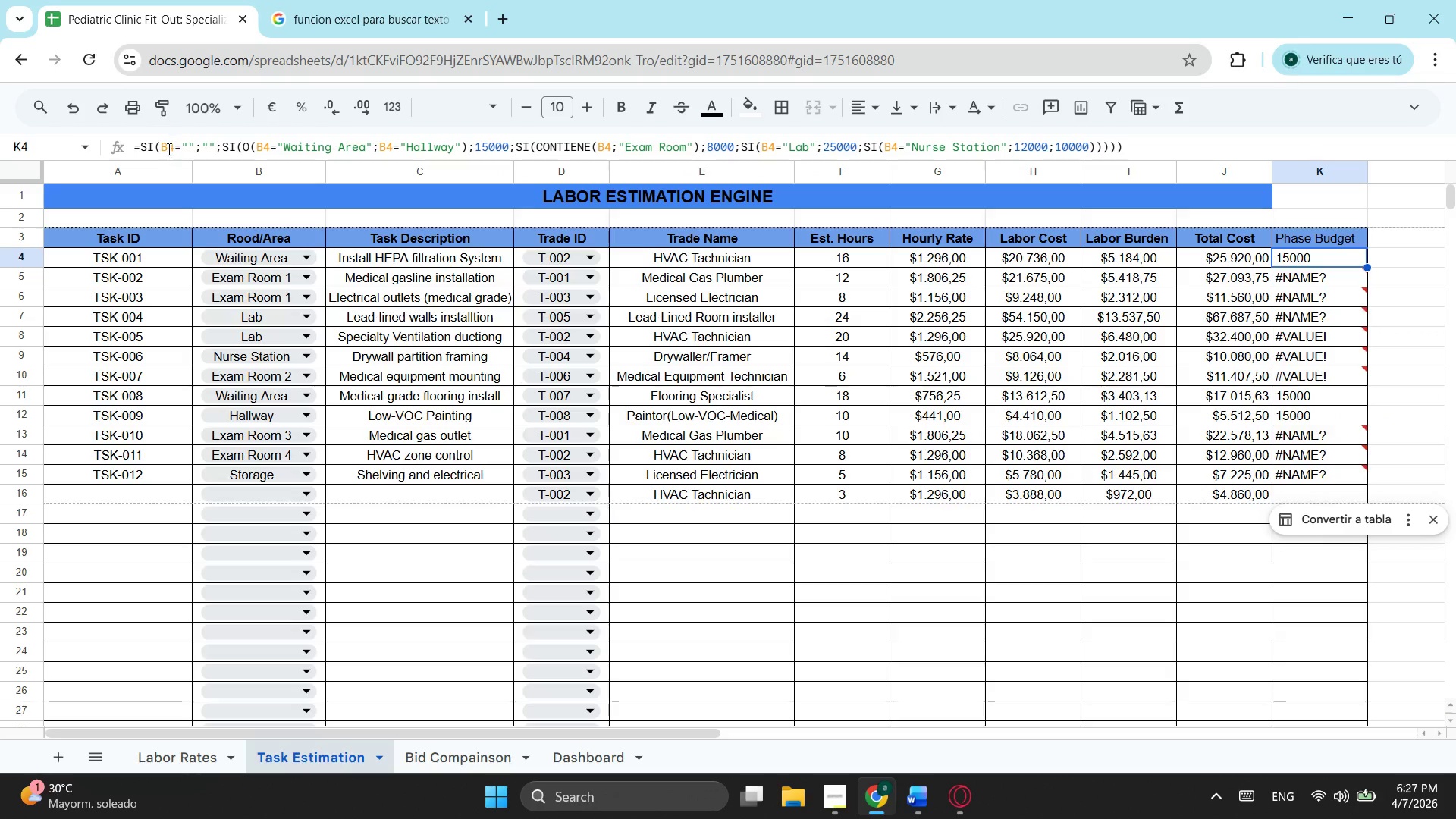 
left_click([168, 149])
 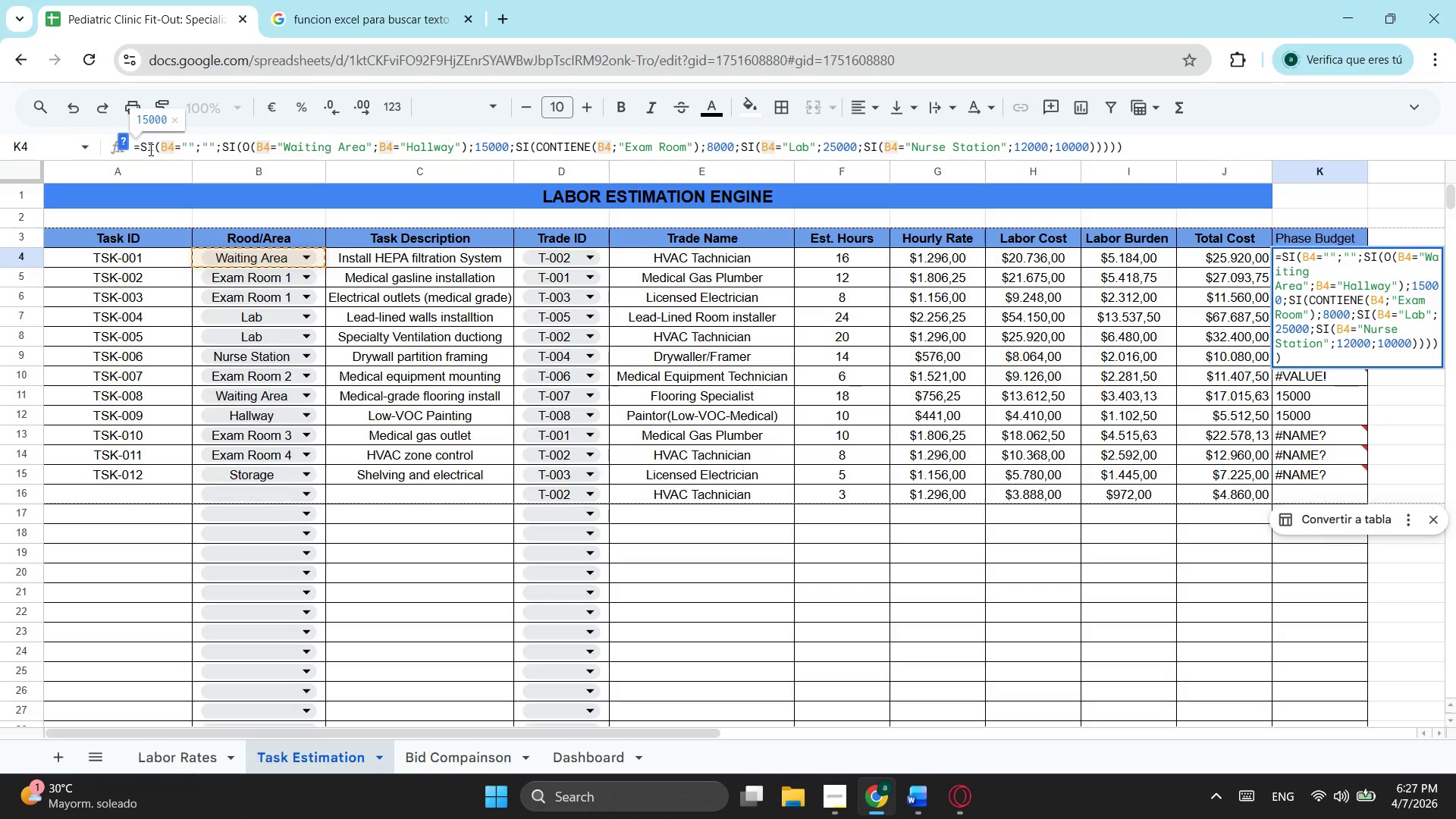 
left_click([146, 149])
 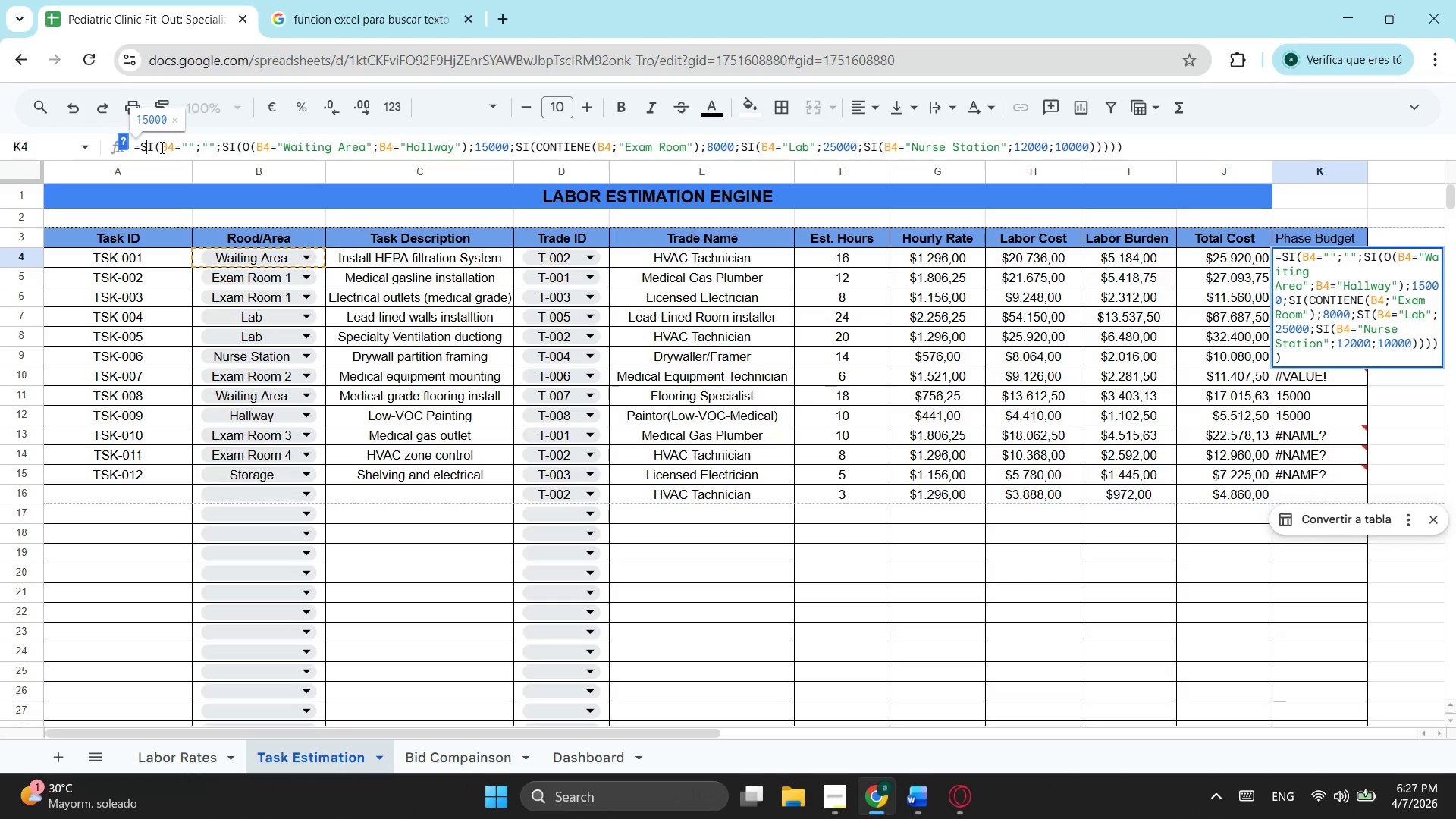 
left_click([161, 147])
 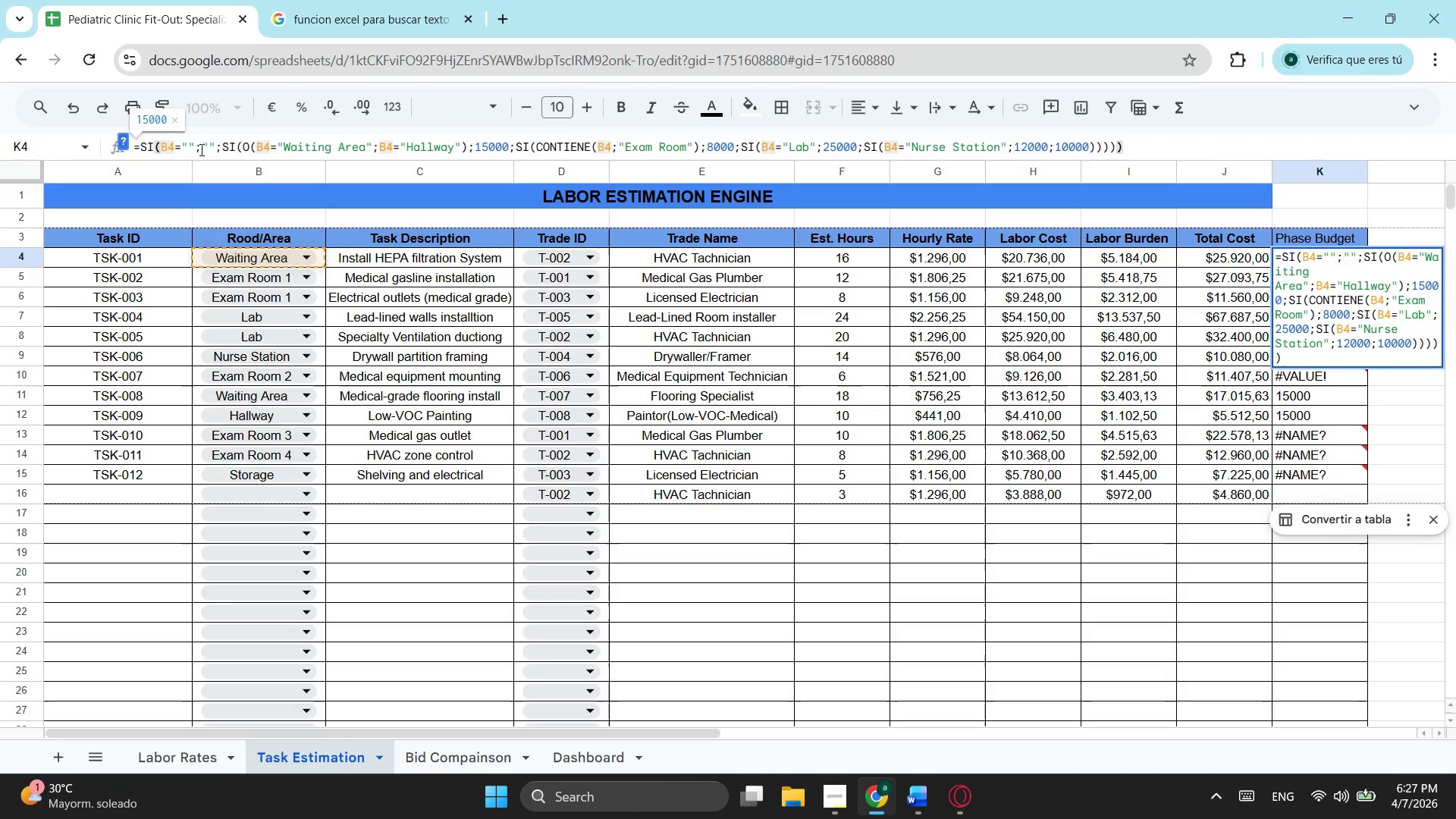 
left_click([225, 143])
 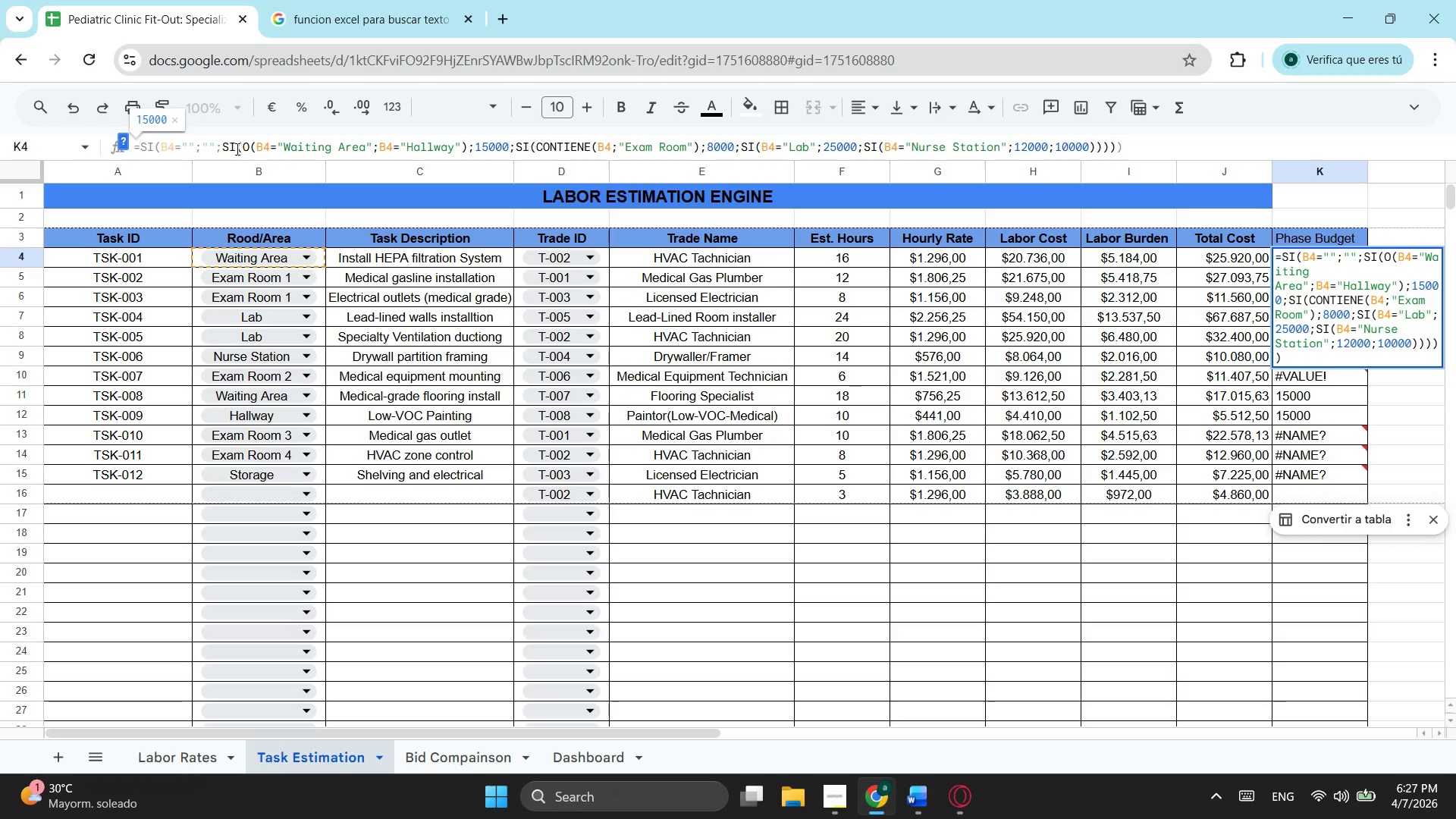 
left_click([236, 149])
 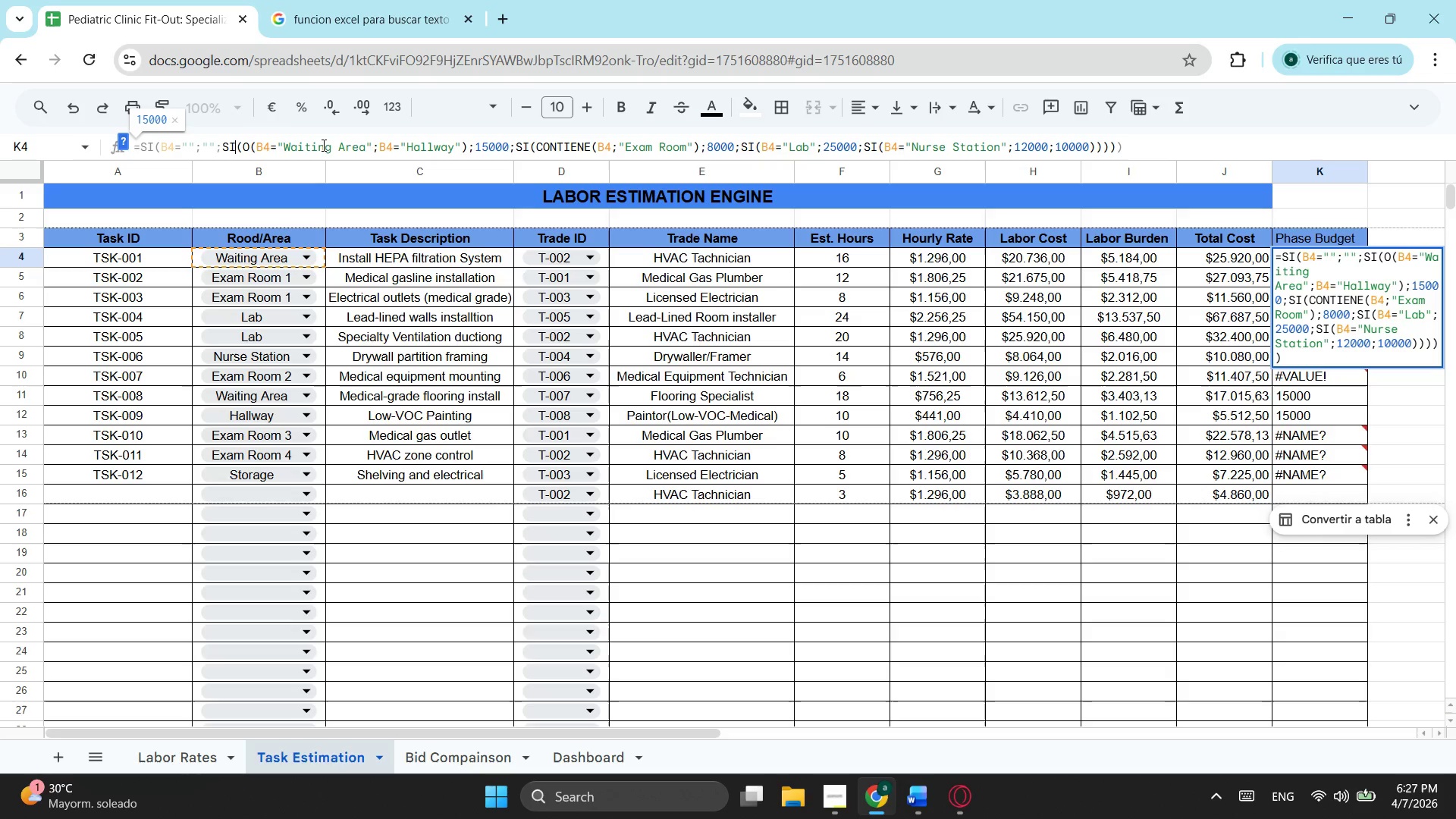 
wait(14.92)
 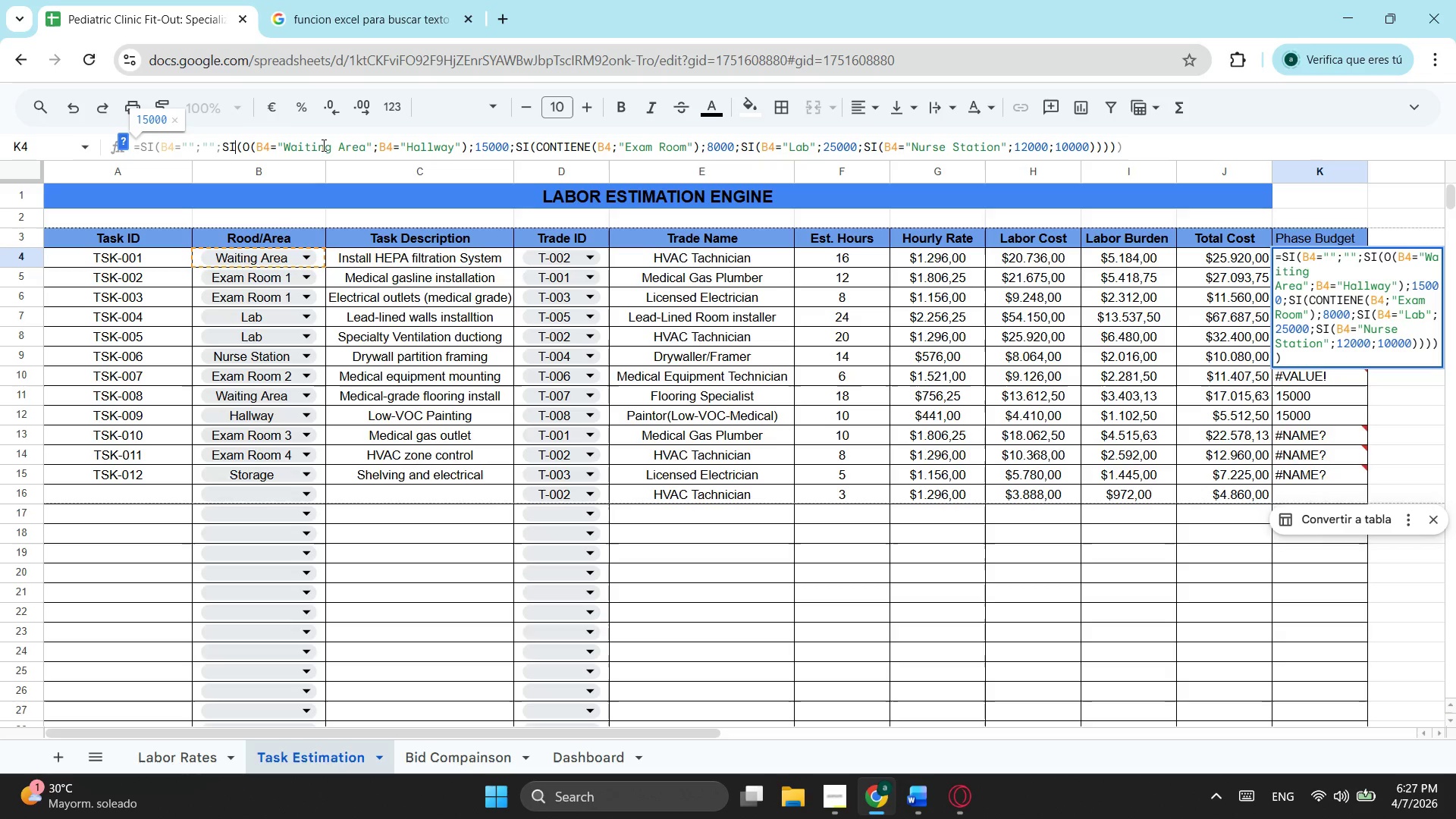 
left_click_drag(start_coordinate=[698, 142], to_coordinate=[690, 145])
 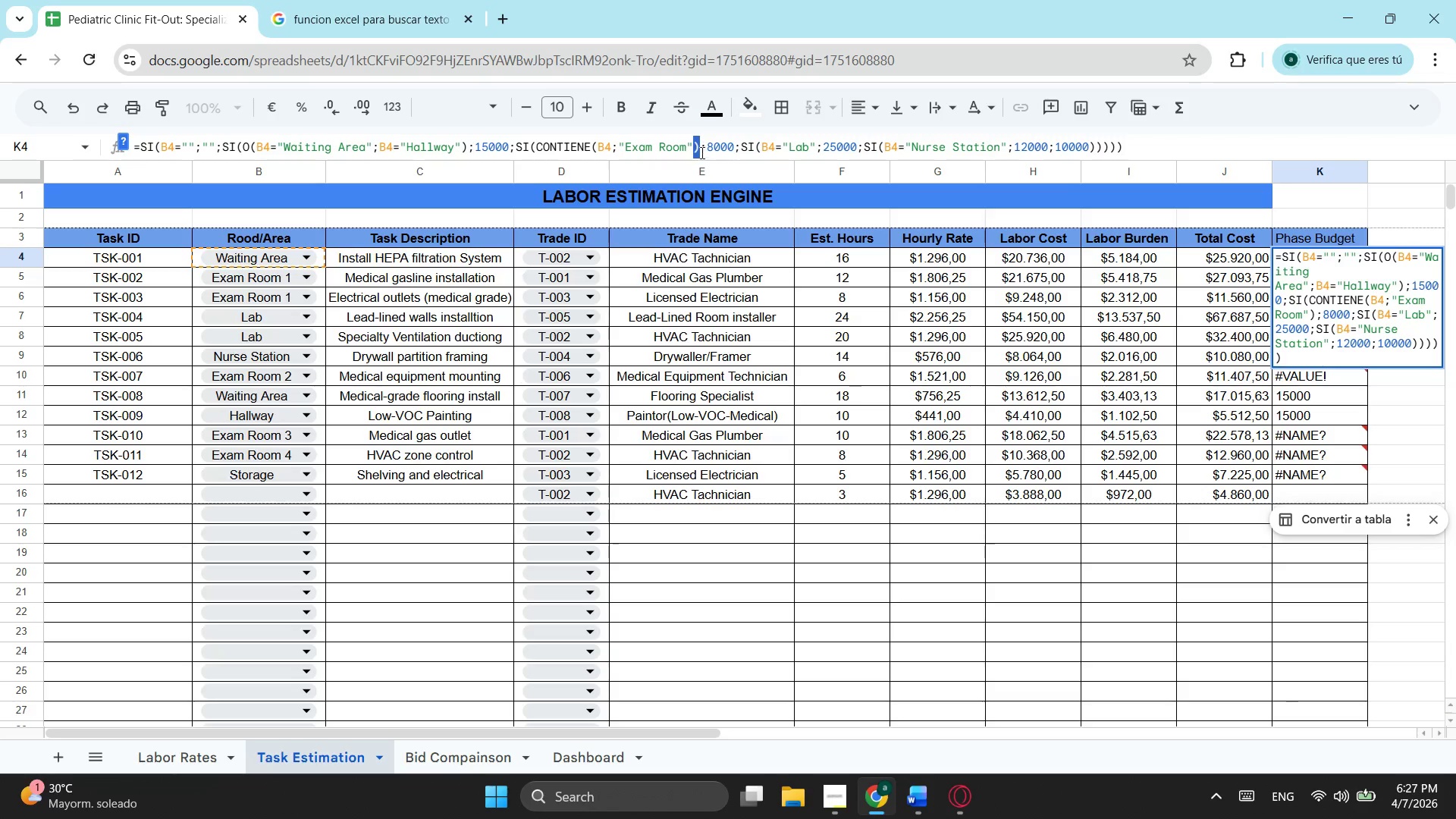 
key(Backspace)
 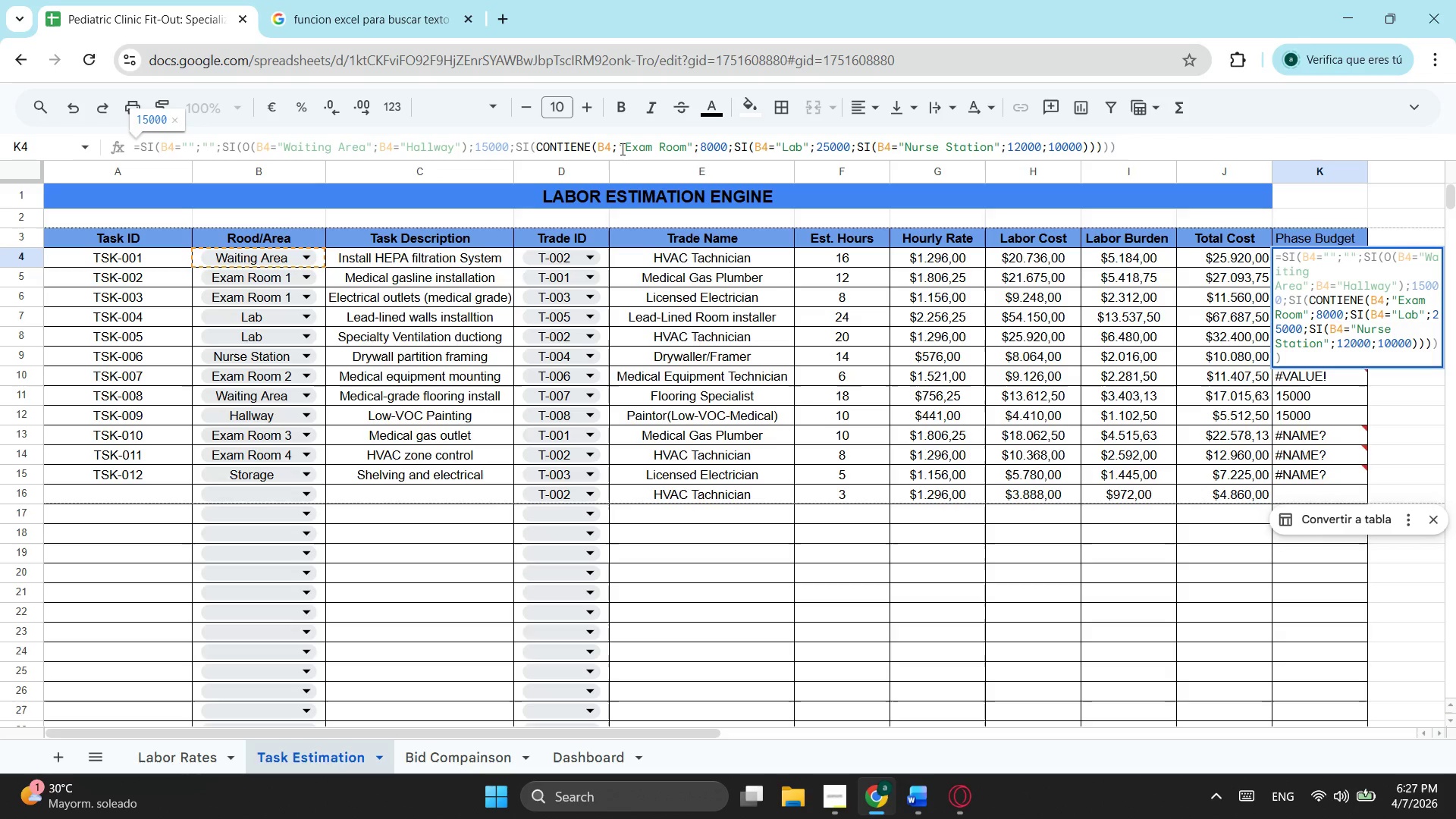 
left_click([620, 149])
 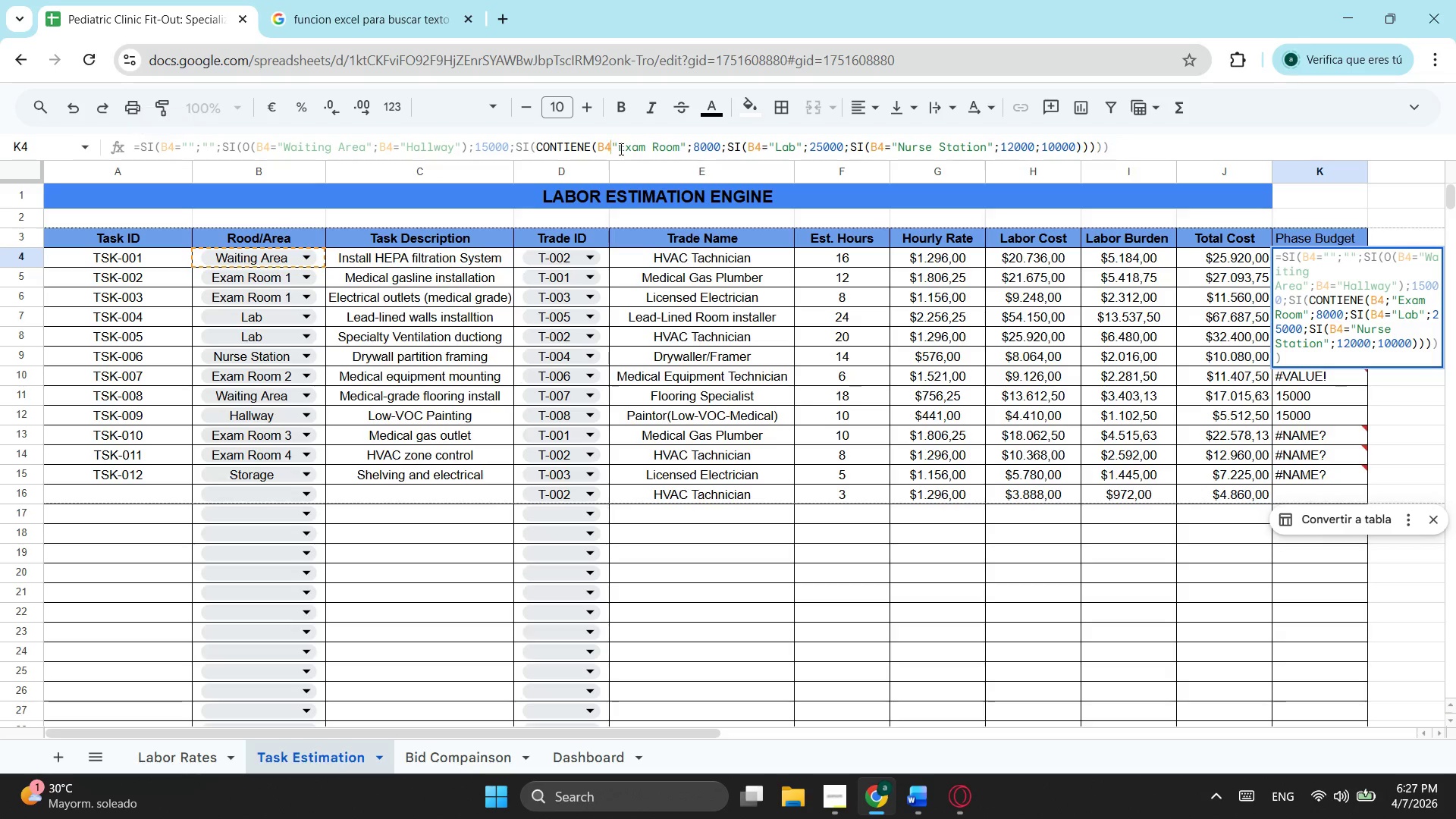 
key(Backspace)
 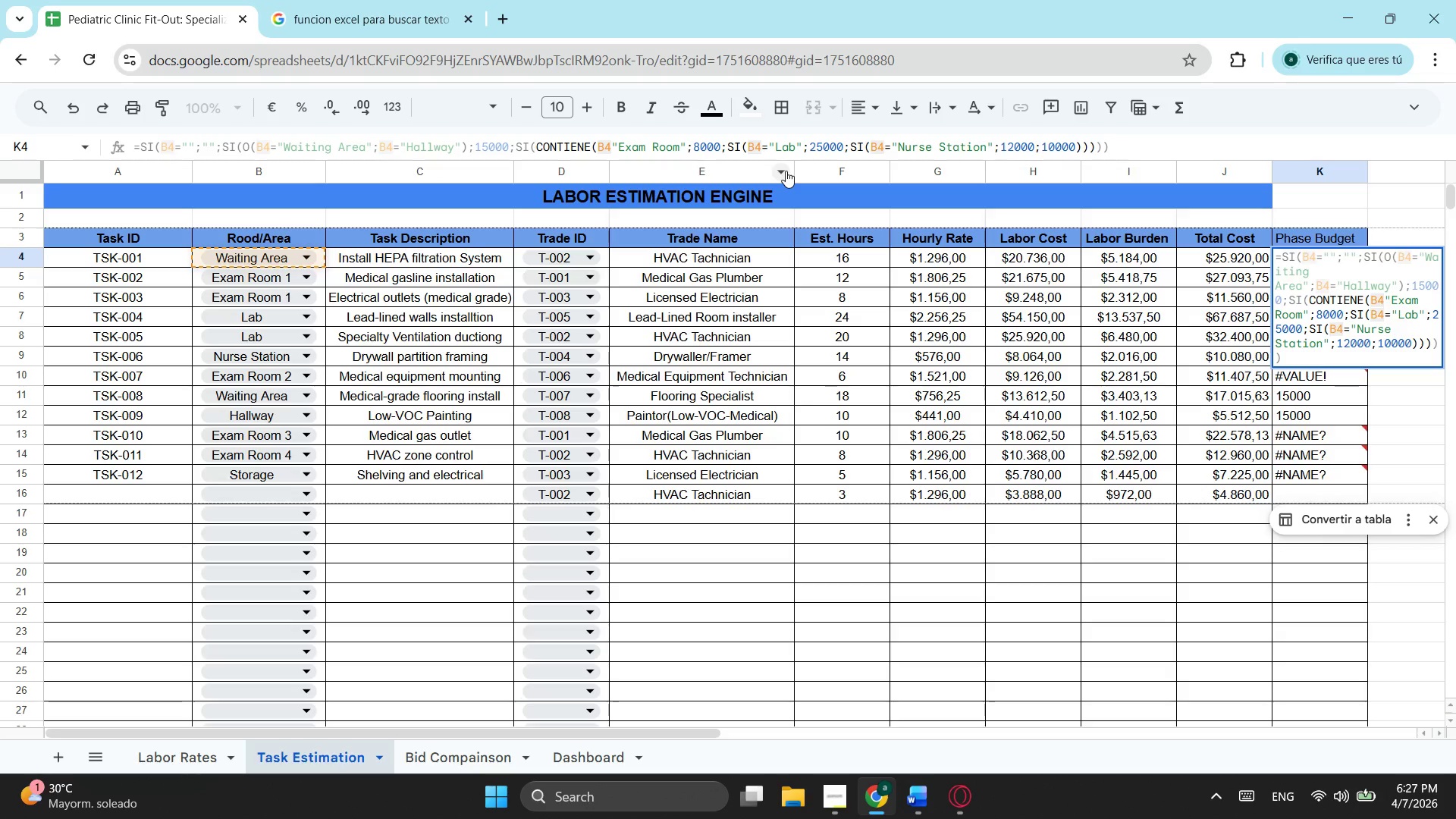 
key(Equal)
 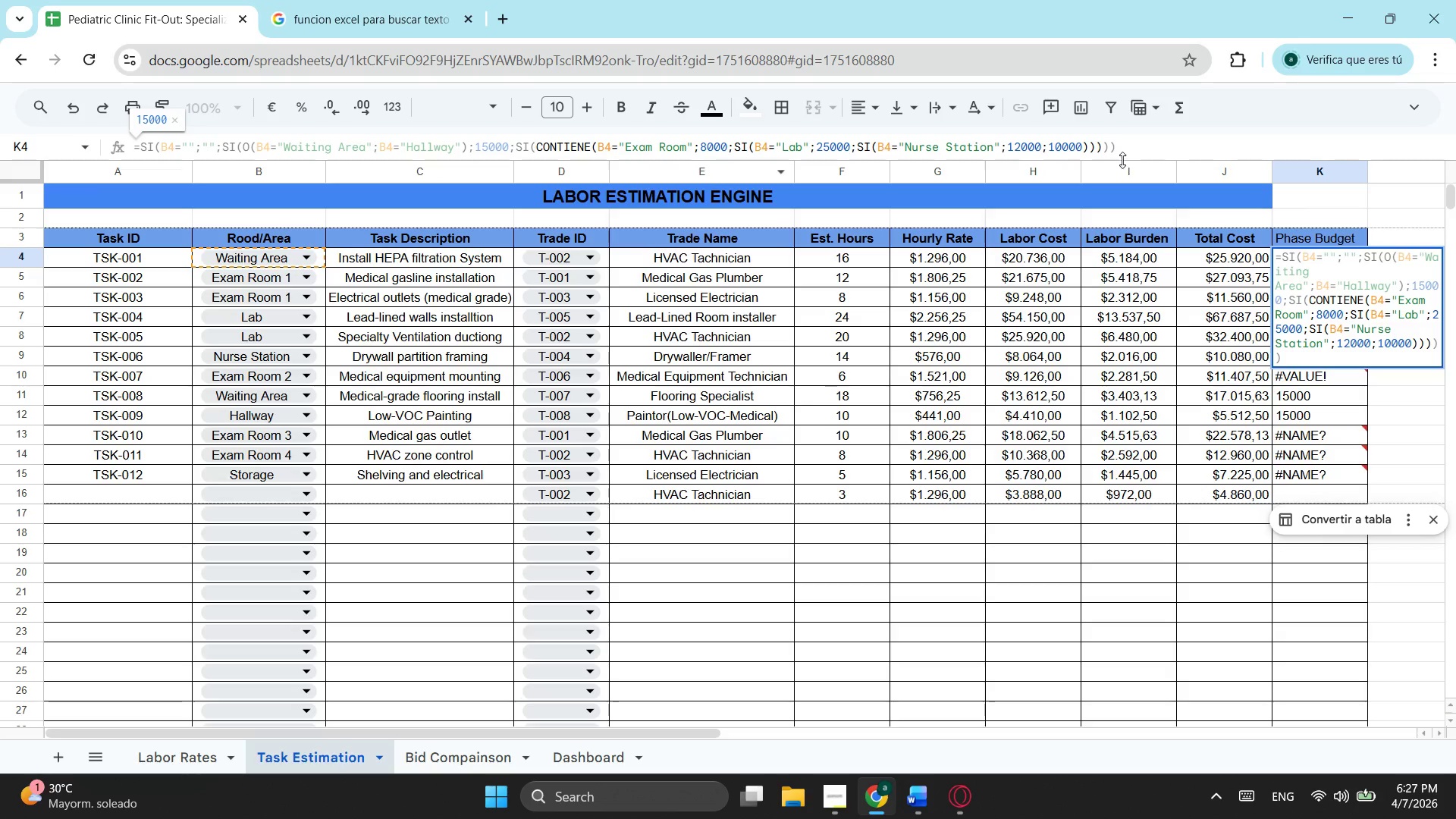 
left_click([1137, 139])
 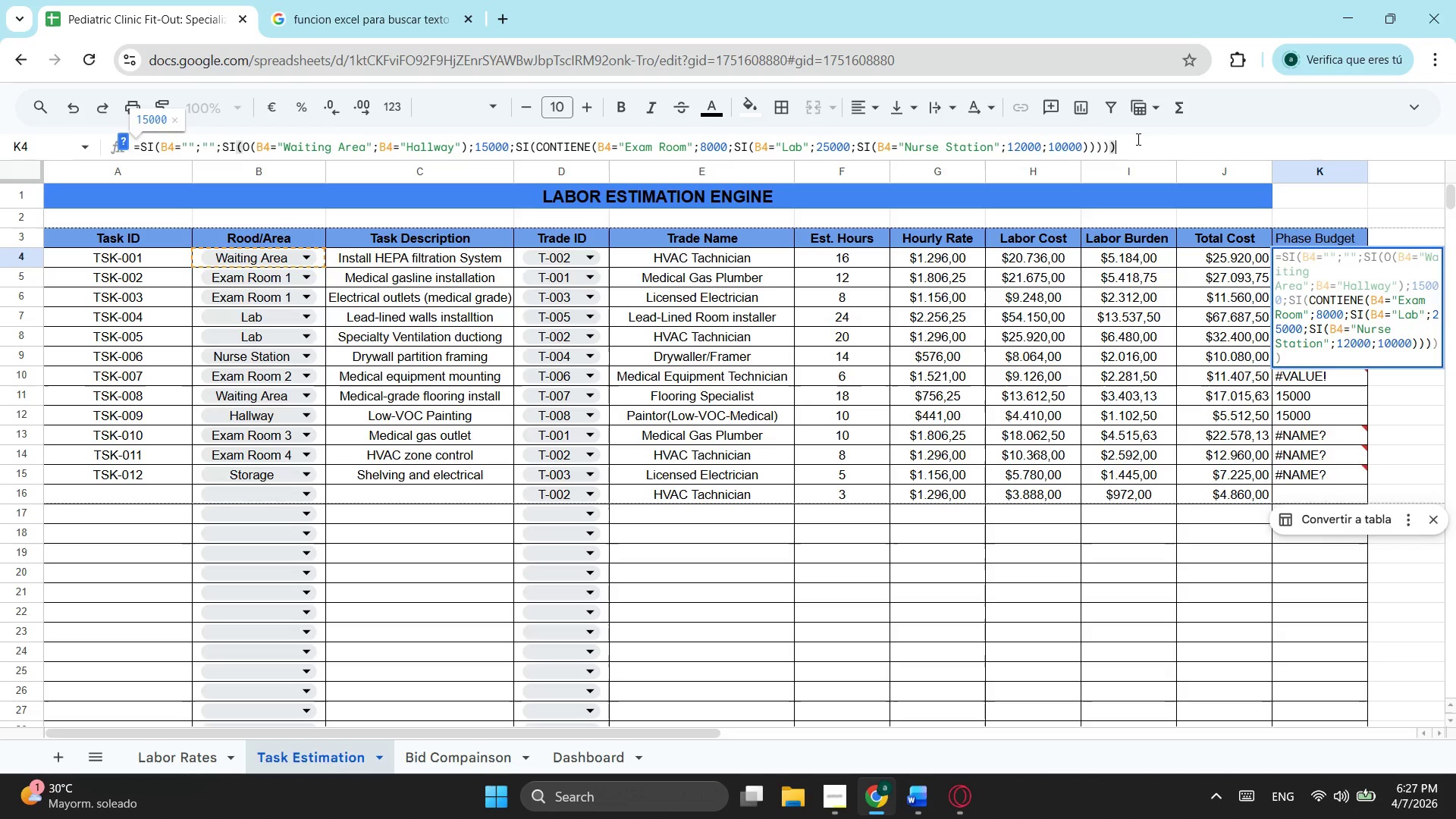 
key(Enter)
 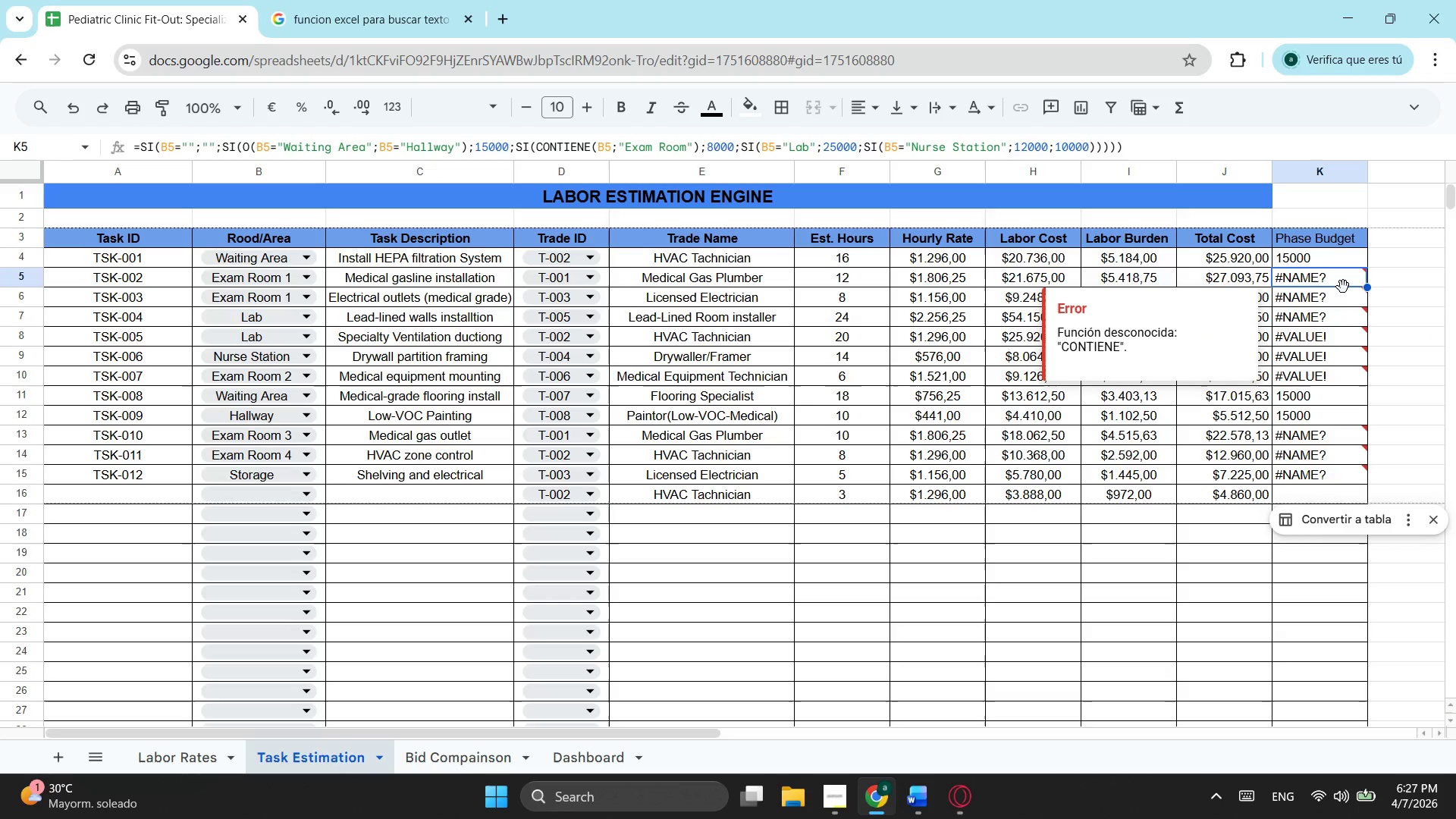 
left_click([1343, 283])
 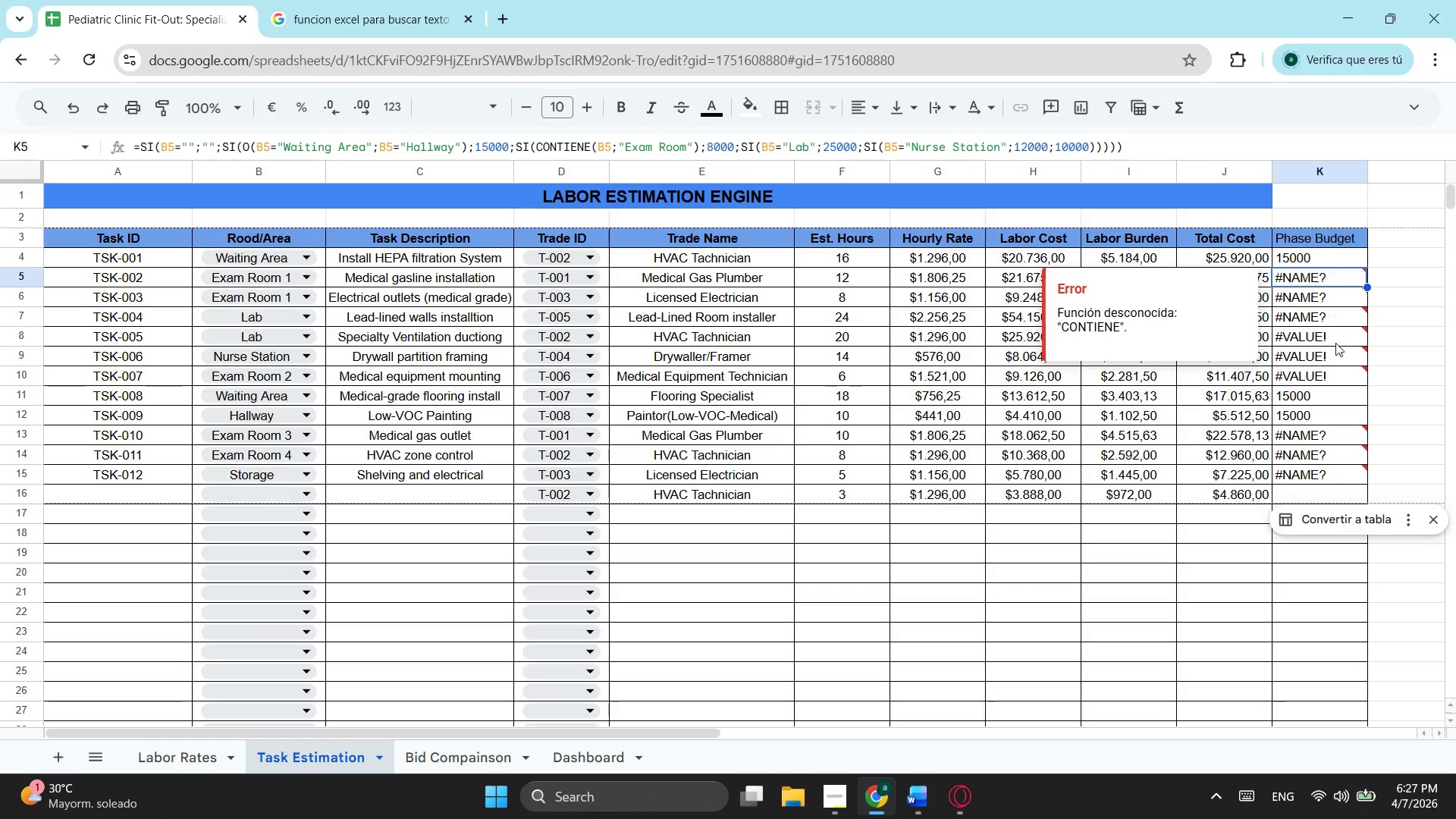 
left_click([1338, 335])
 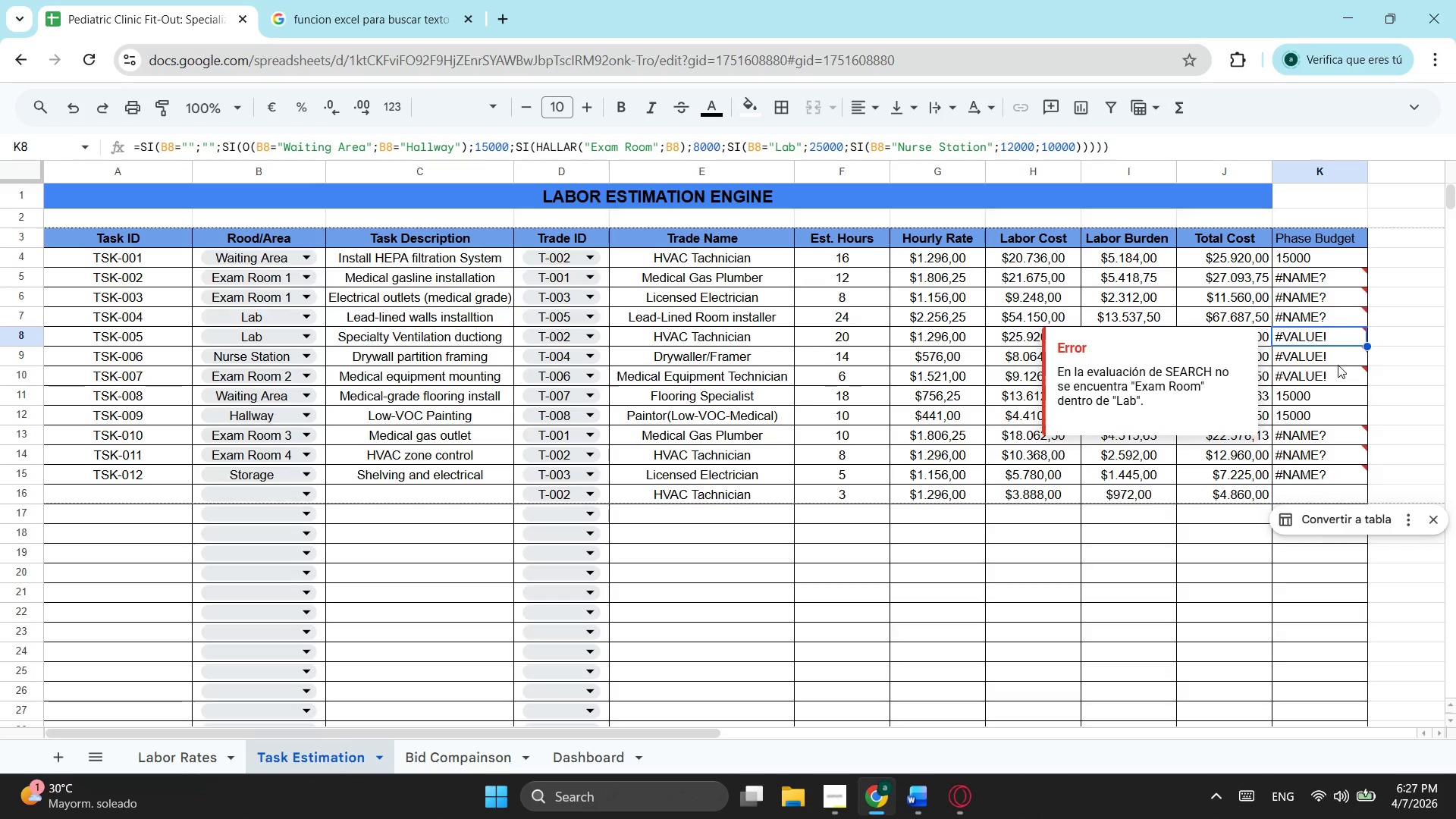 
left_click([1338, 365])
 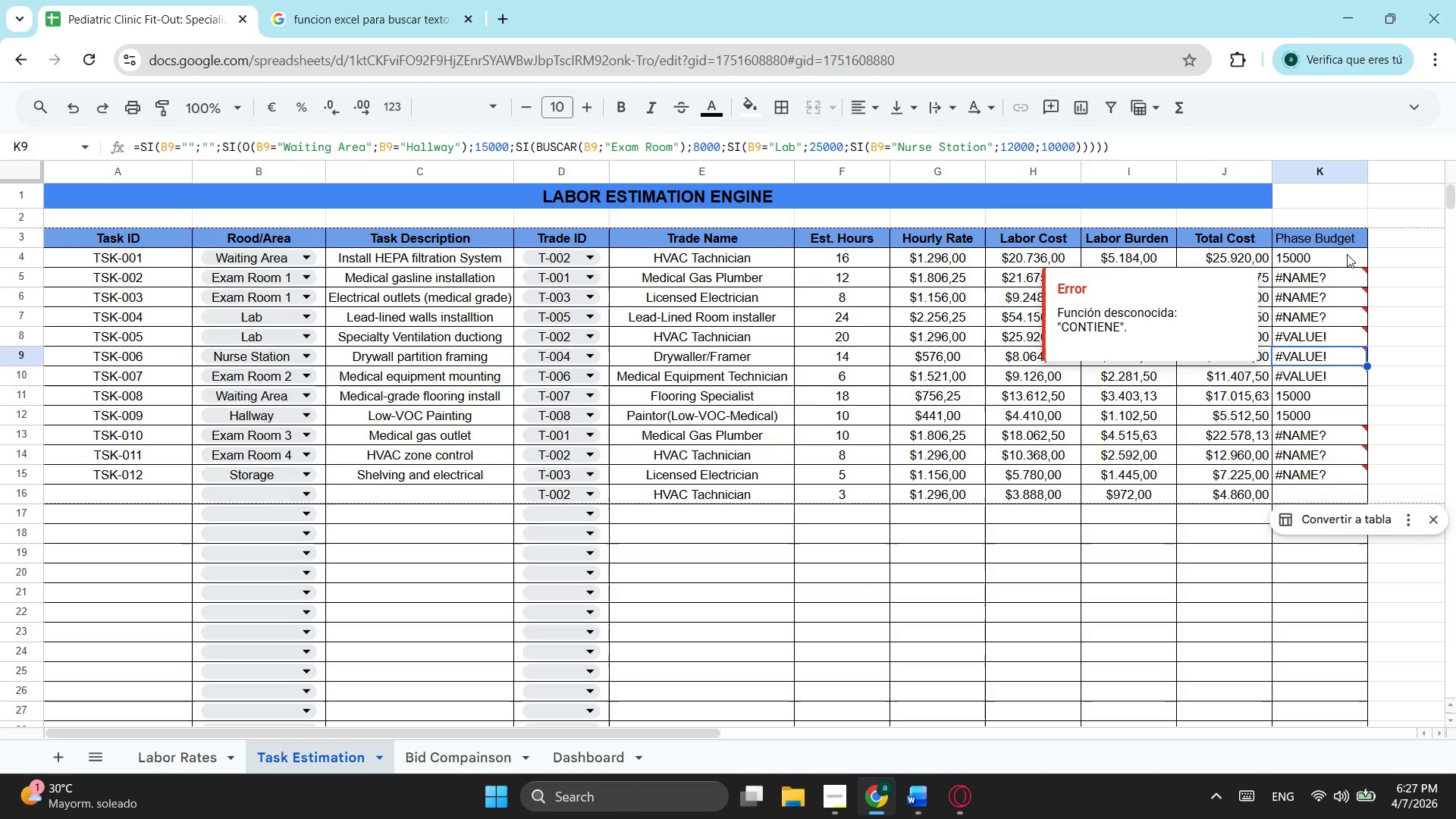 
left_click([1348, 251])
 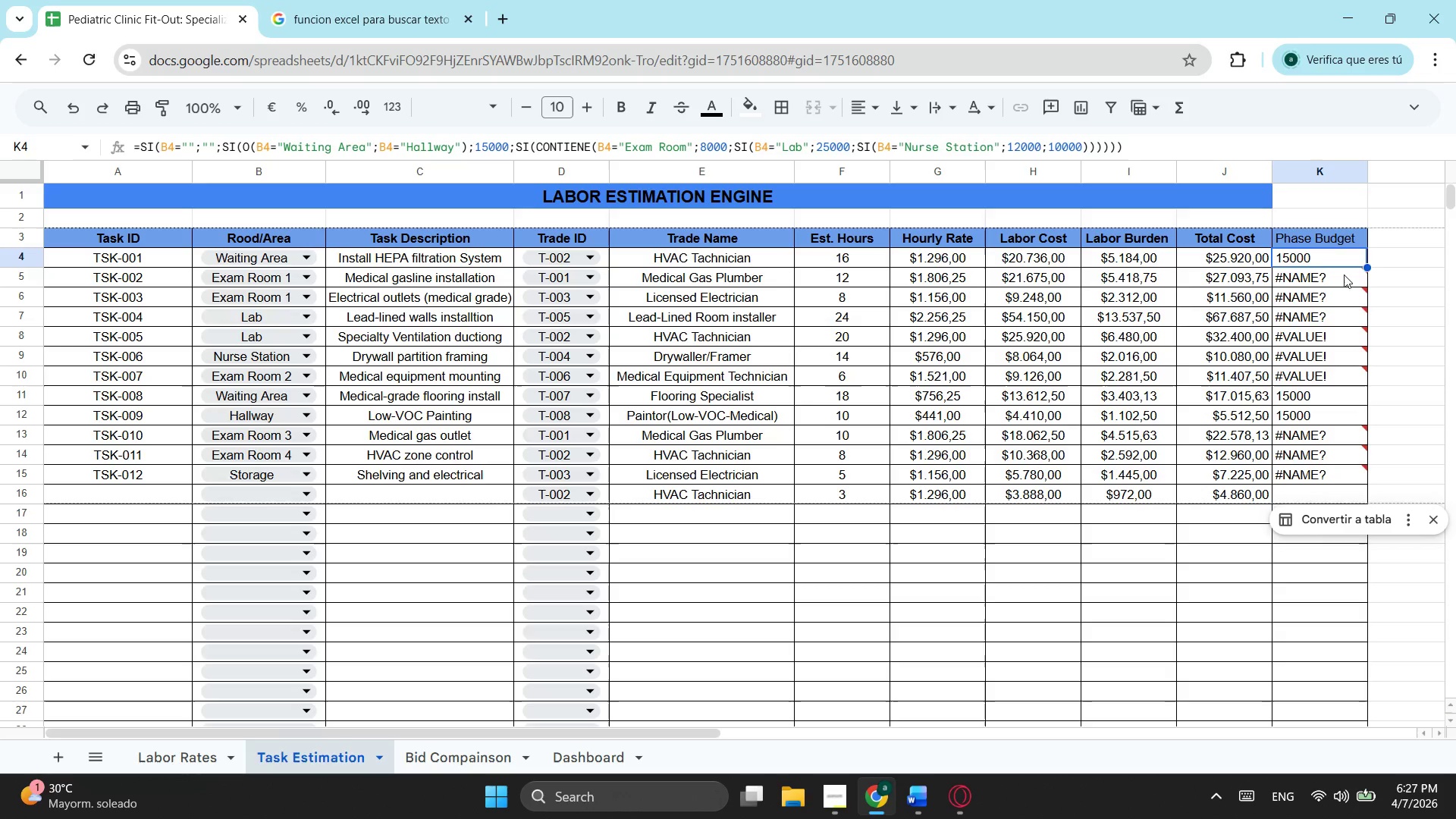 
left_click([1341, 281])
 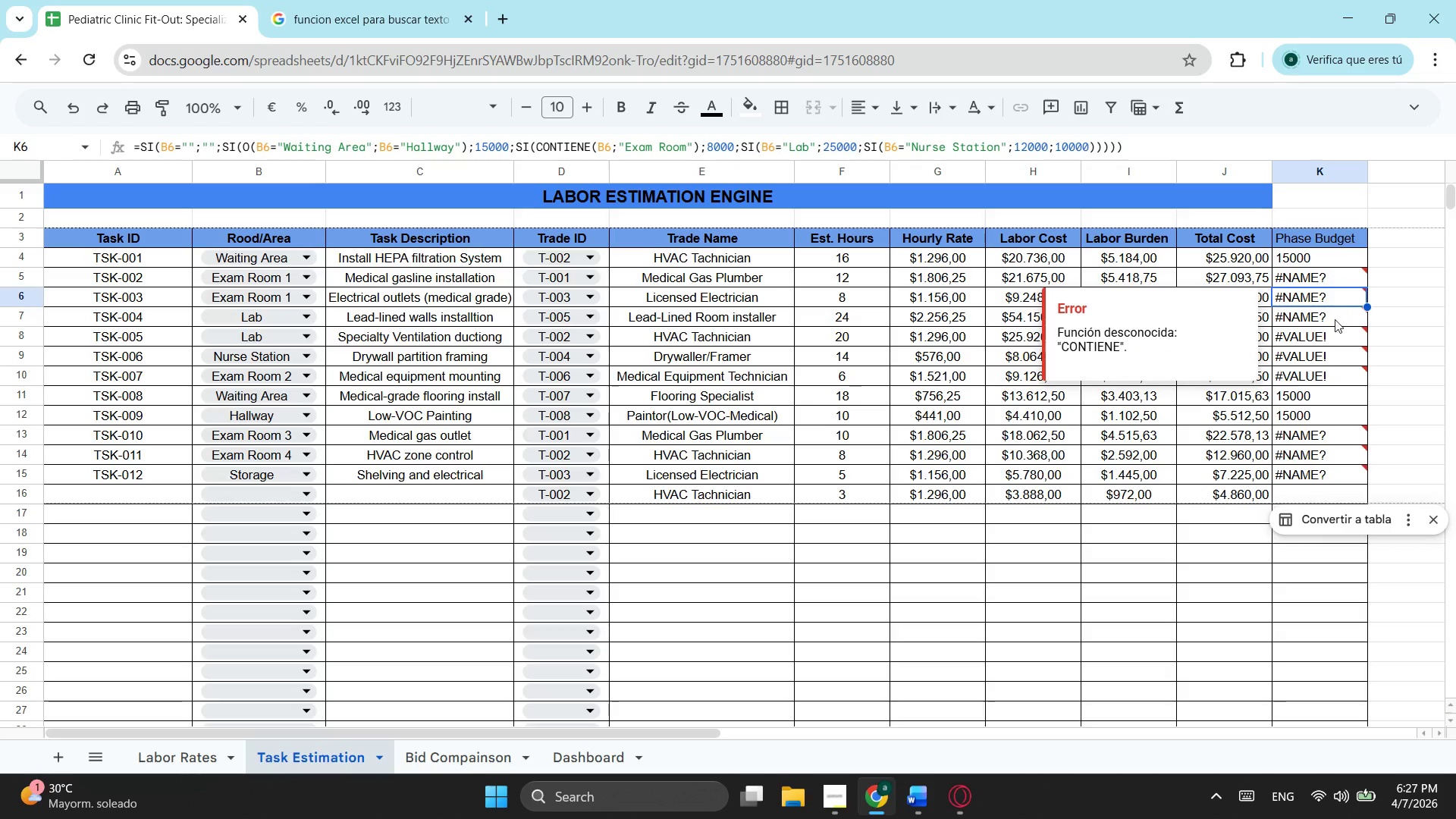 
double_click([1337, 325])
 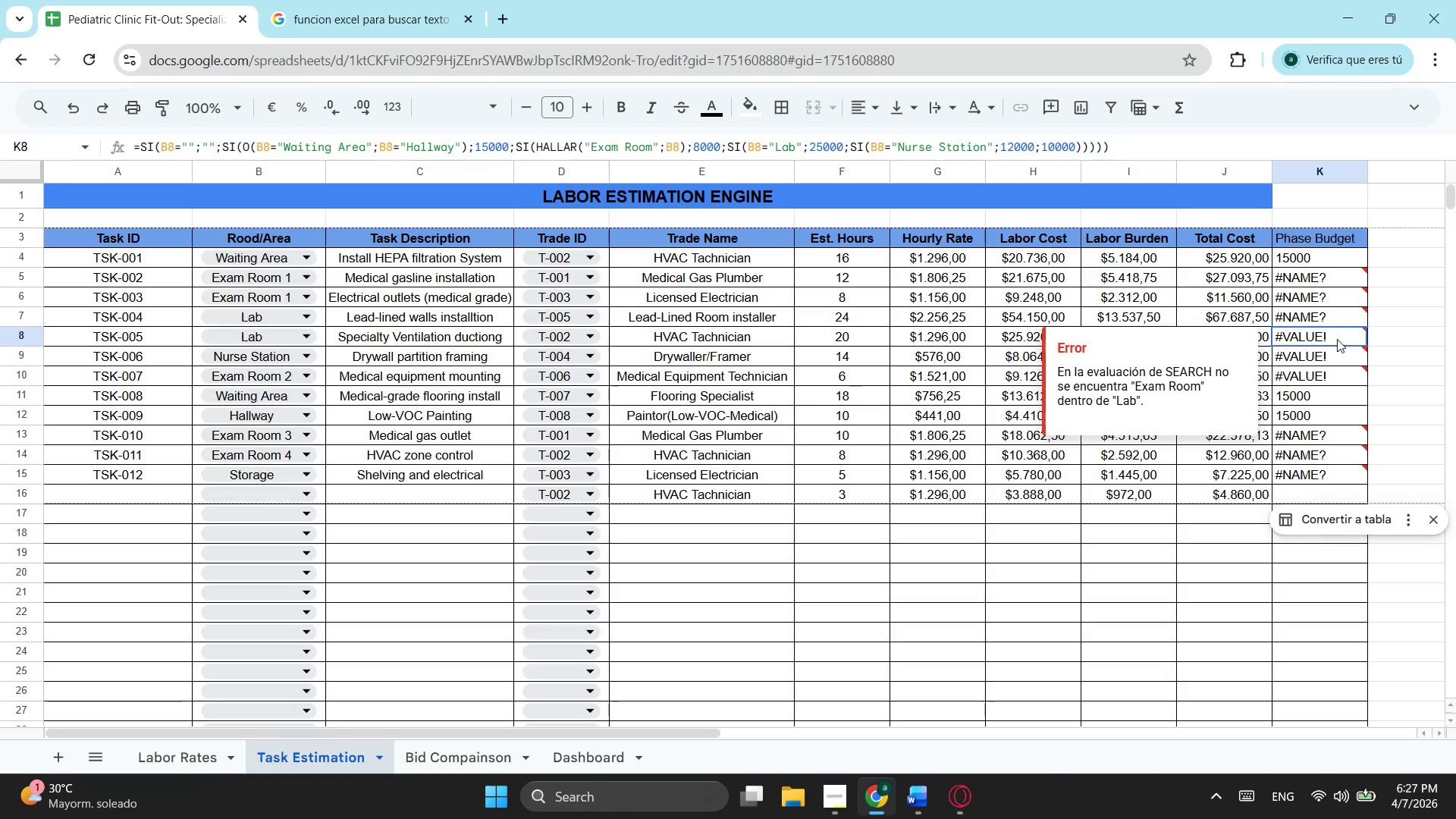 
left_click([1337, 339])
 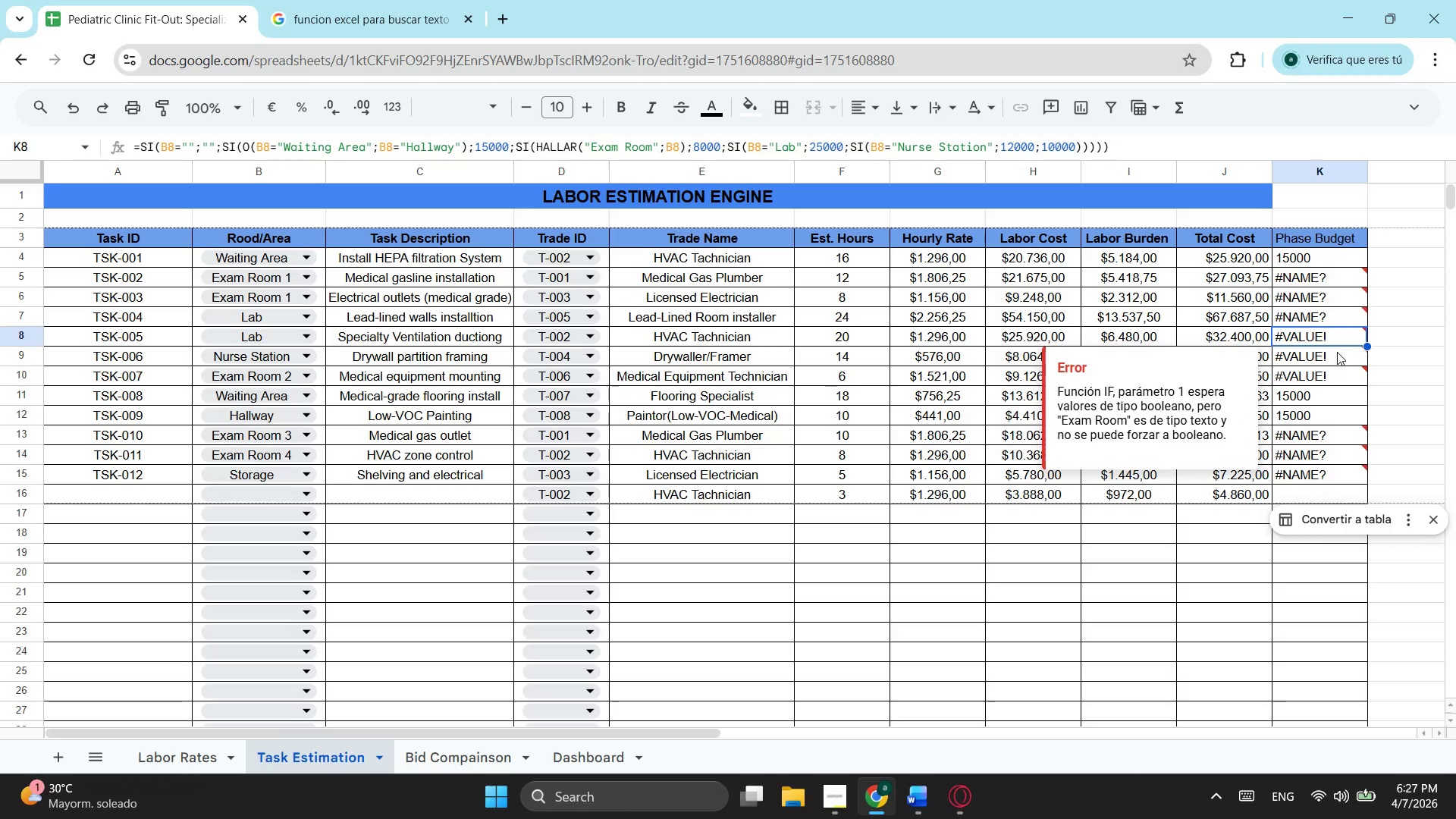 
left_click([1337, 352])
 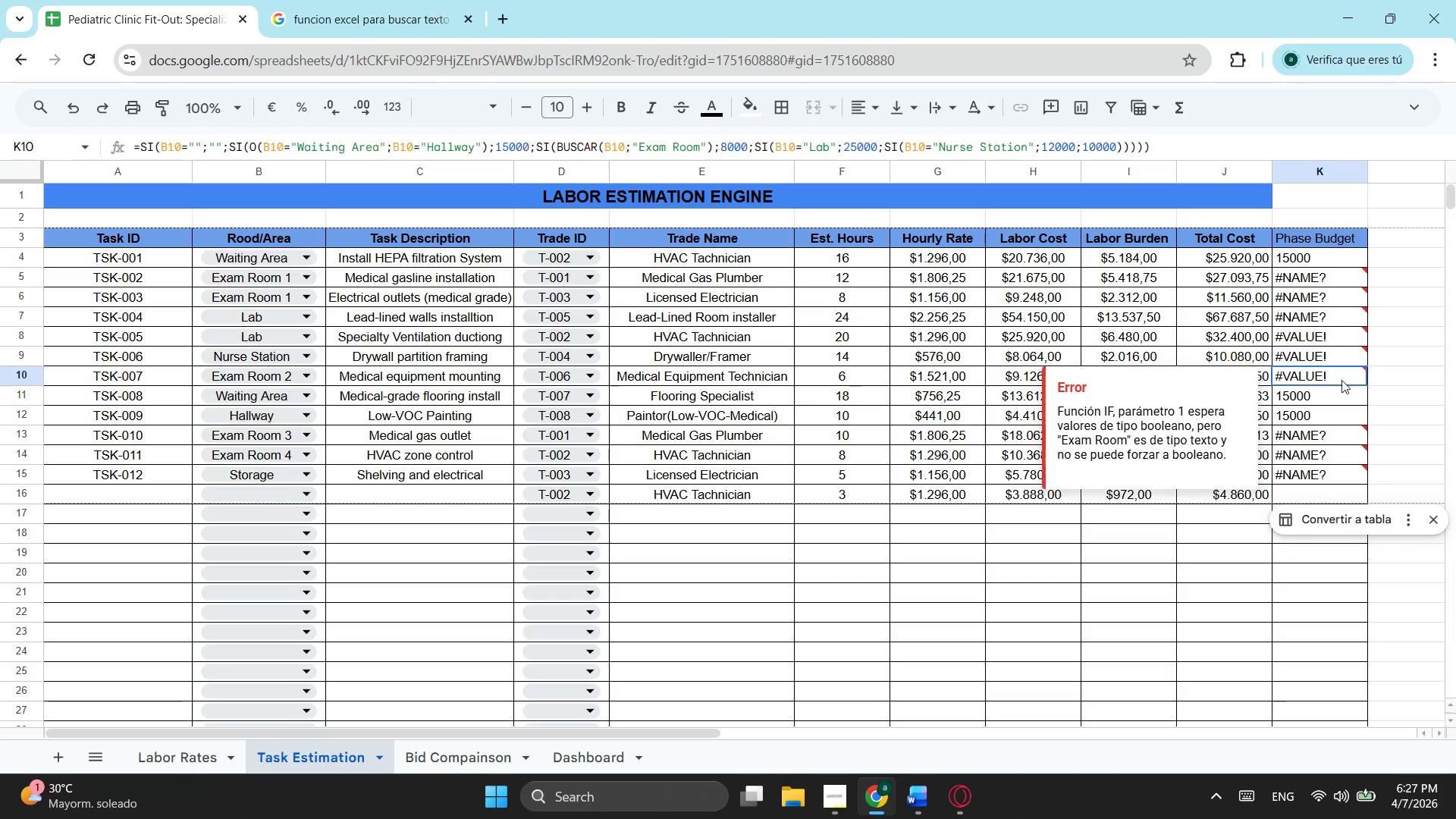 
left_click([1341, 380])
 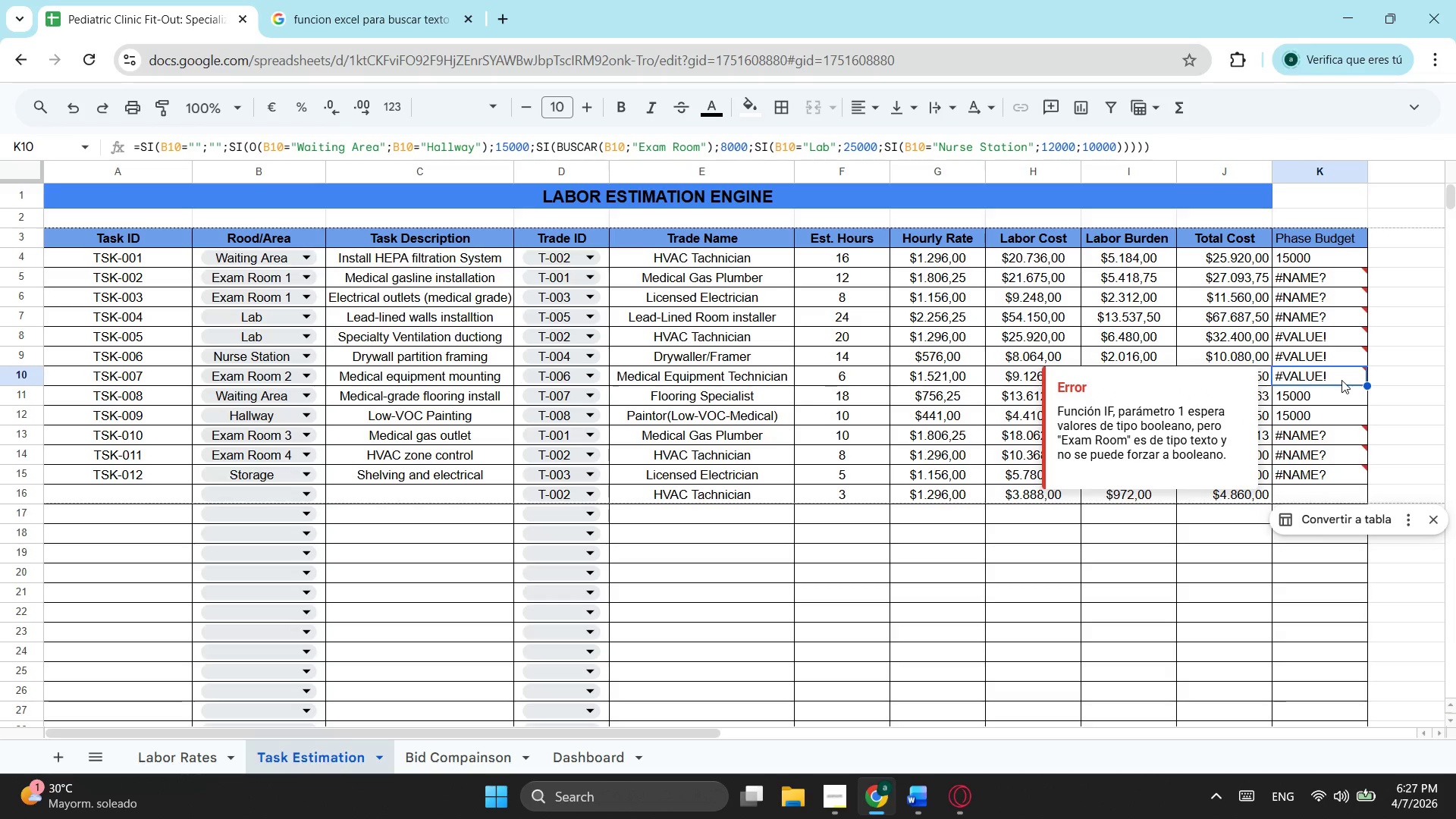 
left_click([1323, 397])
 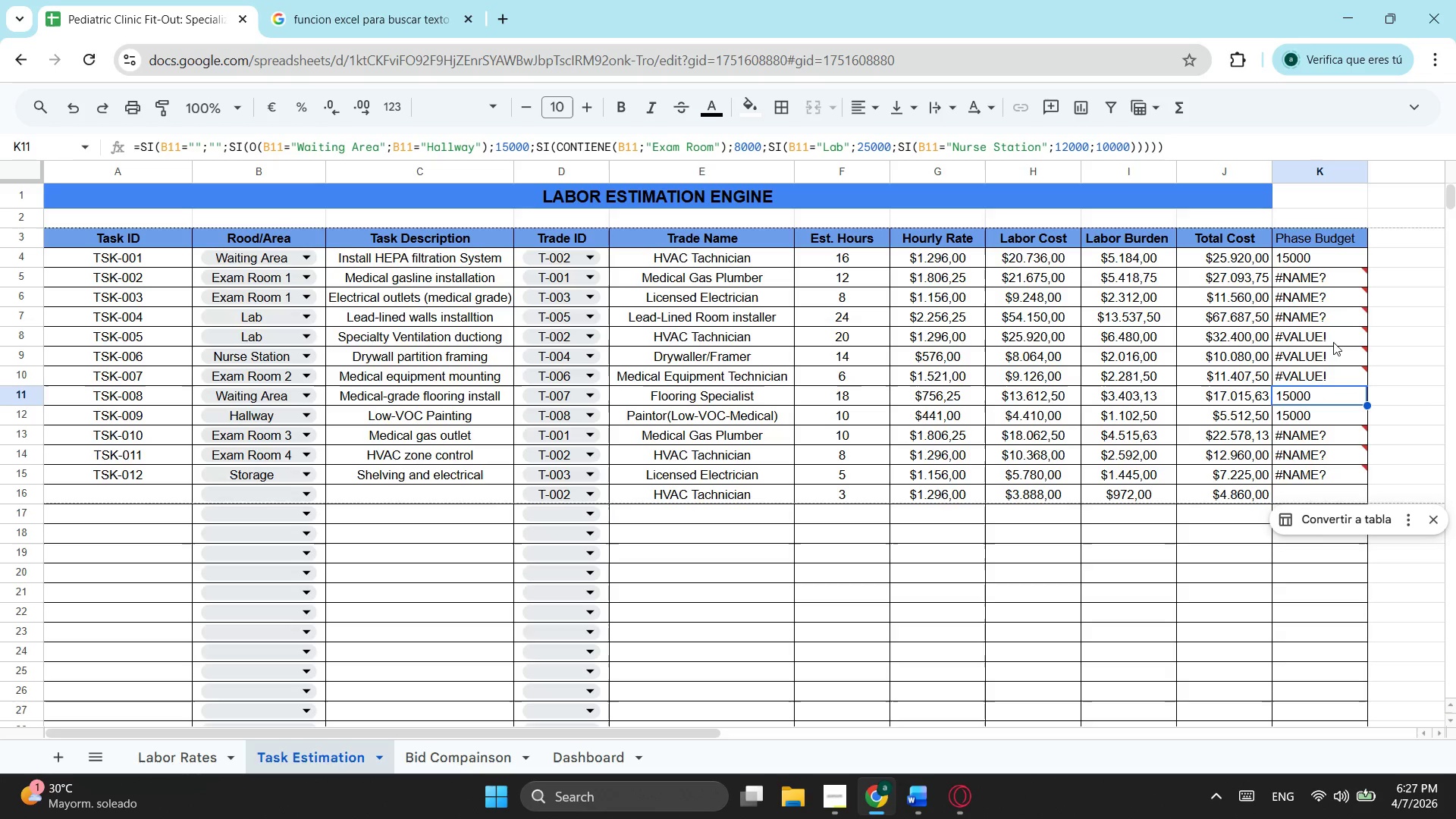 
mouse_move([1327, 368])
 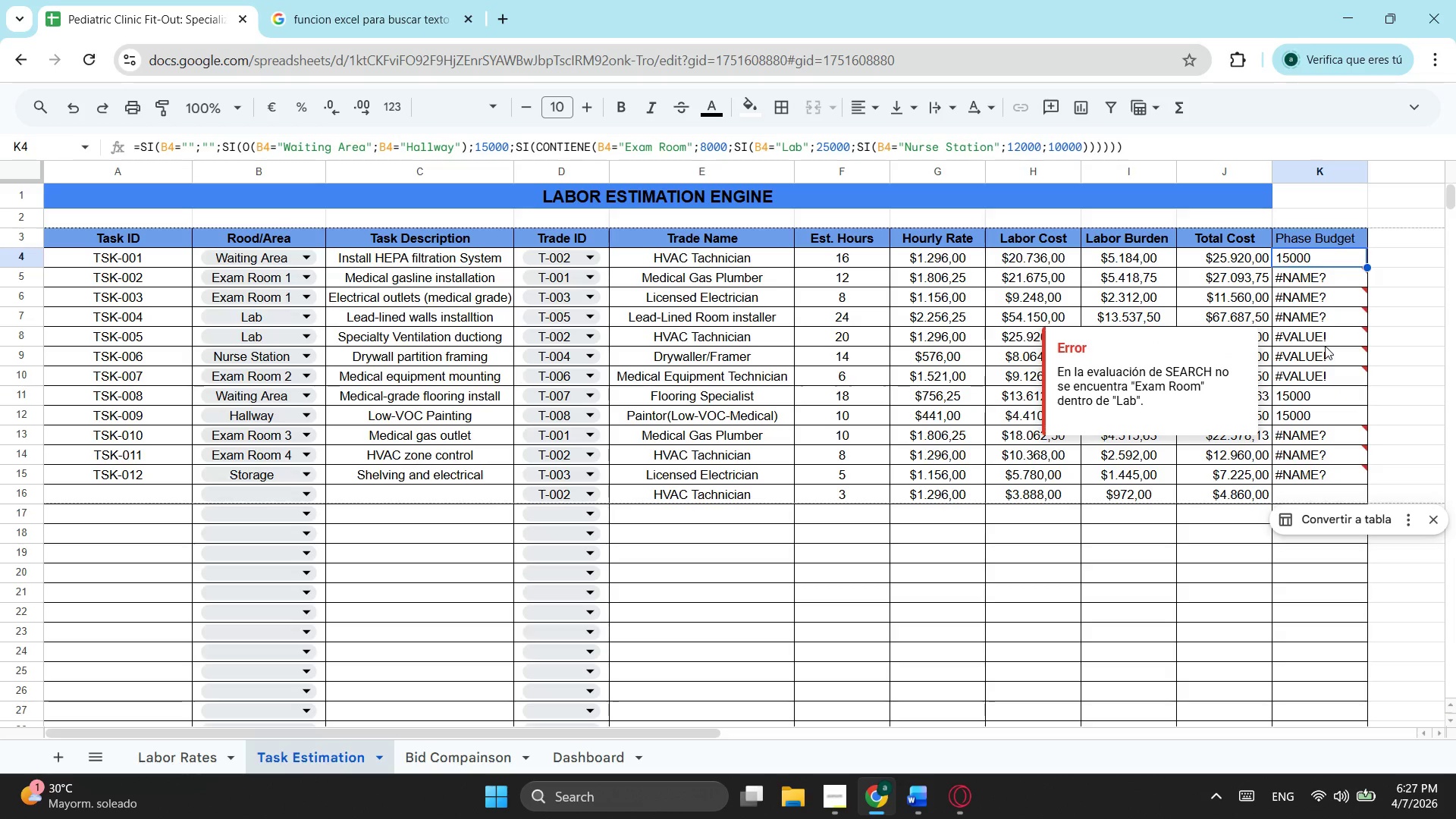 
left_click([1325, 346])
 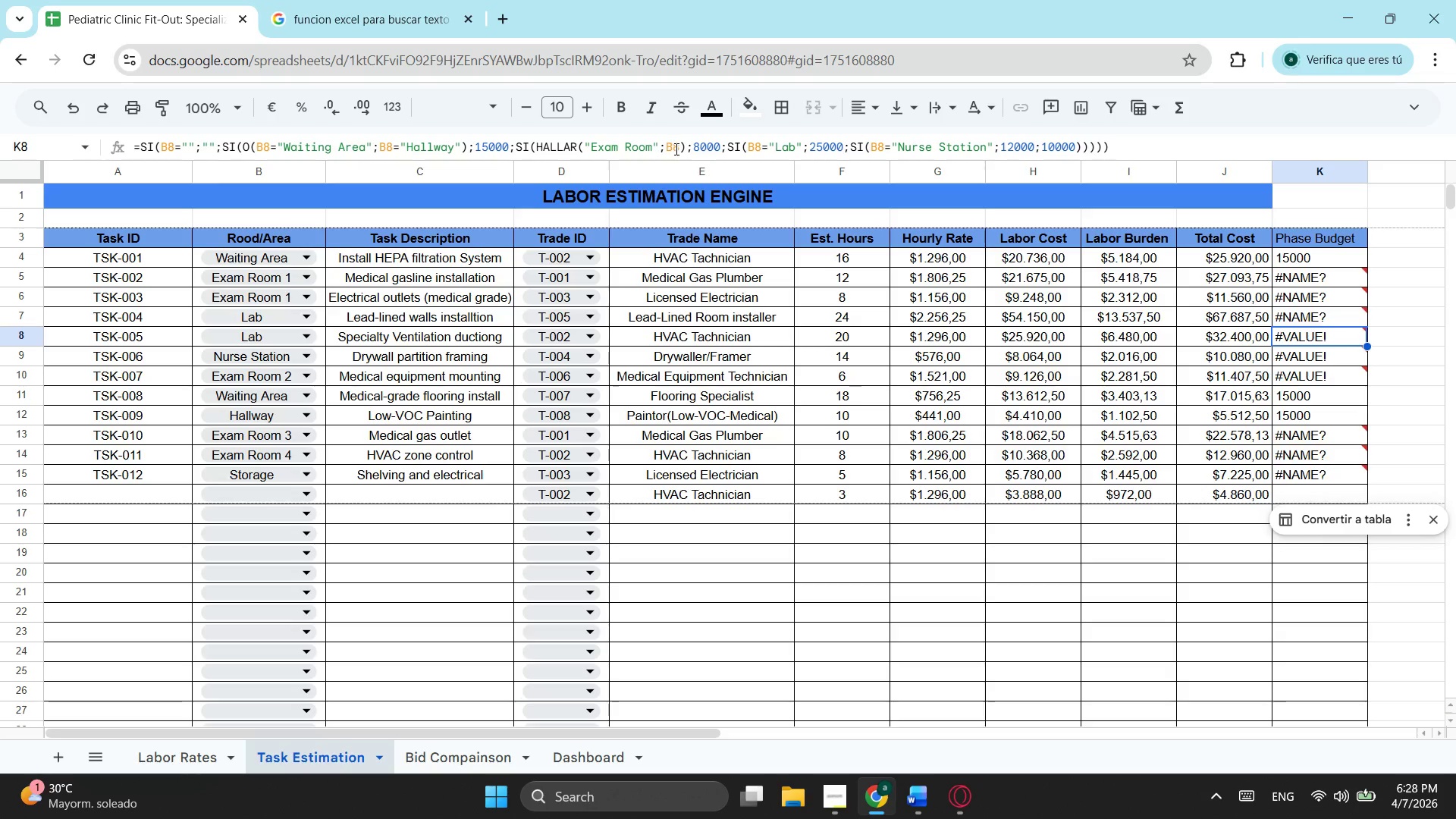 
wait(10.66)
 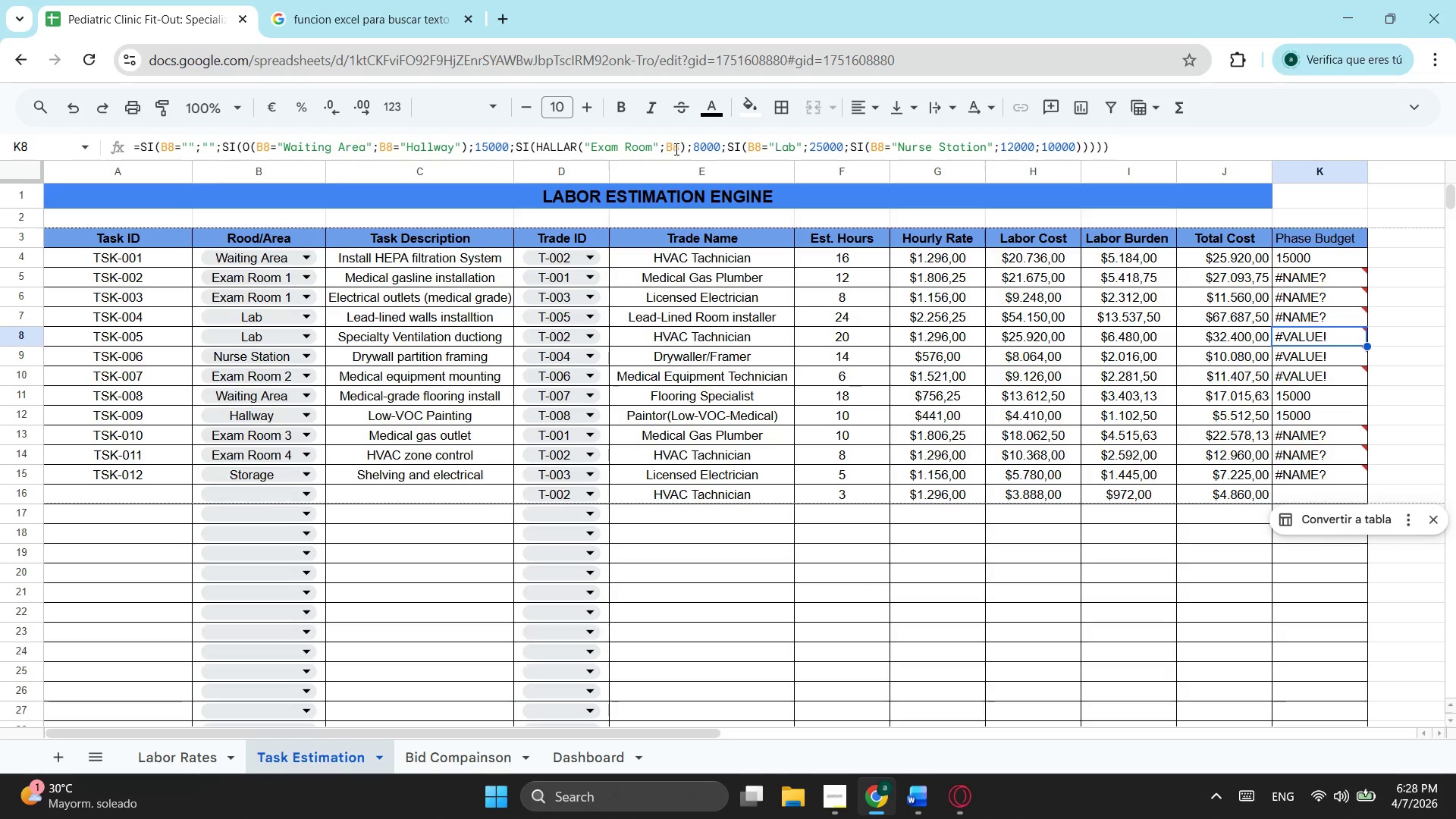 
left_click_drag(start_coordinate=[682, 147], to_coordinate=[623, 154])
 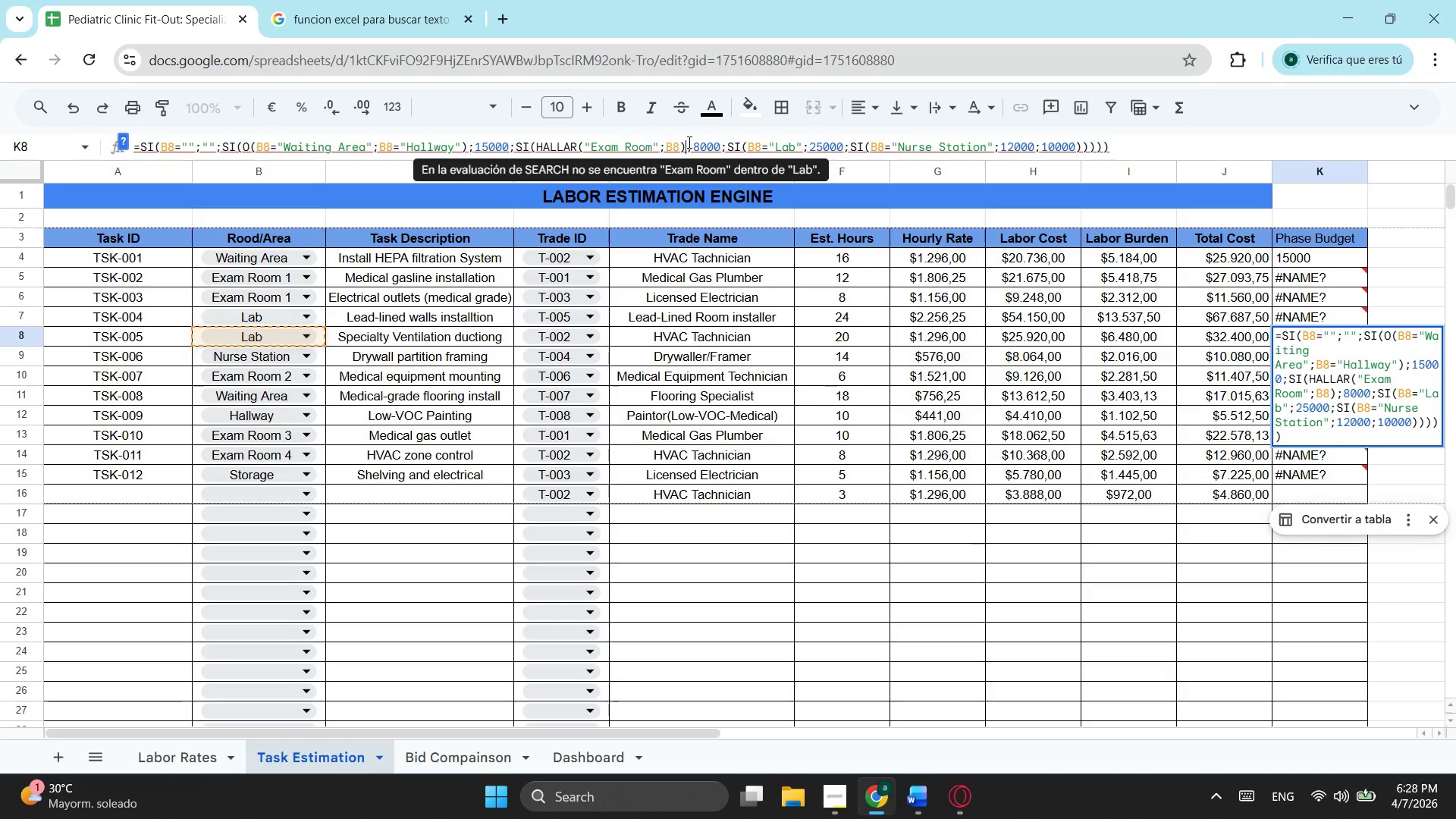 
left_click([688, 142])
 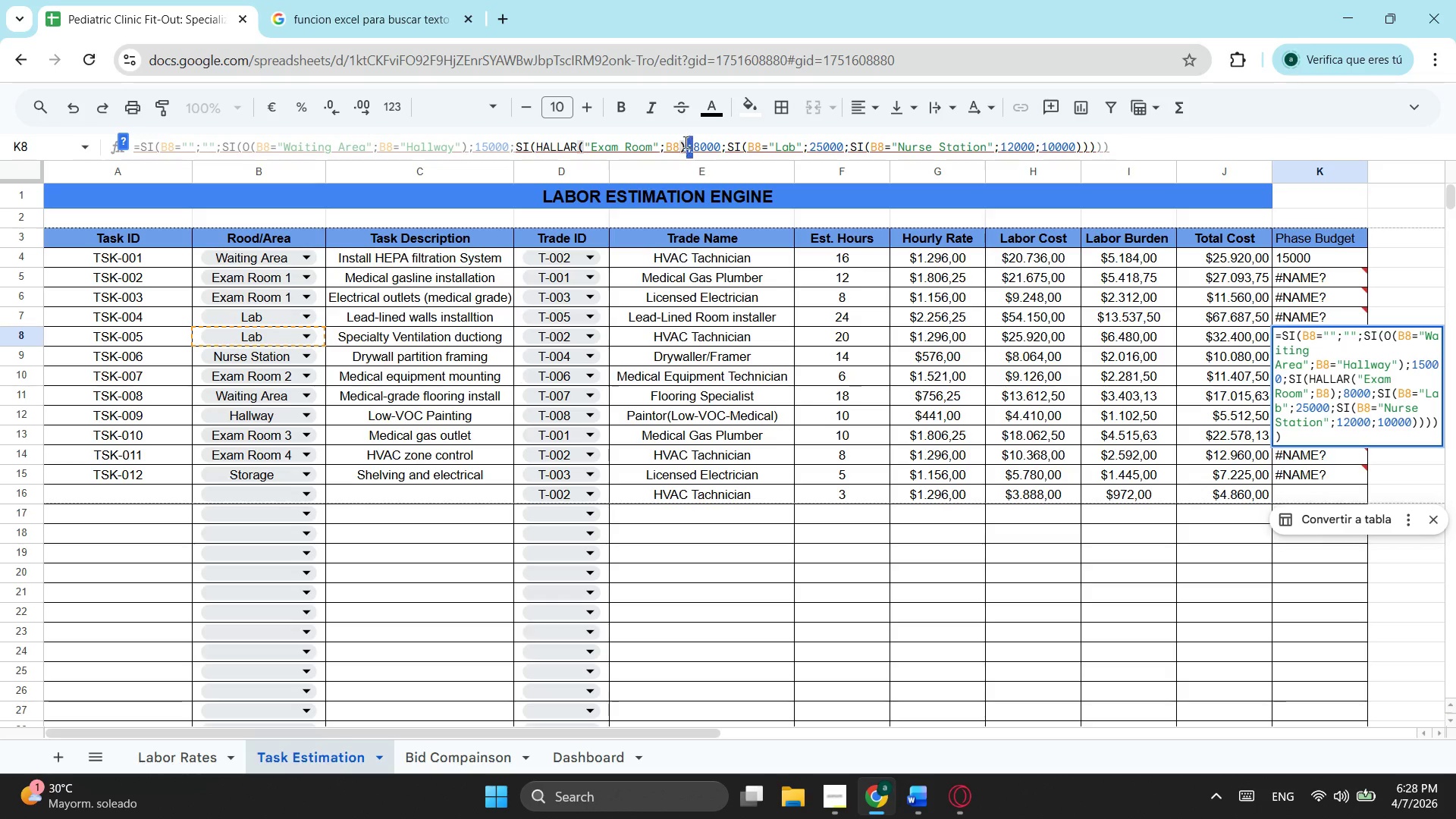 
left_click_drag(start_coordinate=[688, 142], to_coordinate=[679, 140])
 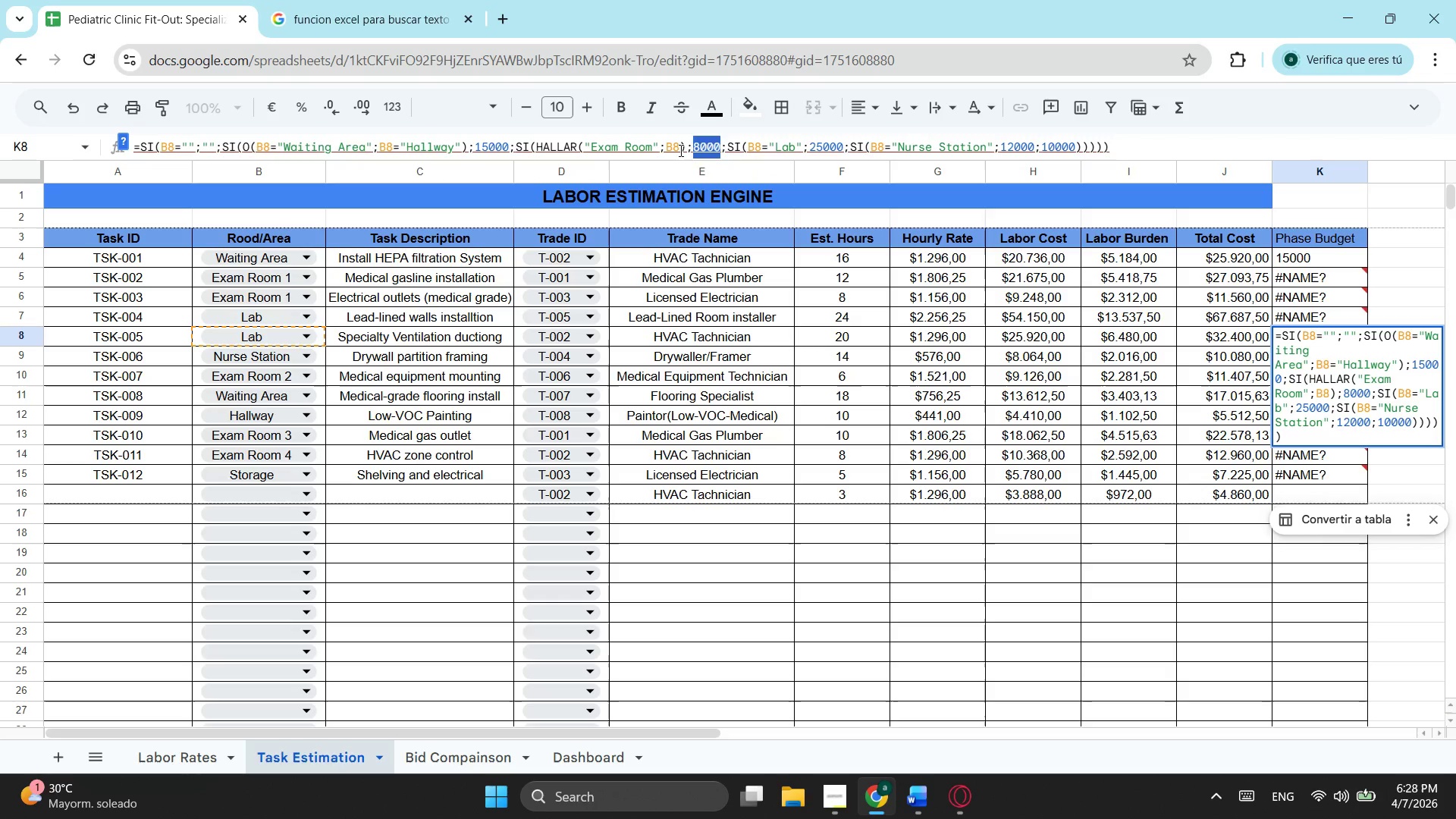 
left_click([679, 150])
 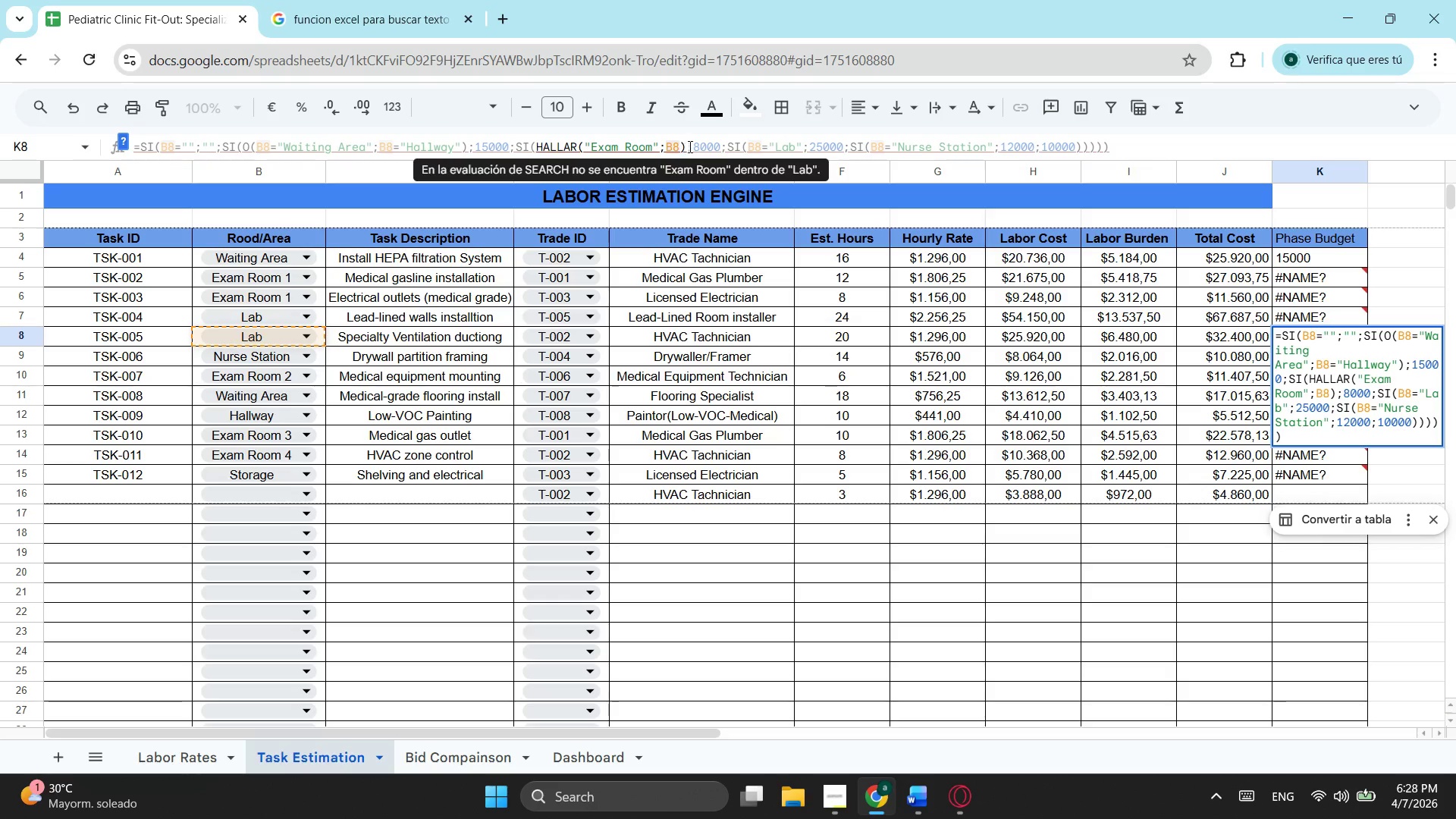 
left_click([689, 146])
 